 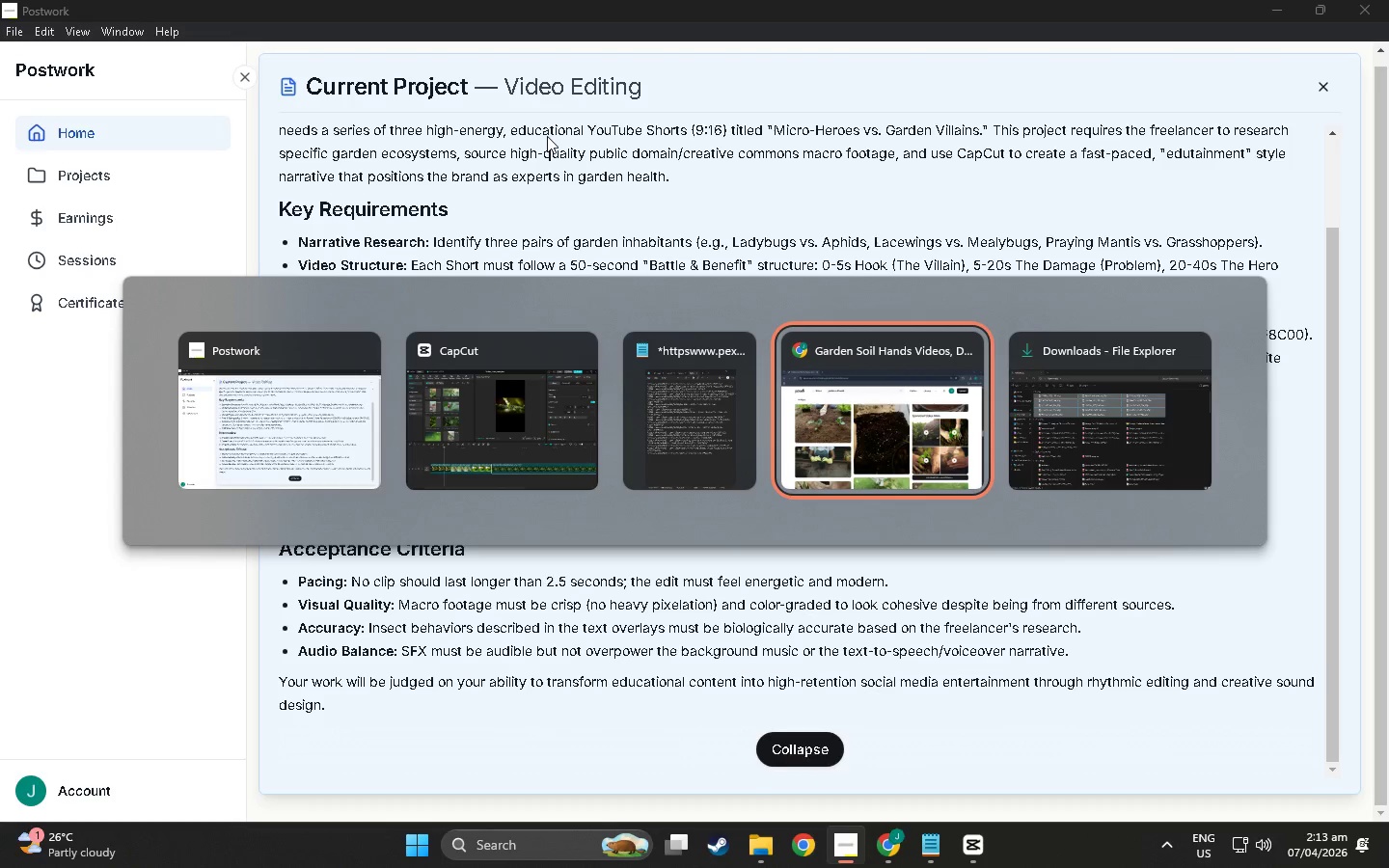 
left_click([327, 72])
 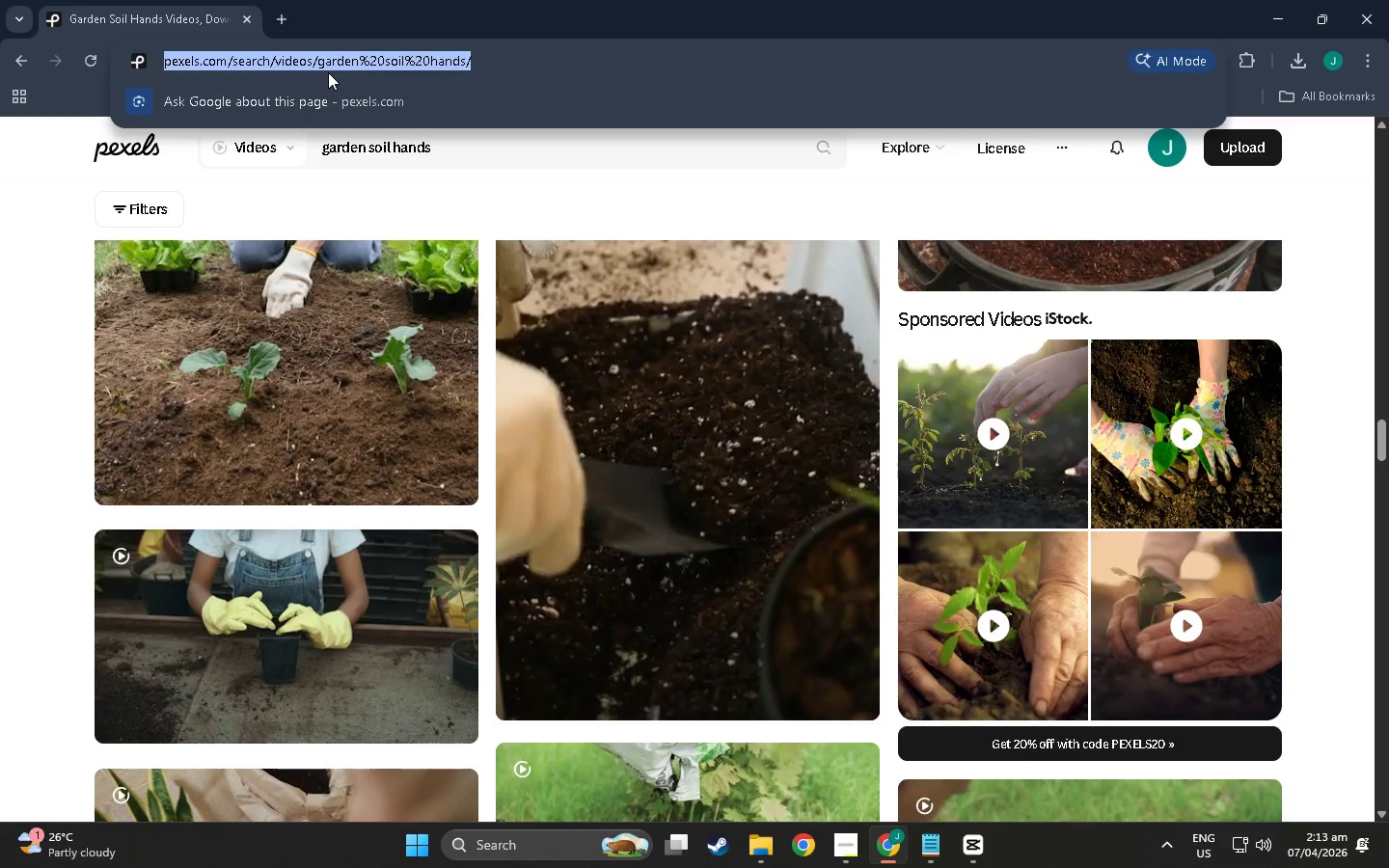 
type(1.6 minutes )
 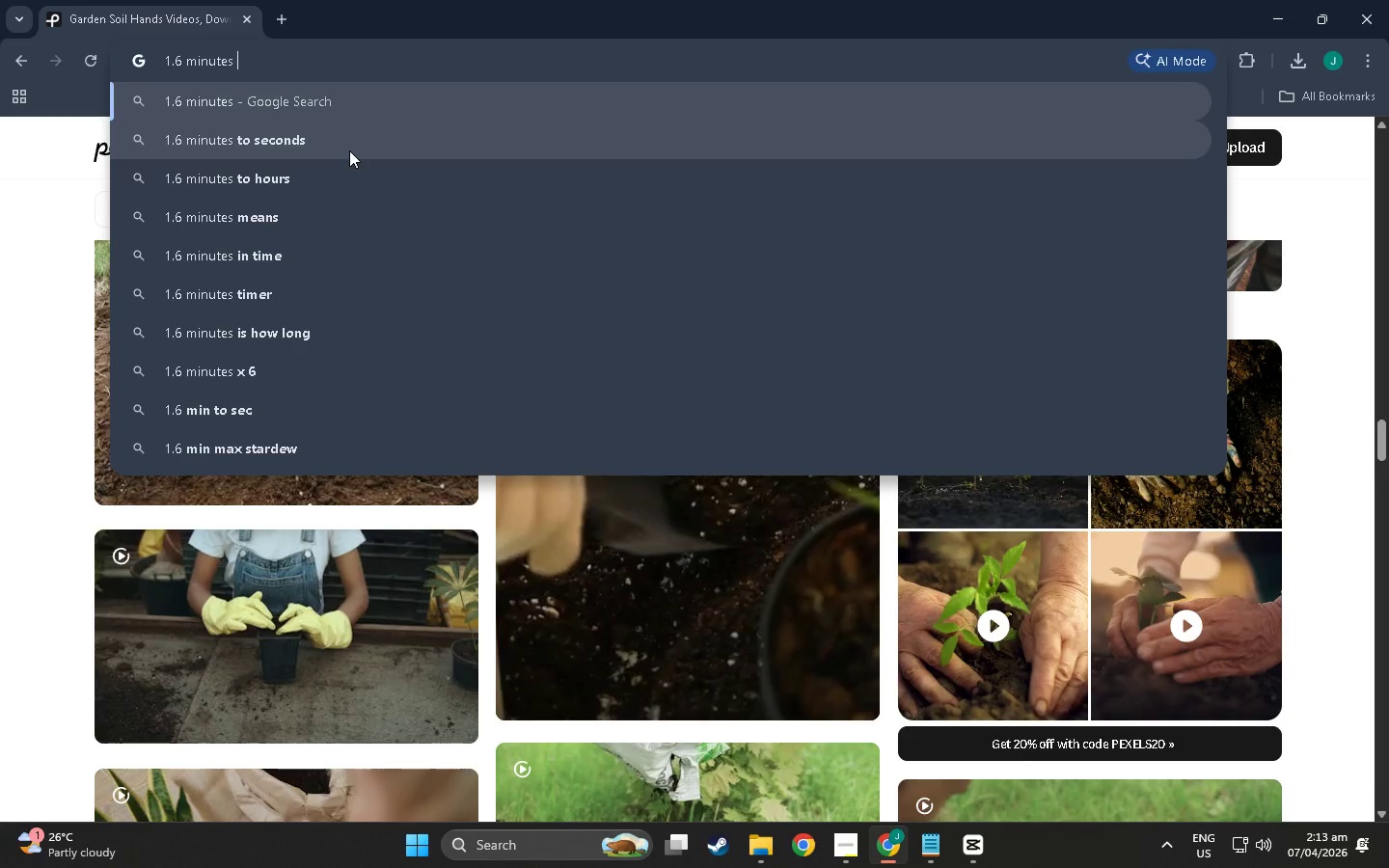 
left_click([349, 150])
 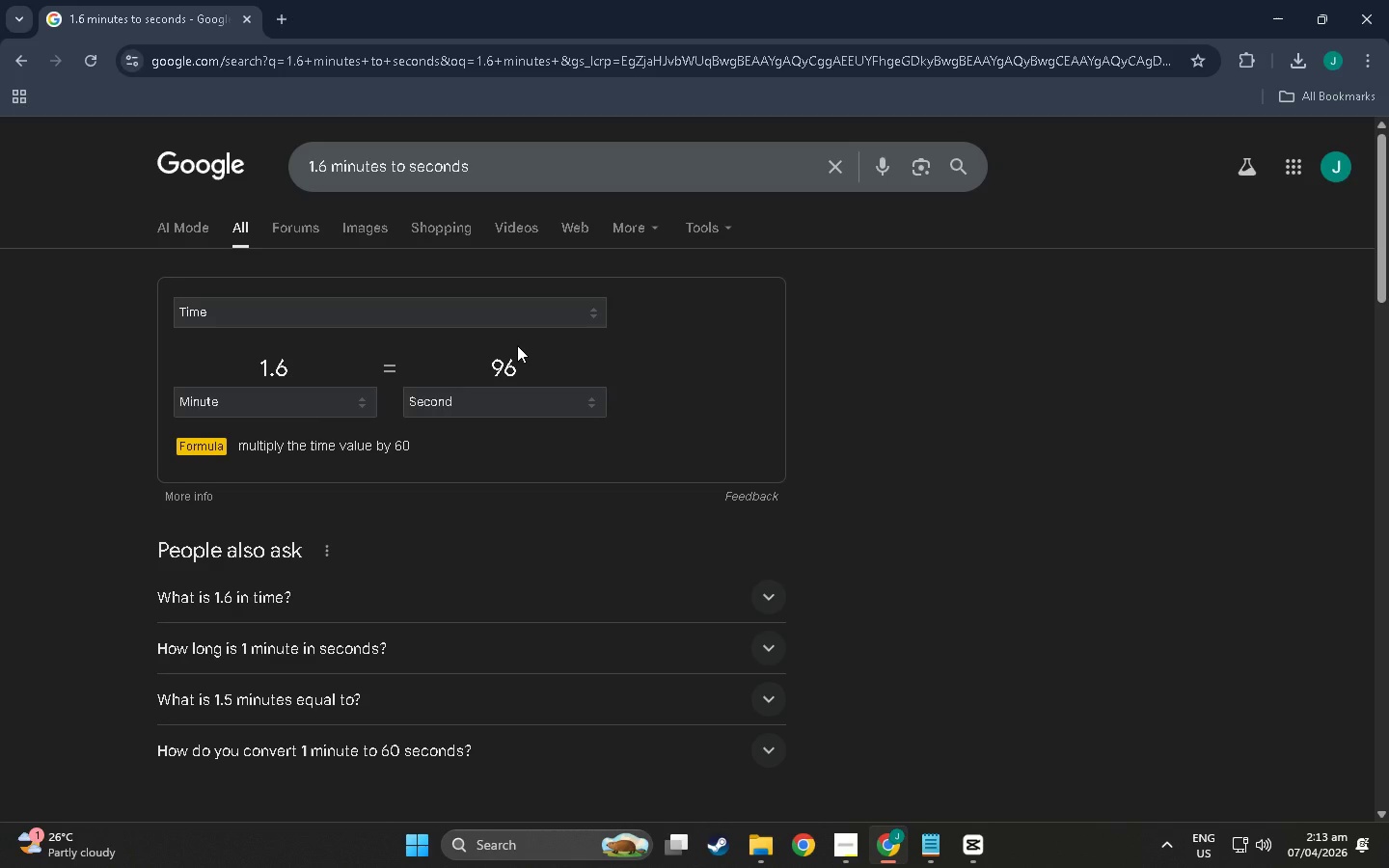 
wait(11.81)
 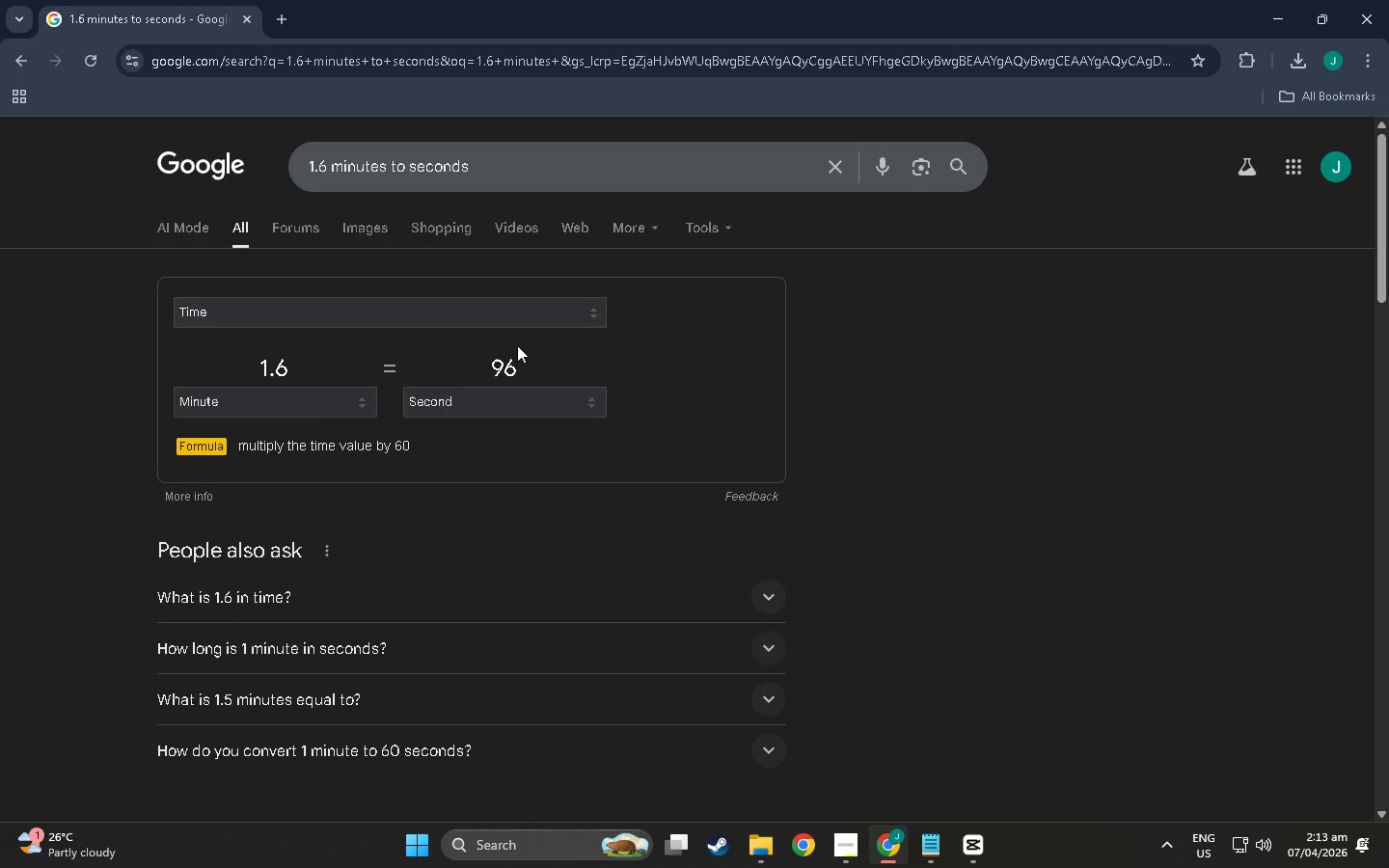 
key(Alt+Tab)
 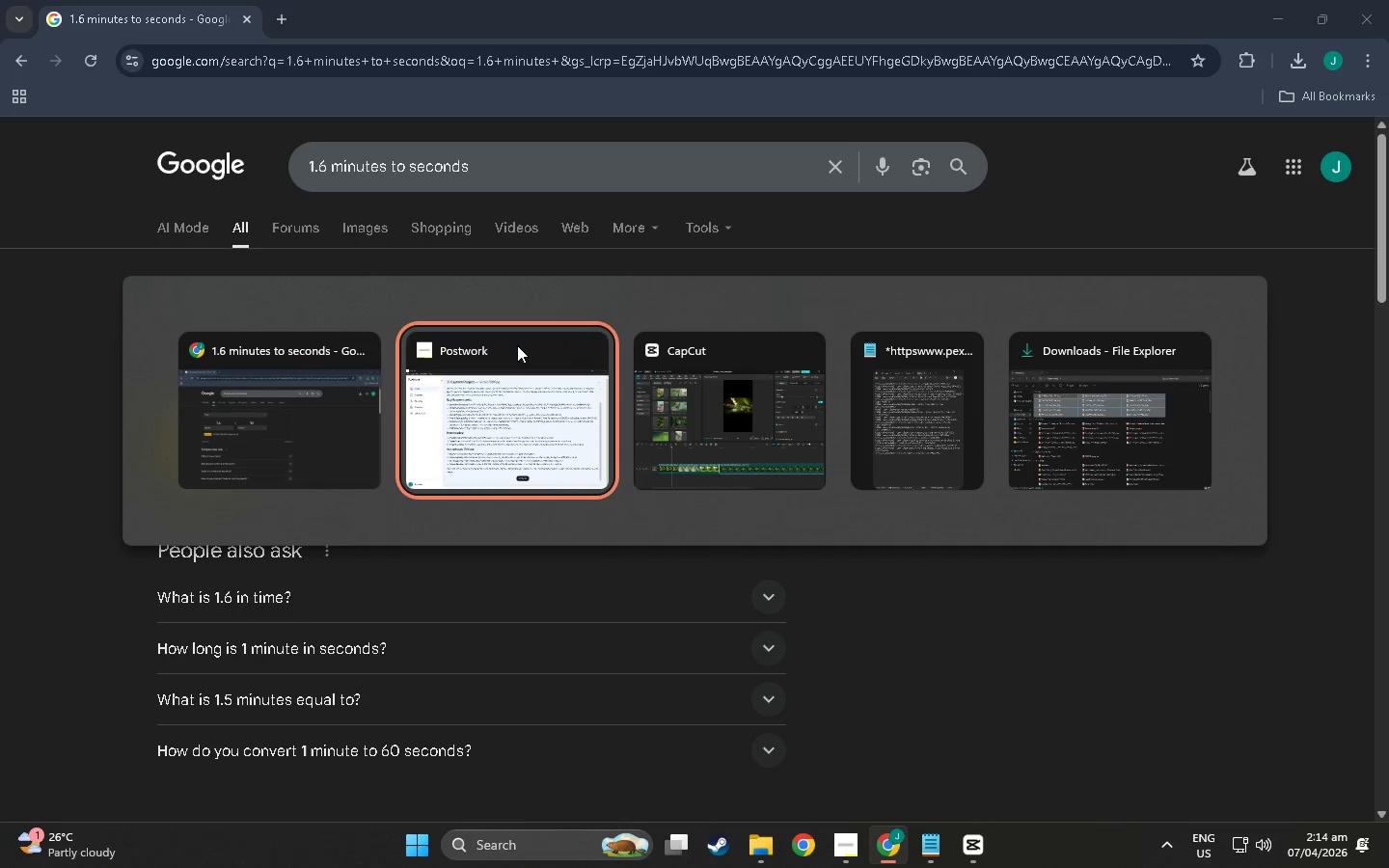 
left_click([713, 0])
 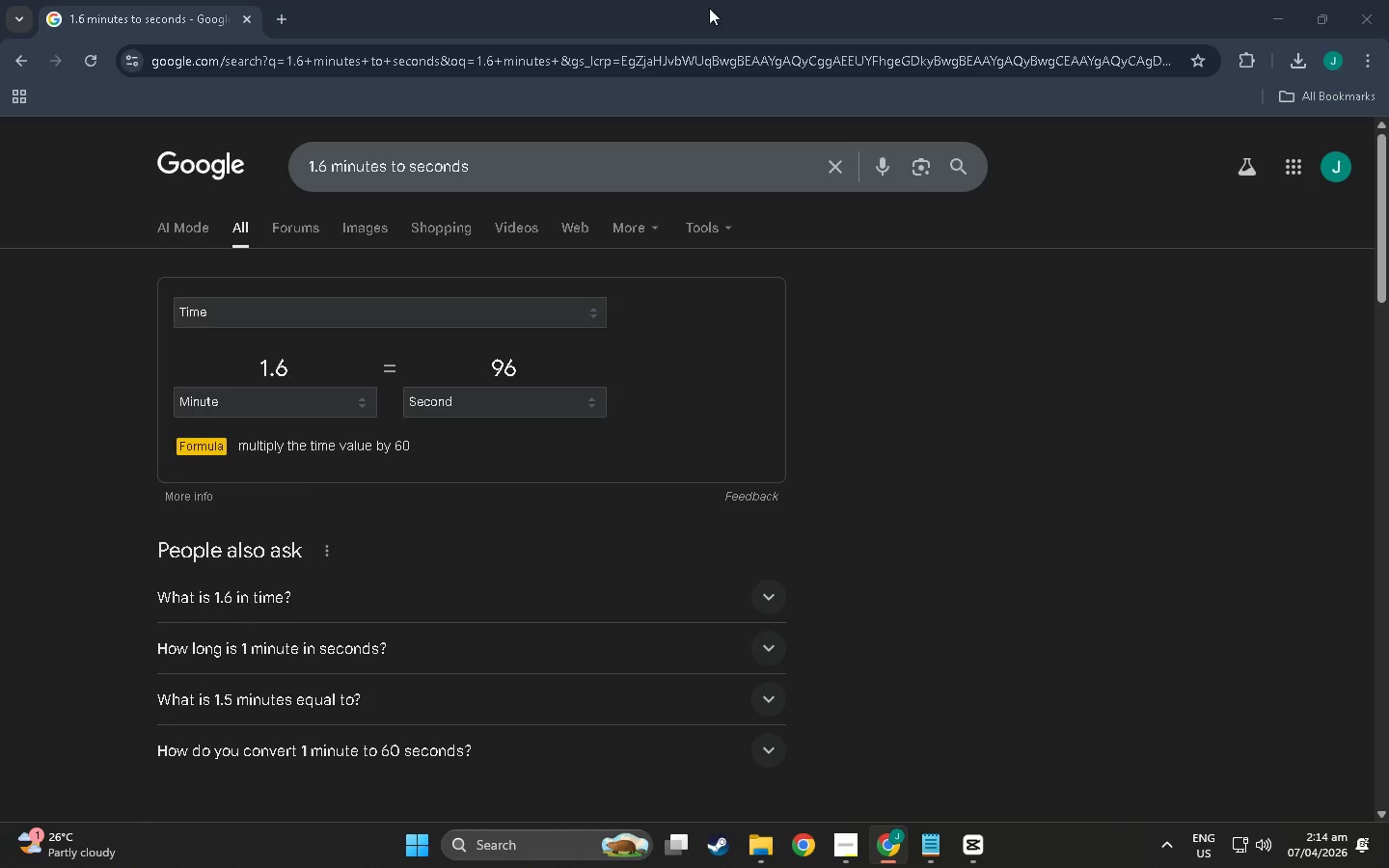 
key(Alt+Tab)
 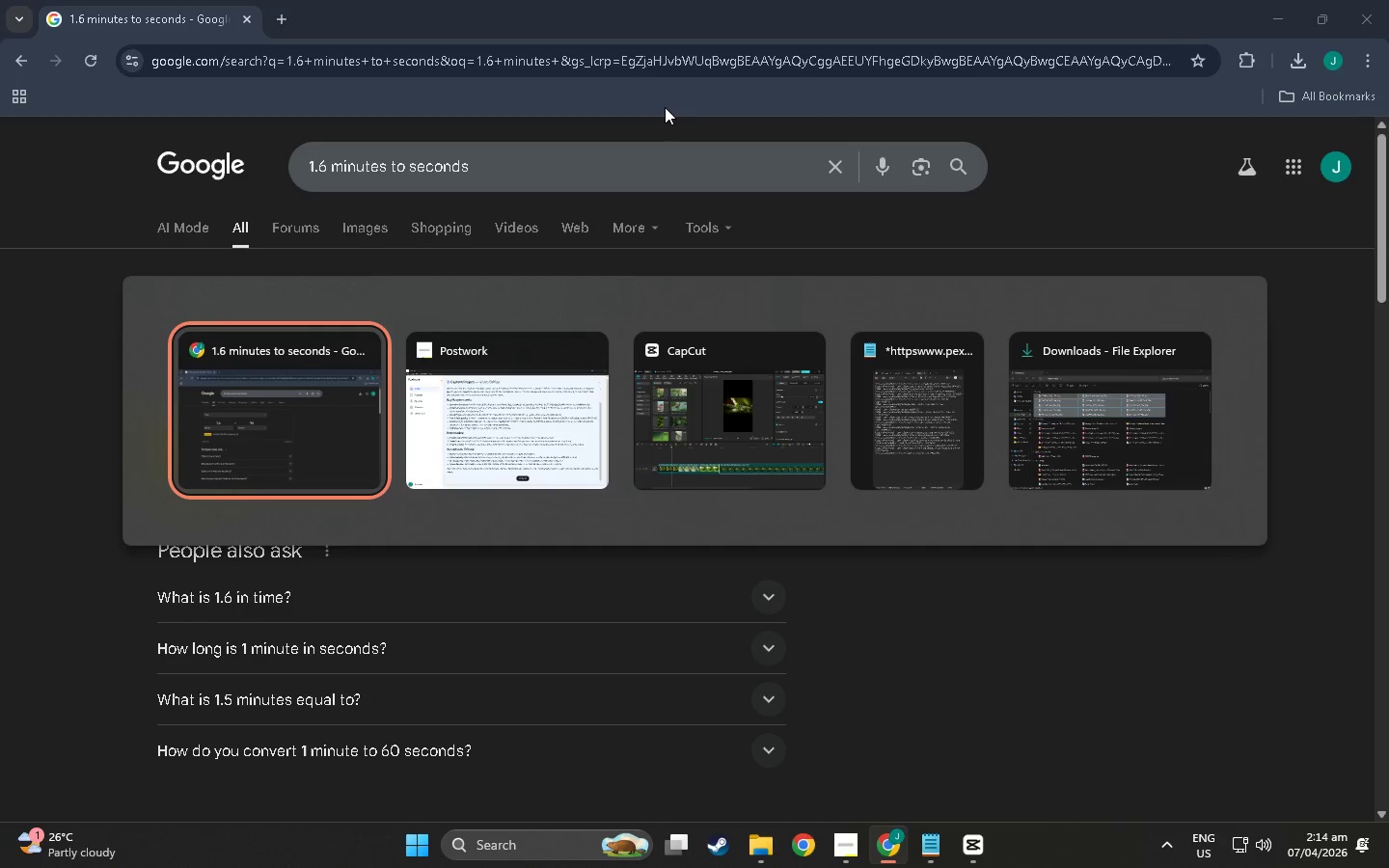 
key(Alt+Tab)
 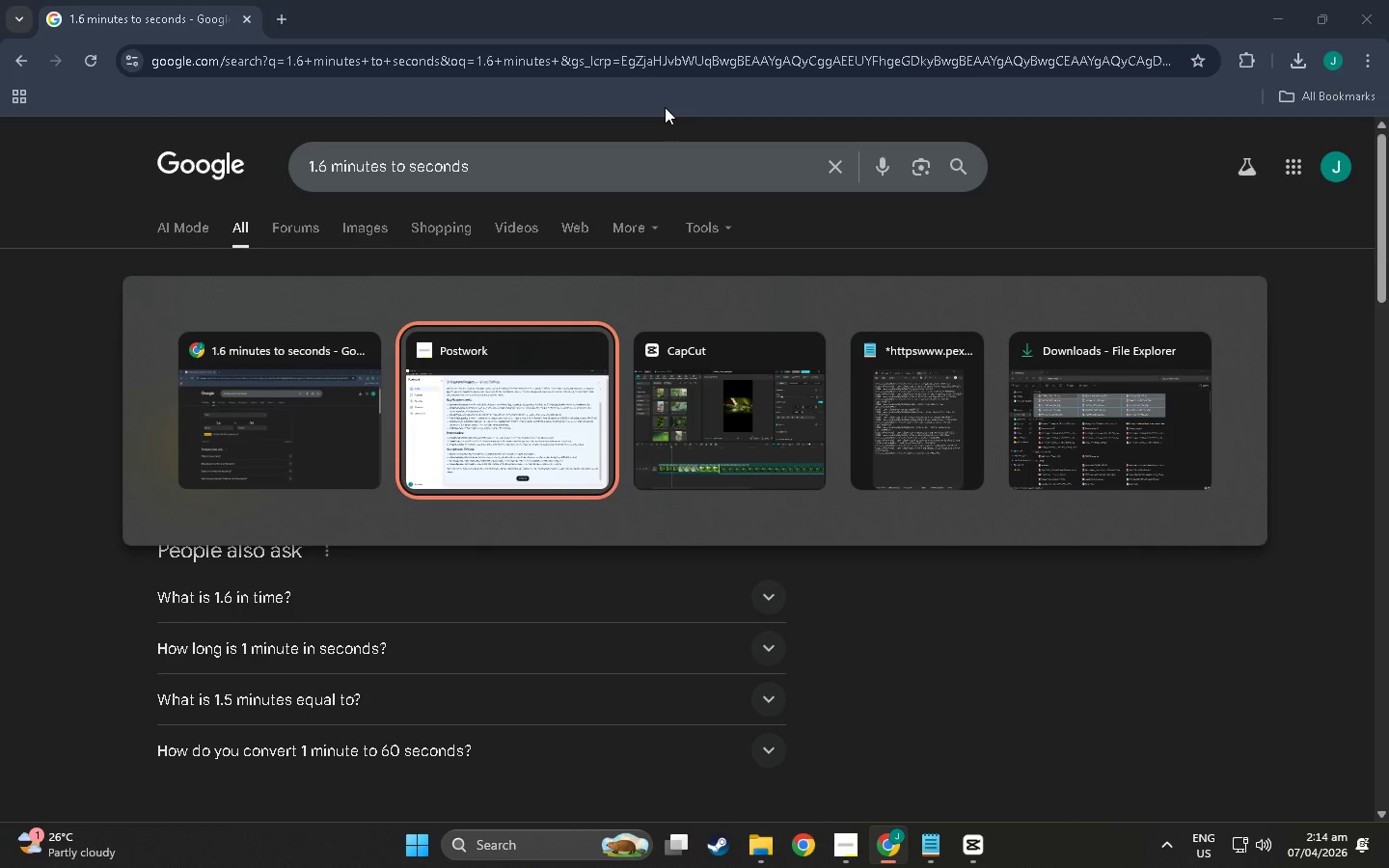 
key(Alt+Tab)
 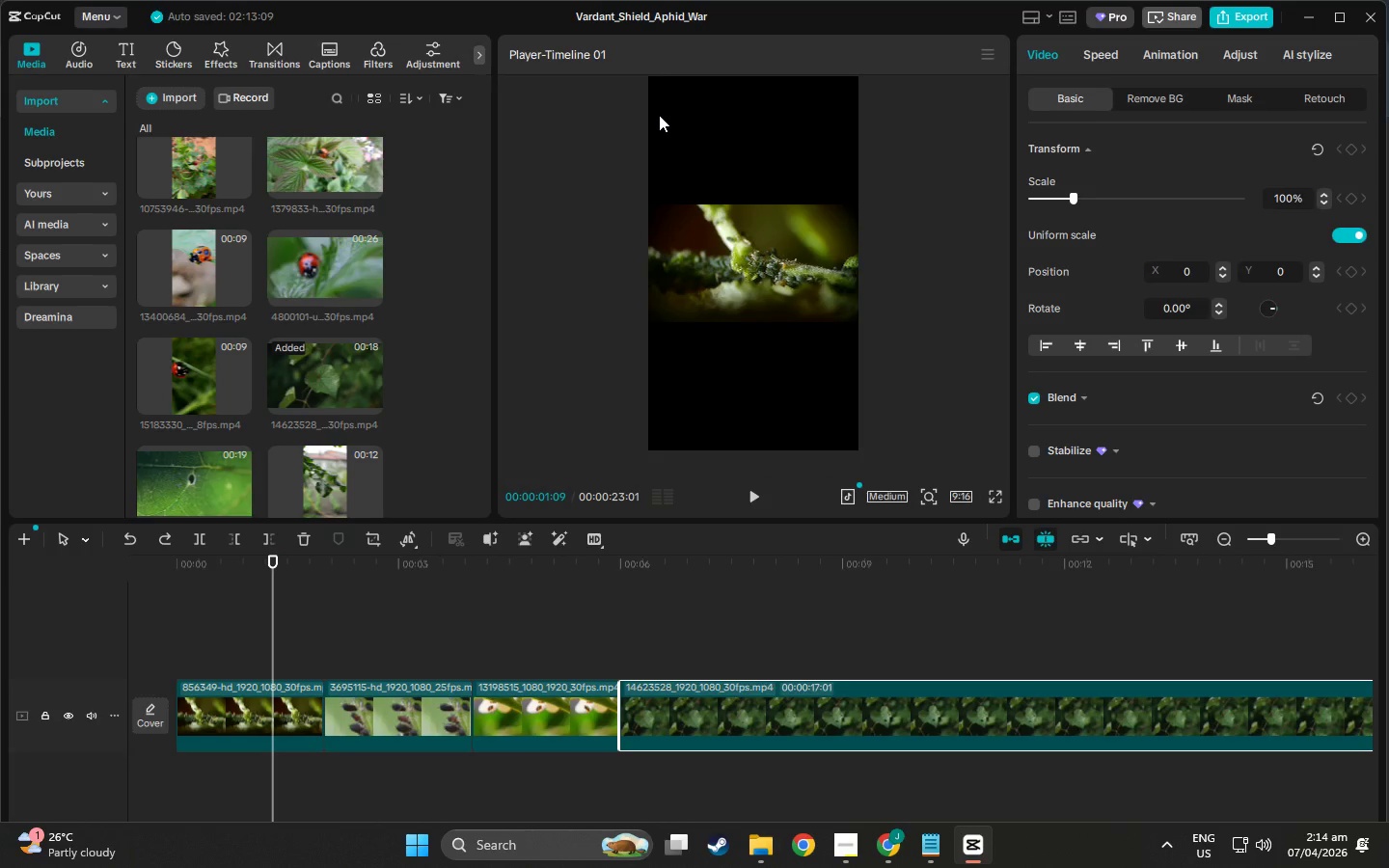 
hold_key(key=AltLeft, duration=0.38)
 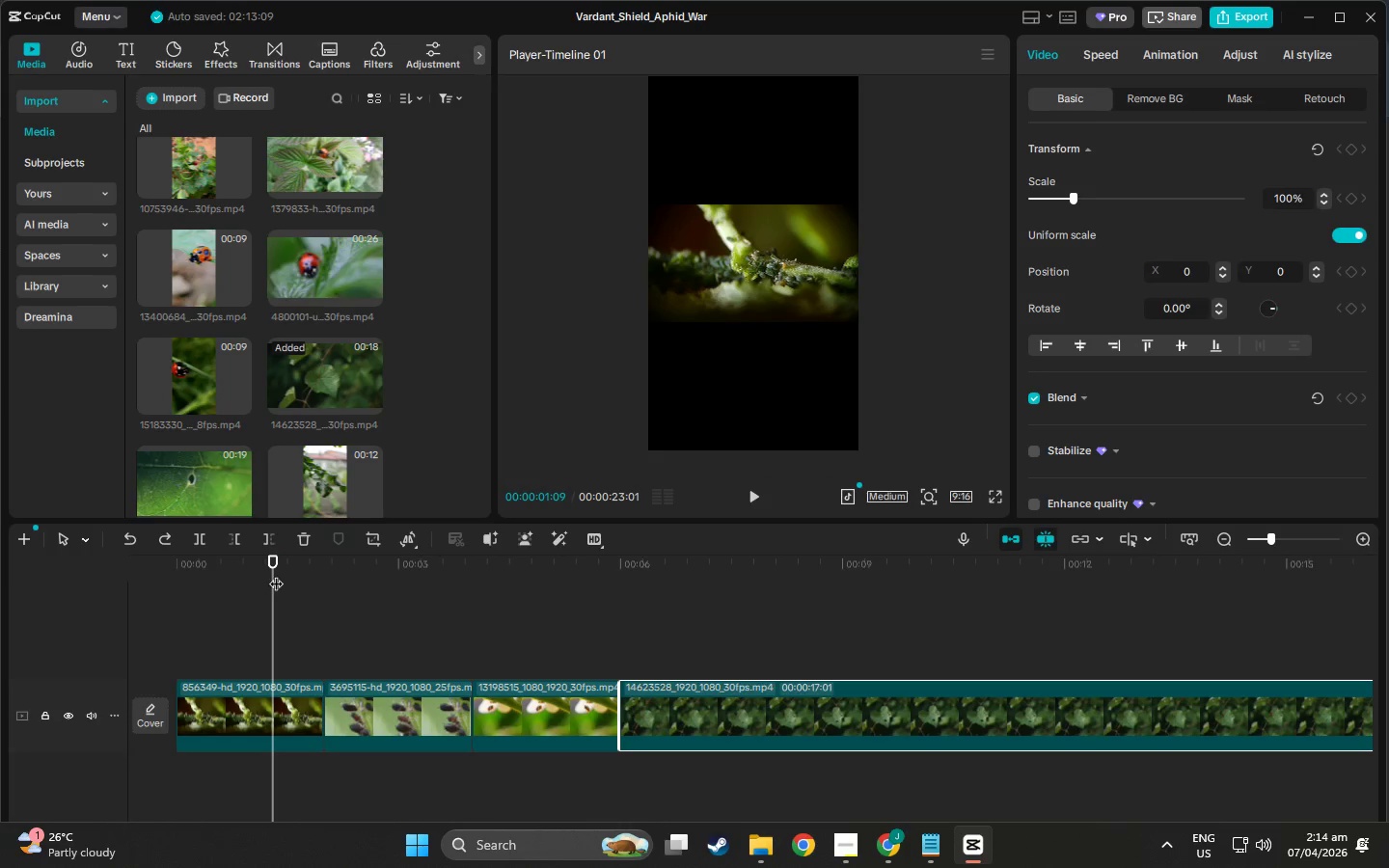 
left_click_drag(start_coordinate=[277, 574], to_coordinate=[266, 632])
 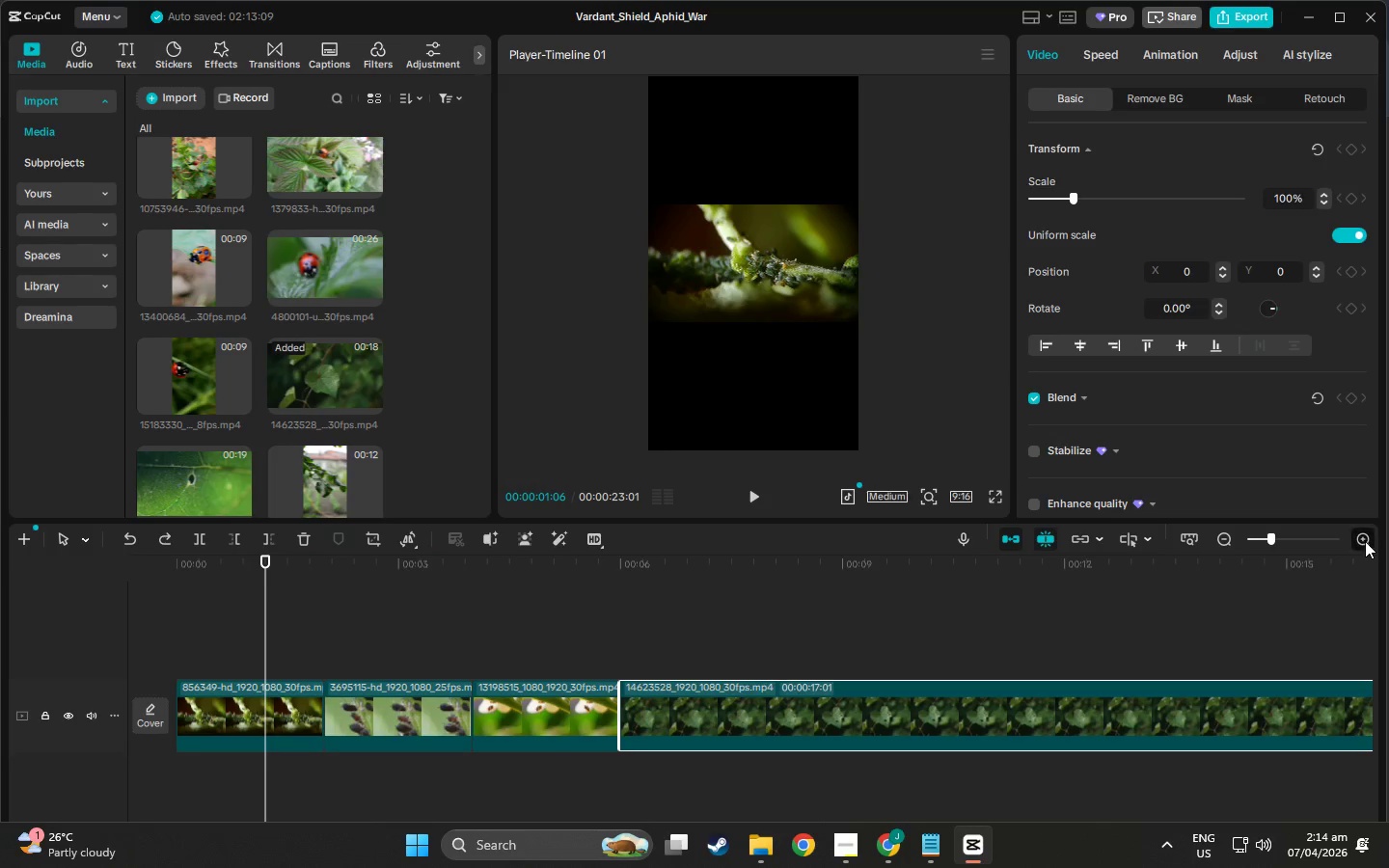 
double_click([1365, 541])
 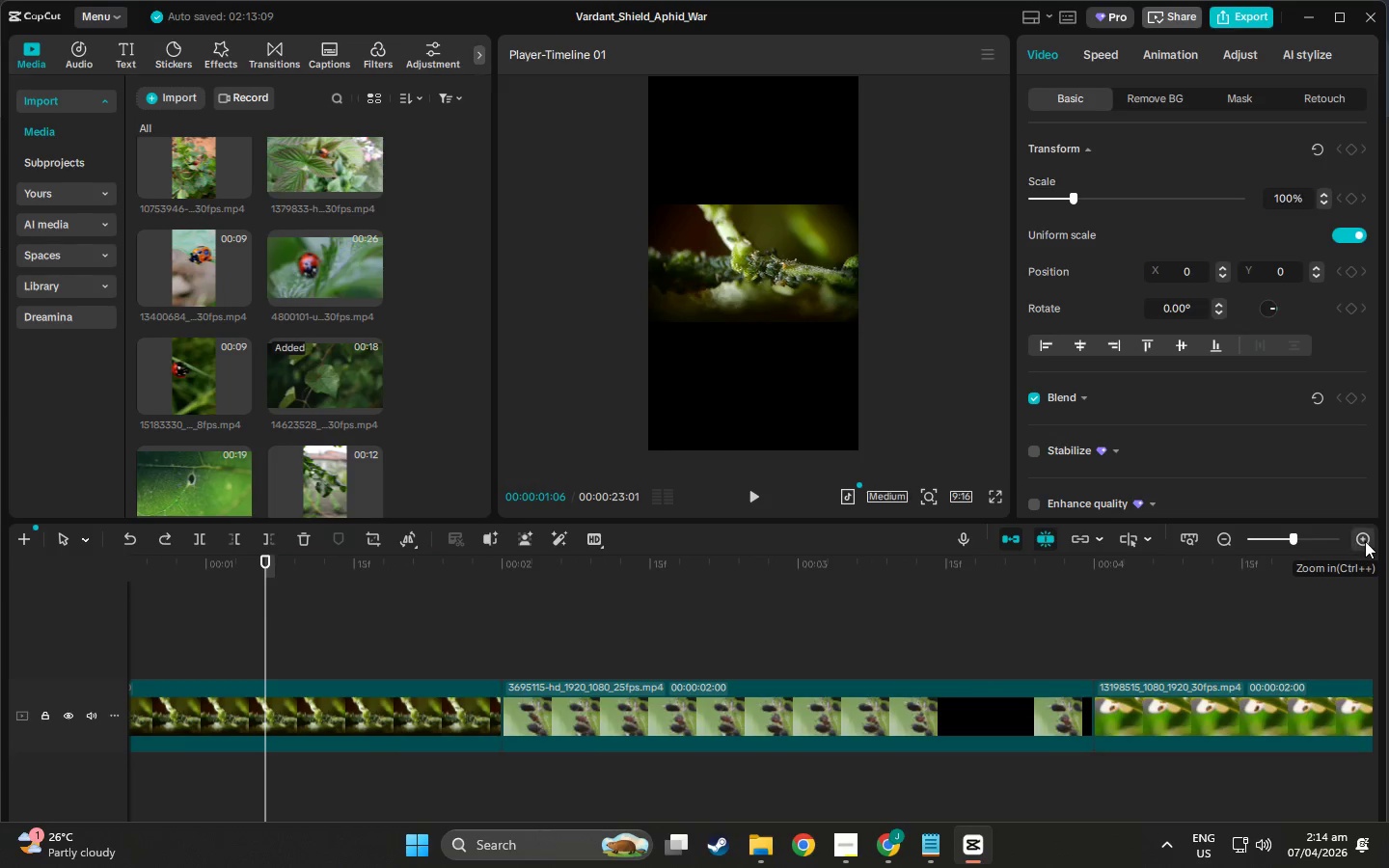 
triple_click([1365, 541])
 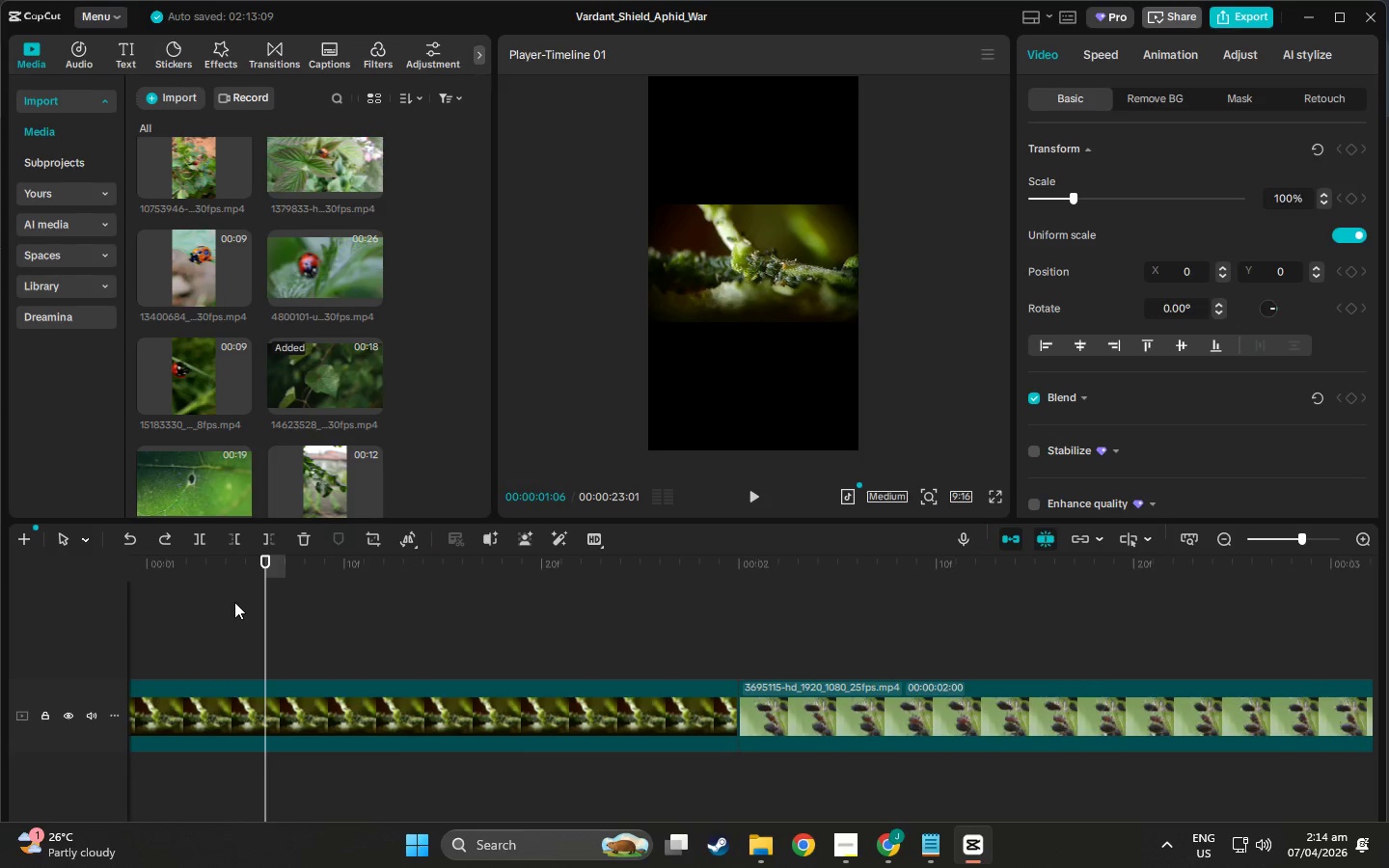 
left_click_drag(start_coordinate=[268, 569], to_coordinate=[895, 703])
 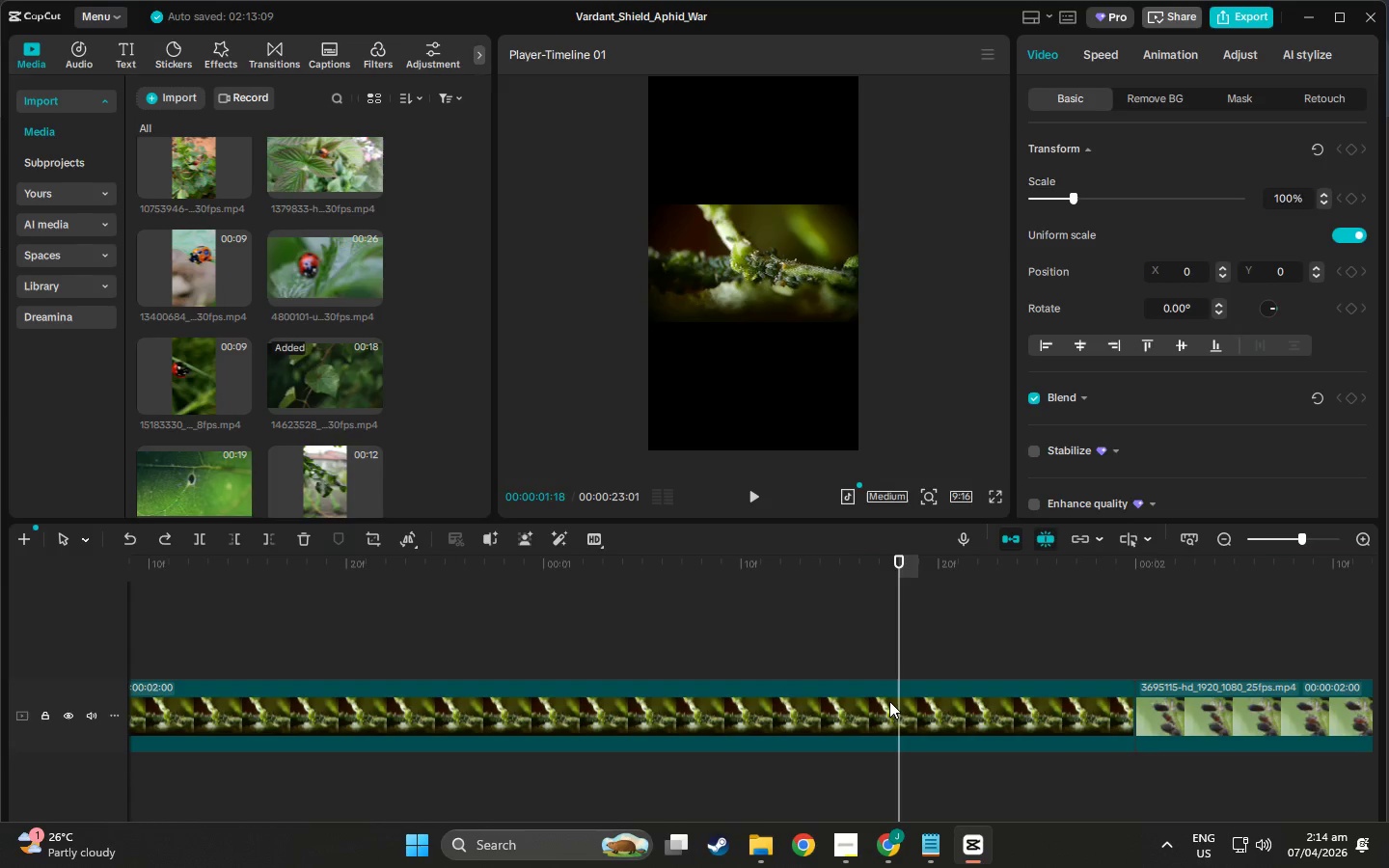 
key(Alt+Tab)
 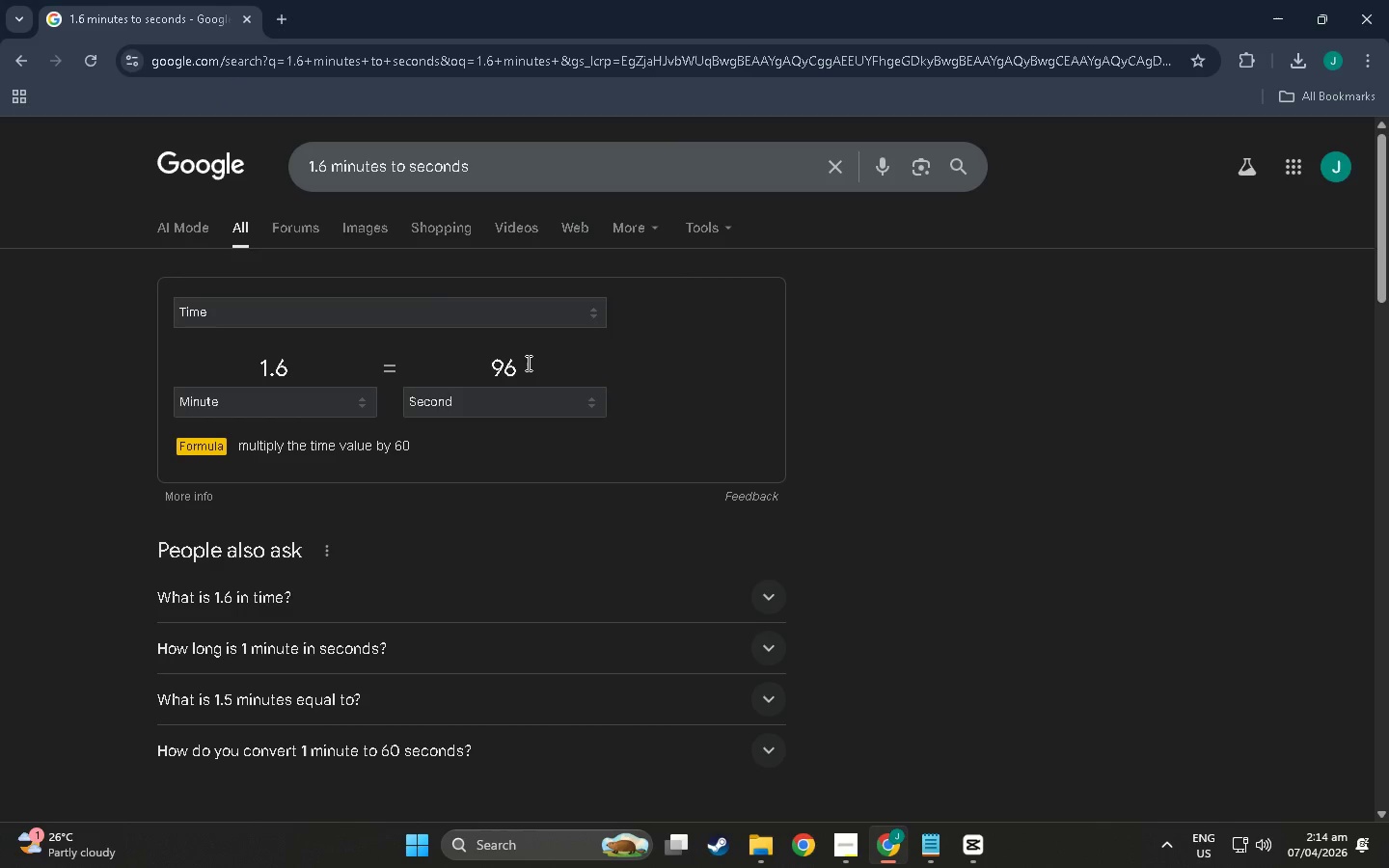 
key(Alt+Tab)
 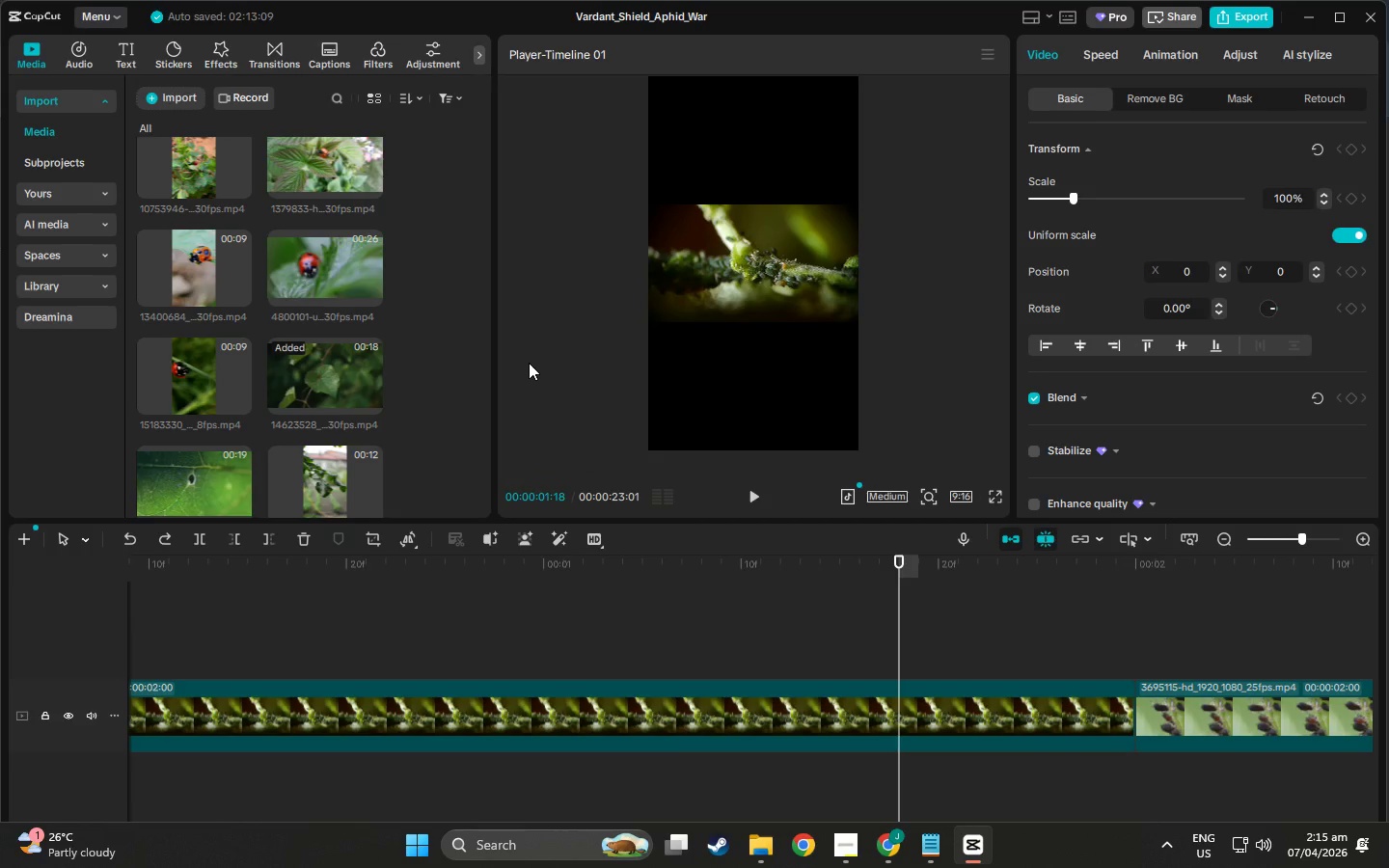 
key(Alt+AltLeft)
 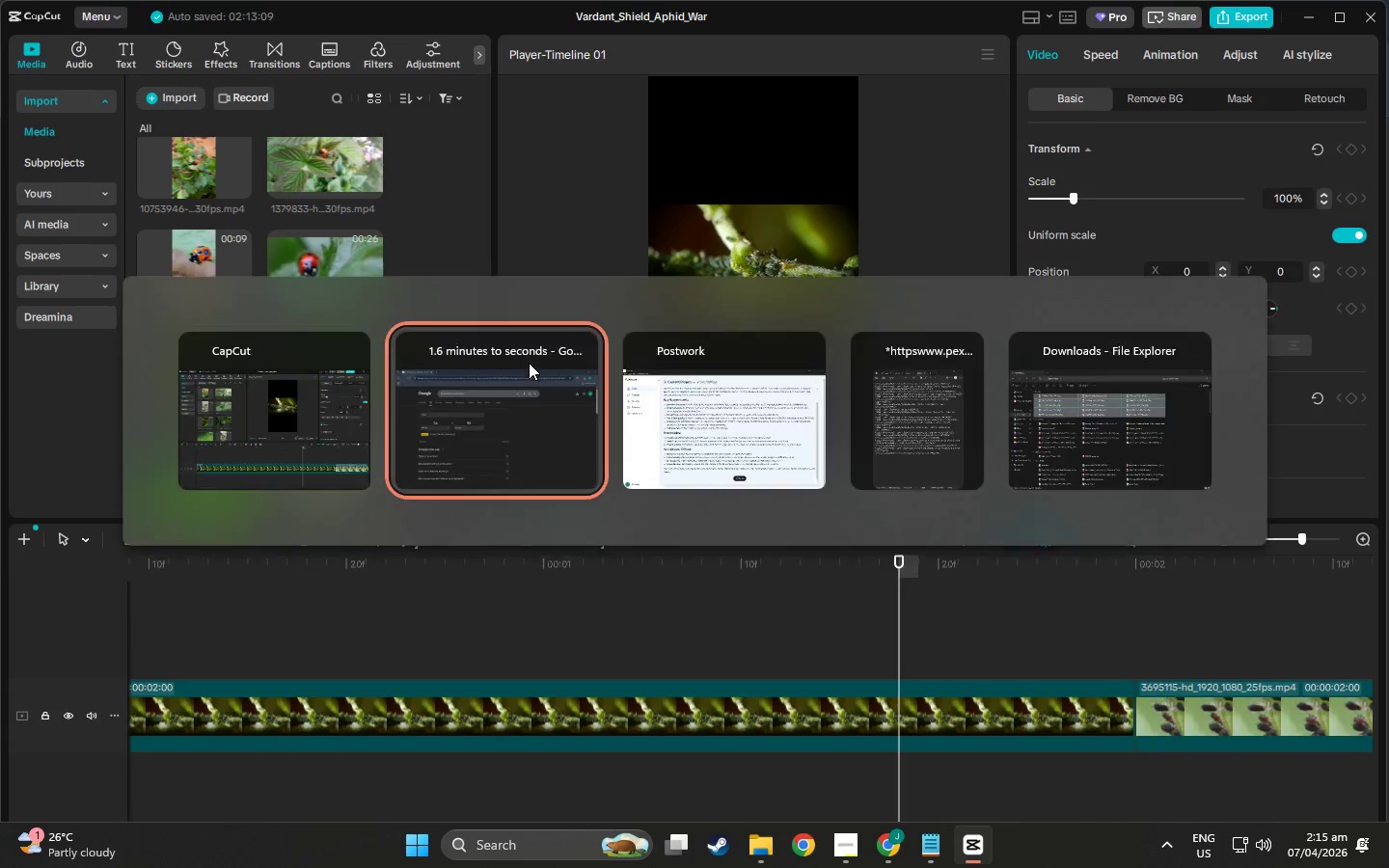 
key(Alt+Tab)
 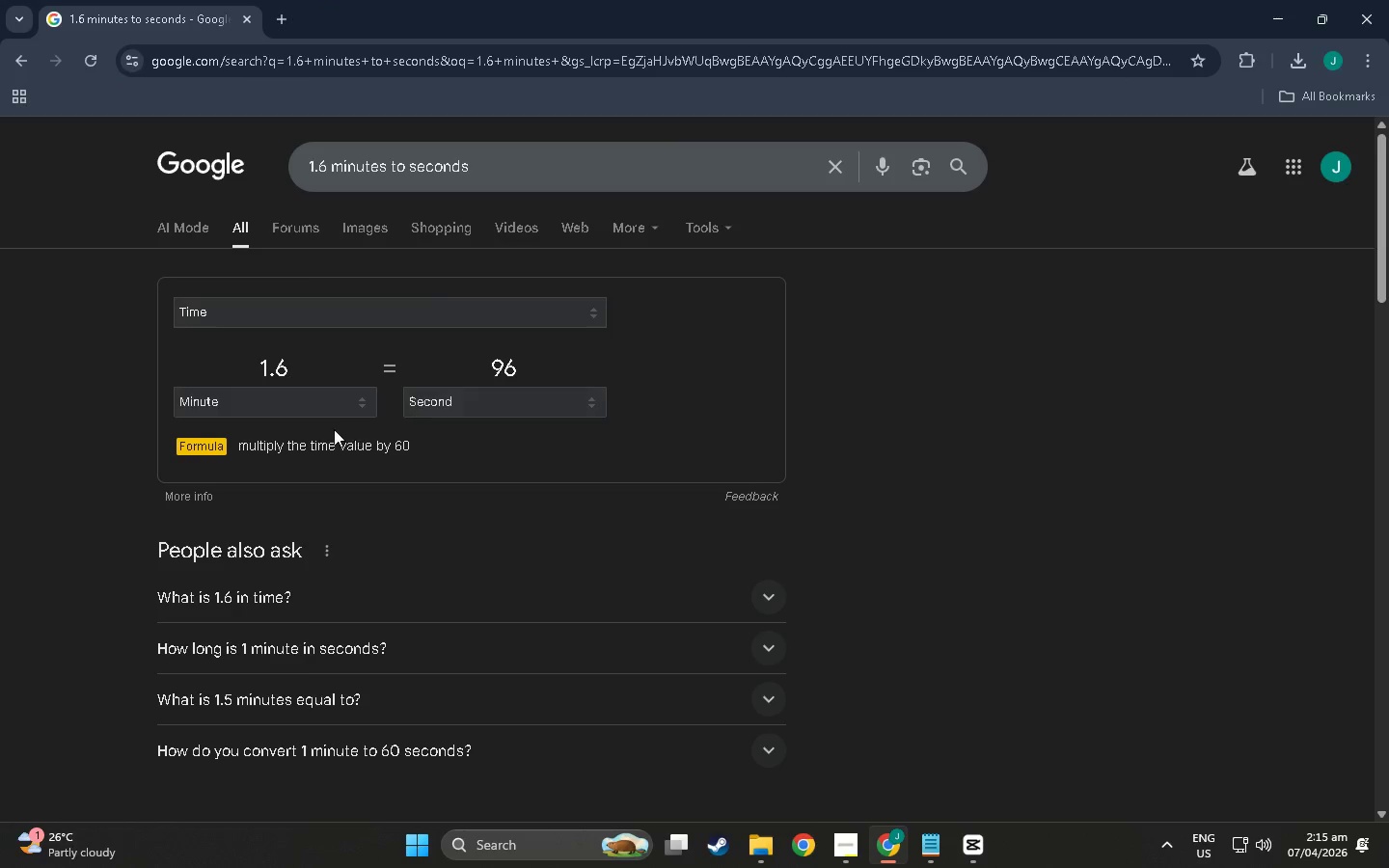 
hold_key(key=AltLeft, duration=1.06)
 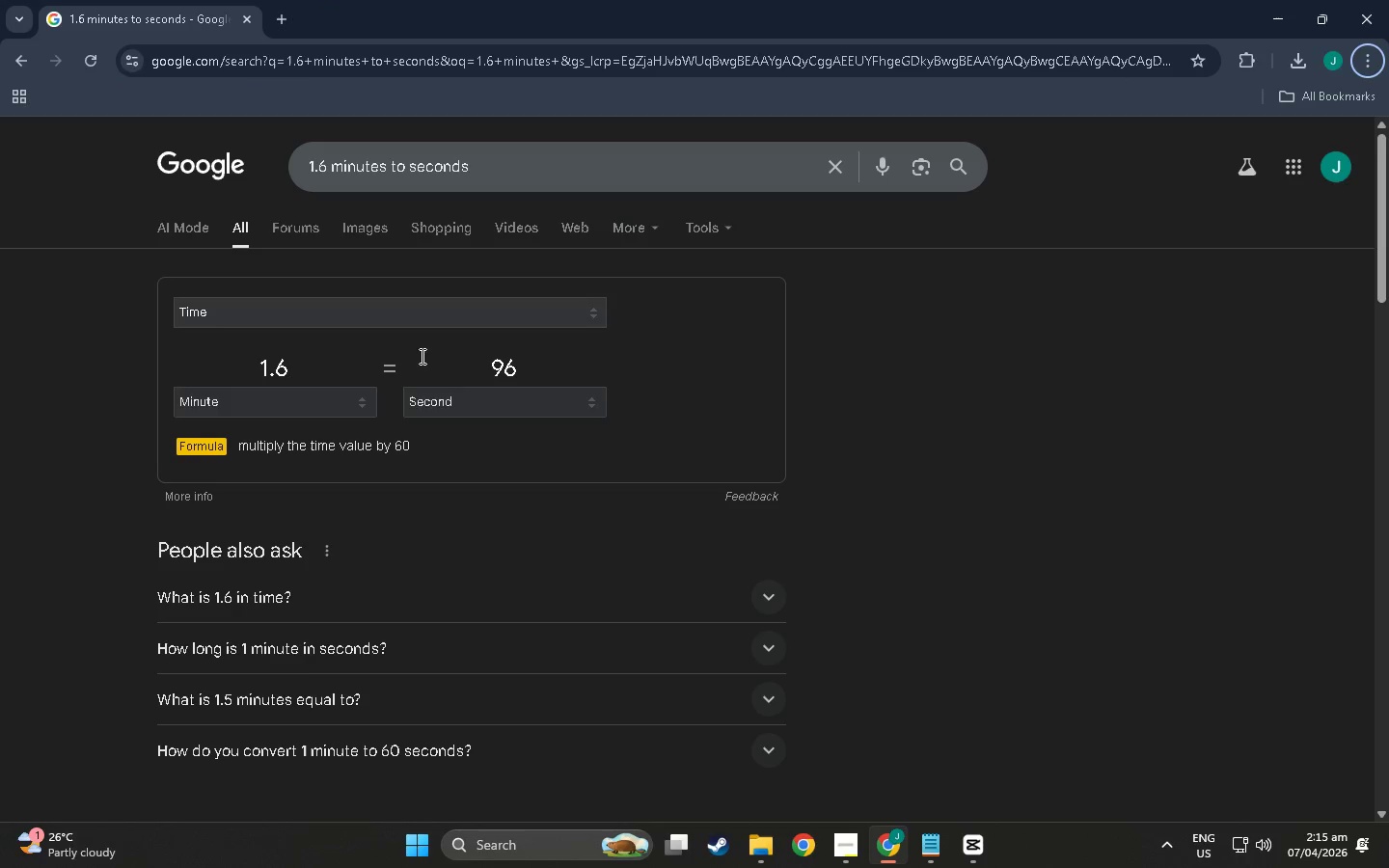 
scroll: coordinate [340, 537], scroll_direction: down, amount: 11.0
 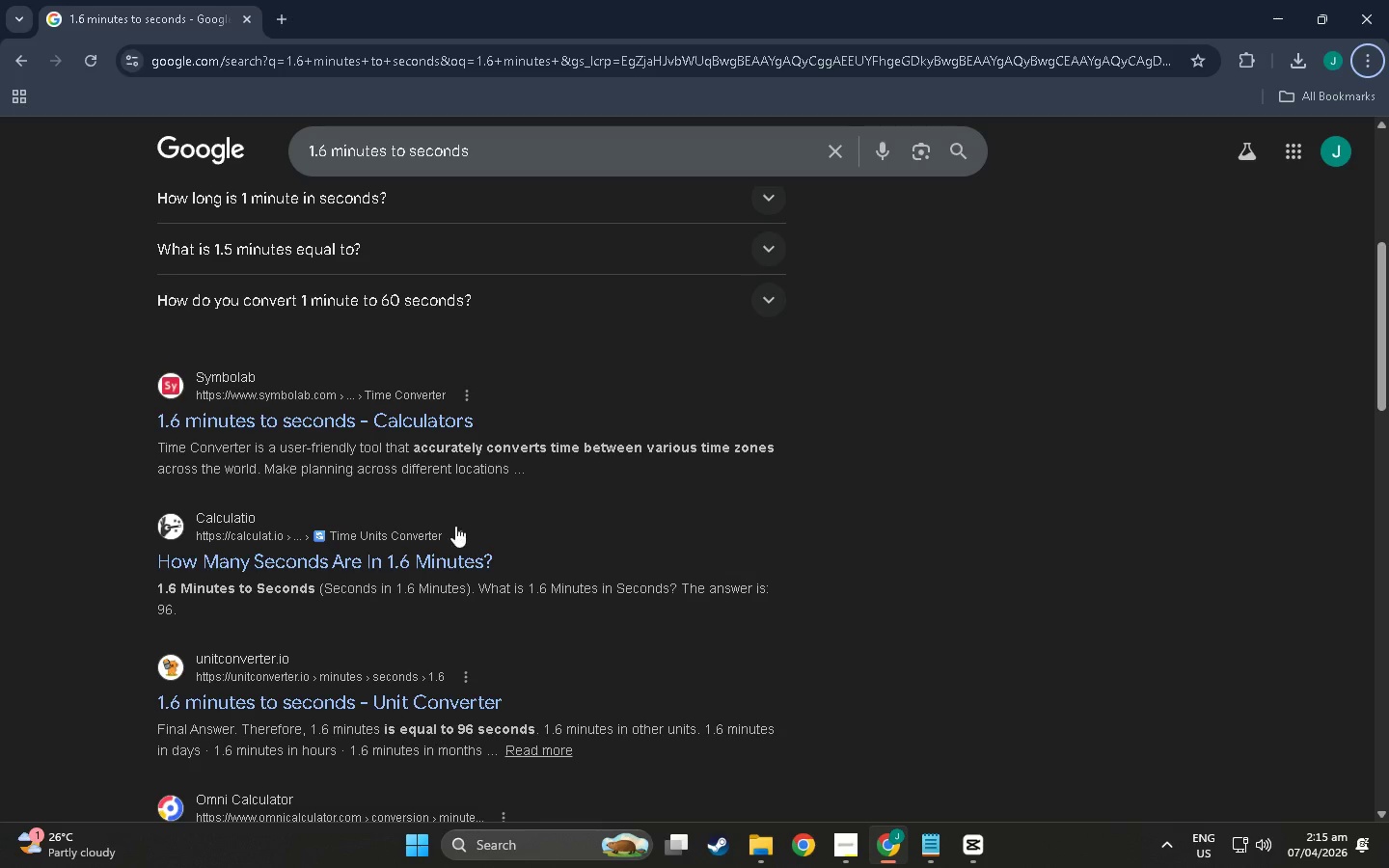 
hold_key(key=AltLeft, duration=0.41)
 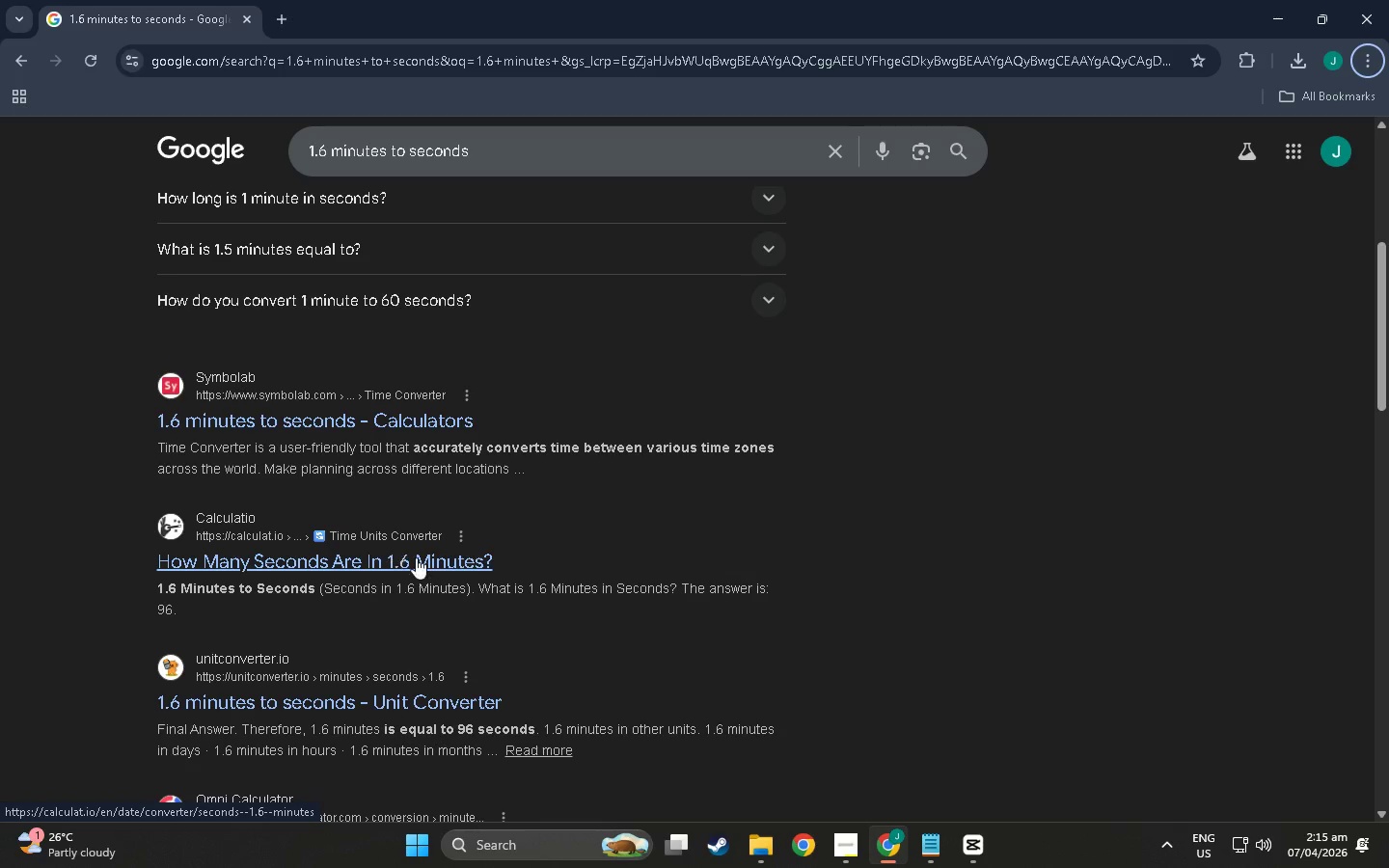 
scroll: coordinate [503, 569], scroll_direction: down, amount: 5.0
 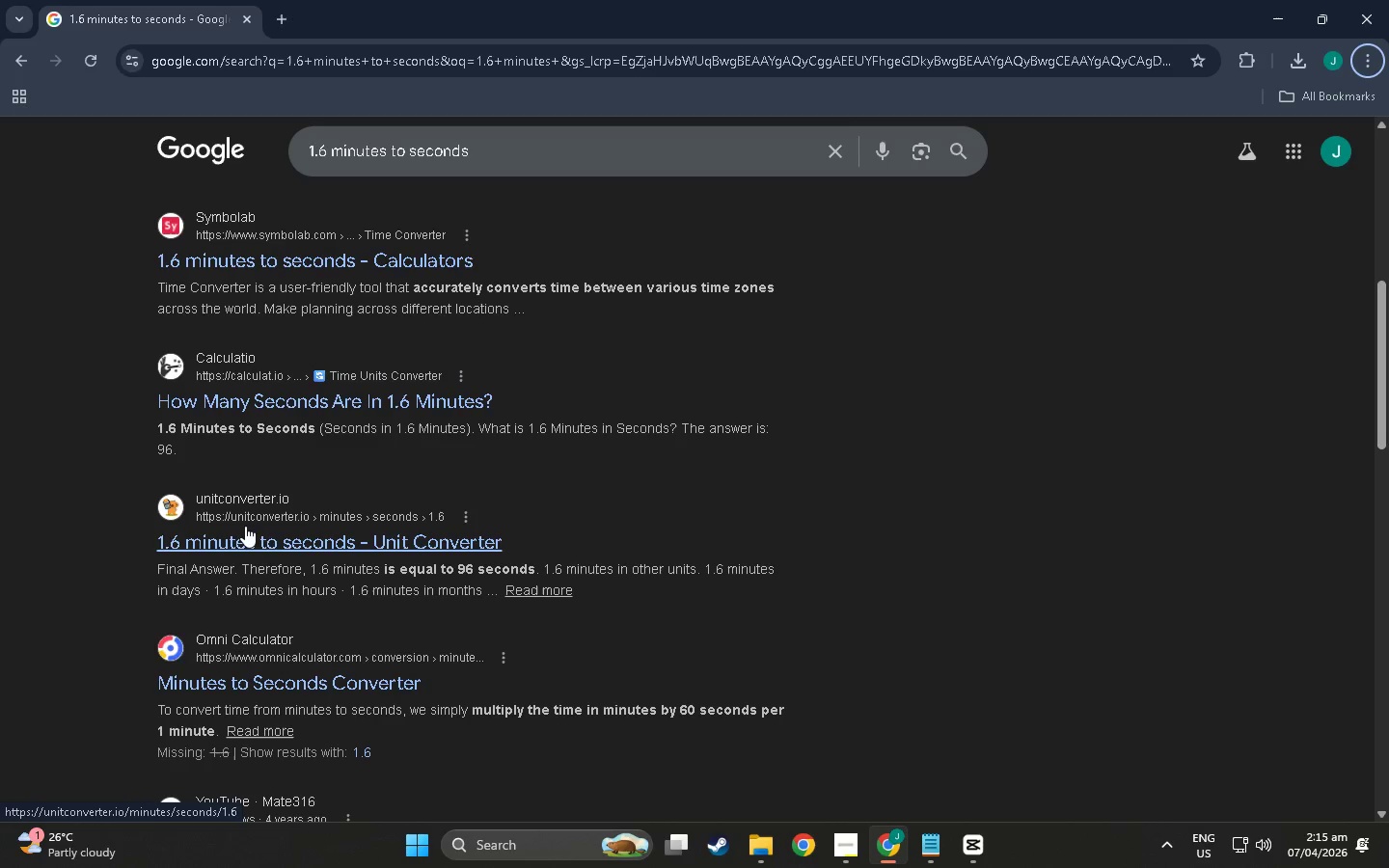 
key(Alt+Tab)
 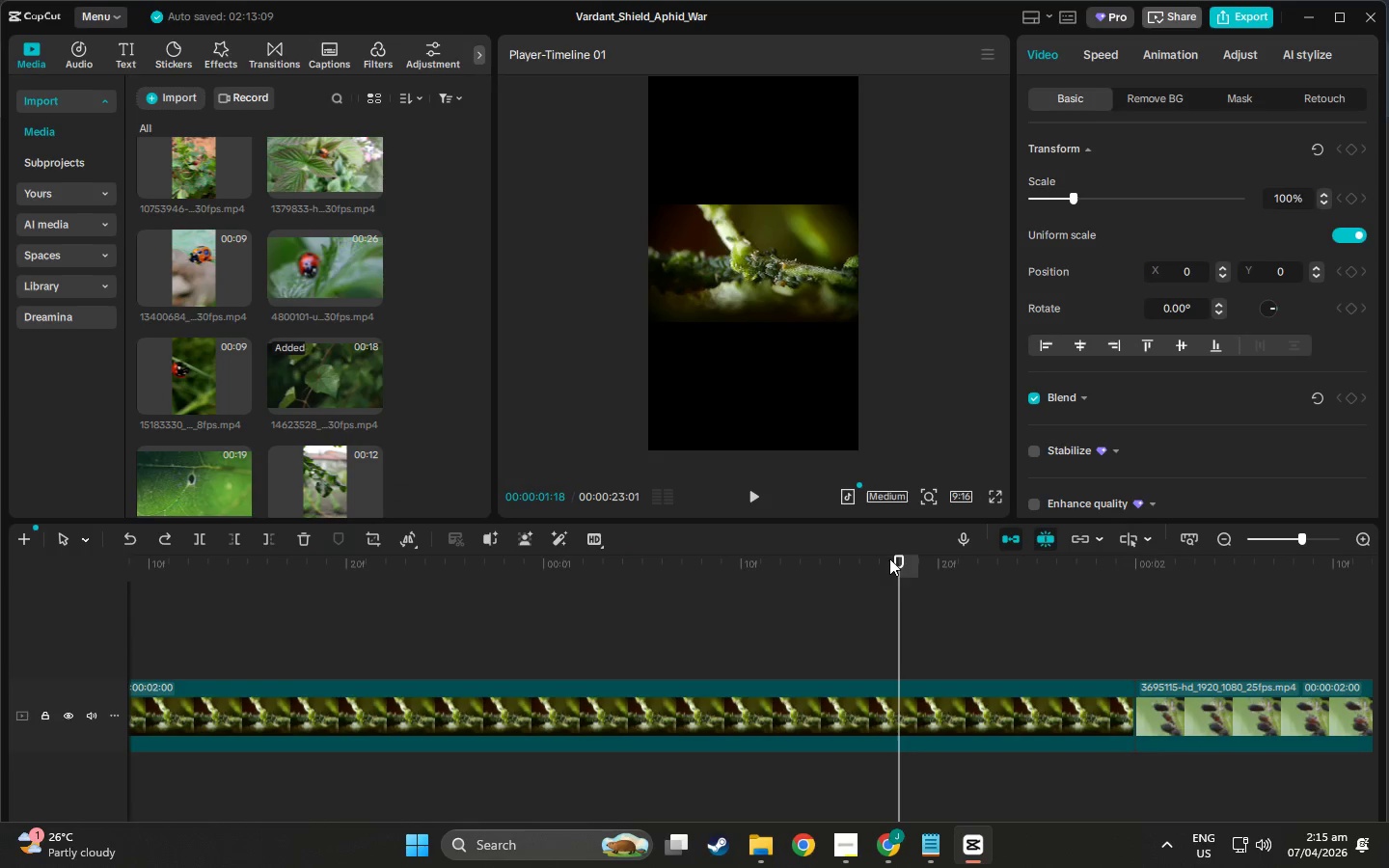 
left_click_drag(start_coordinate=[898, 563], to_coordinate=[743, 663])
 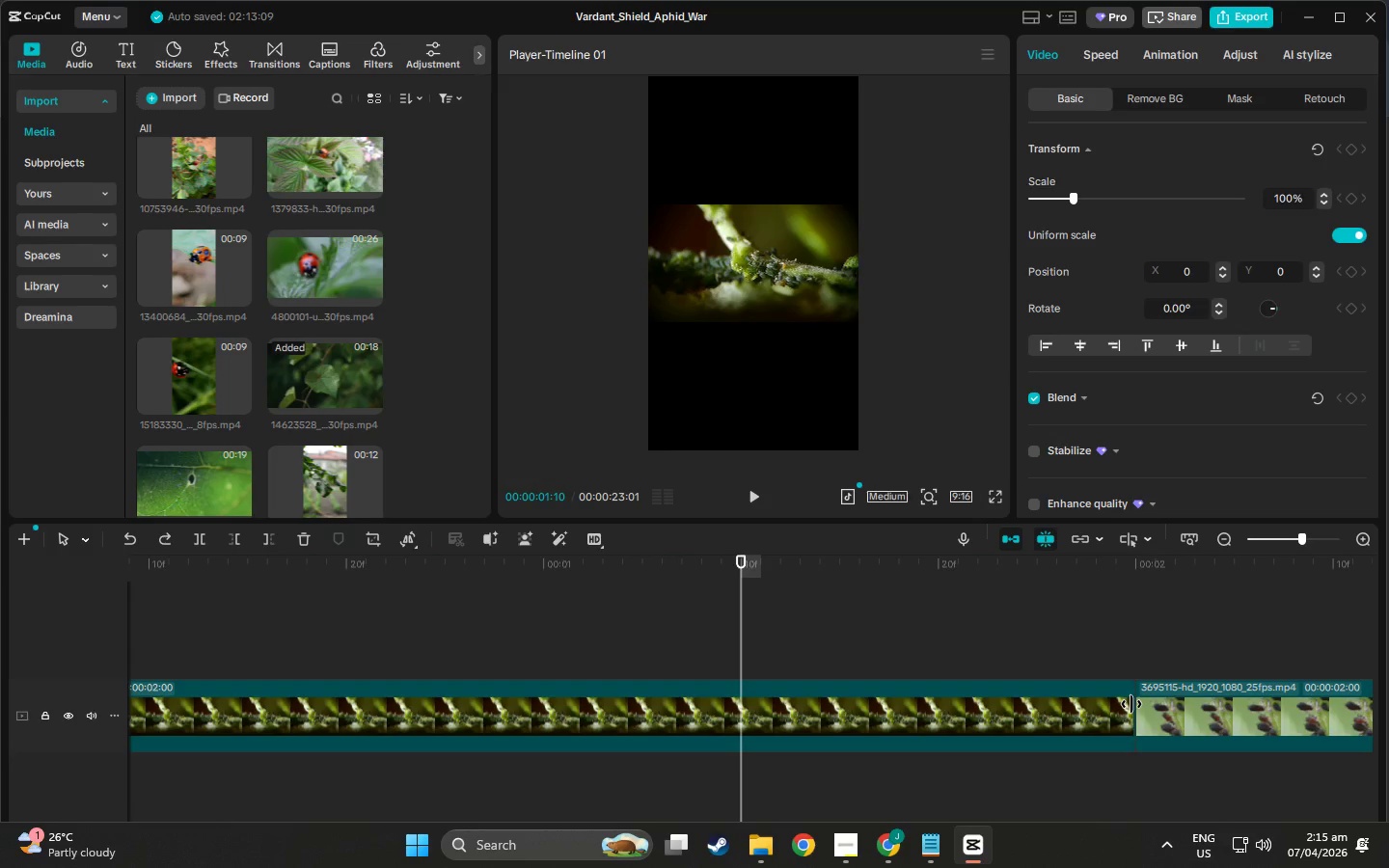 
left_click_drag(start_coordinate=[1132, 705], to_coordinate=[801, 700])
 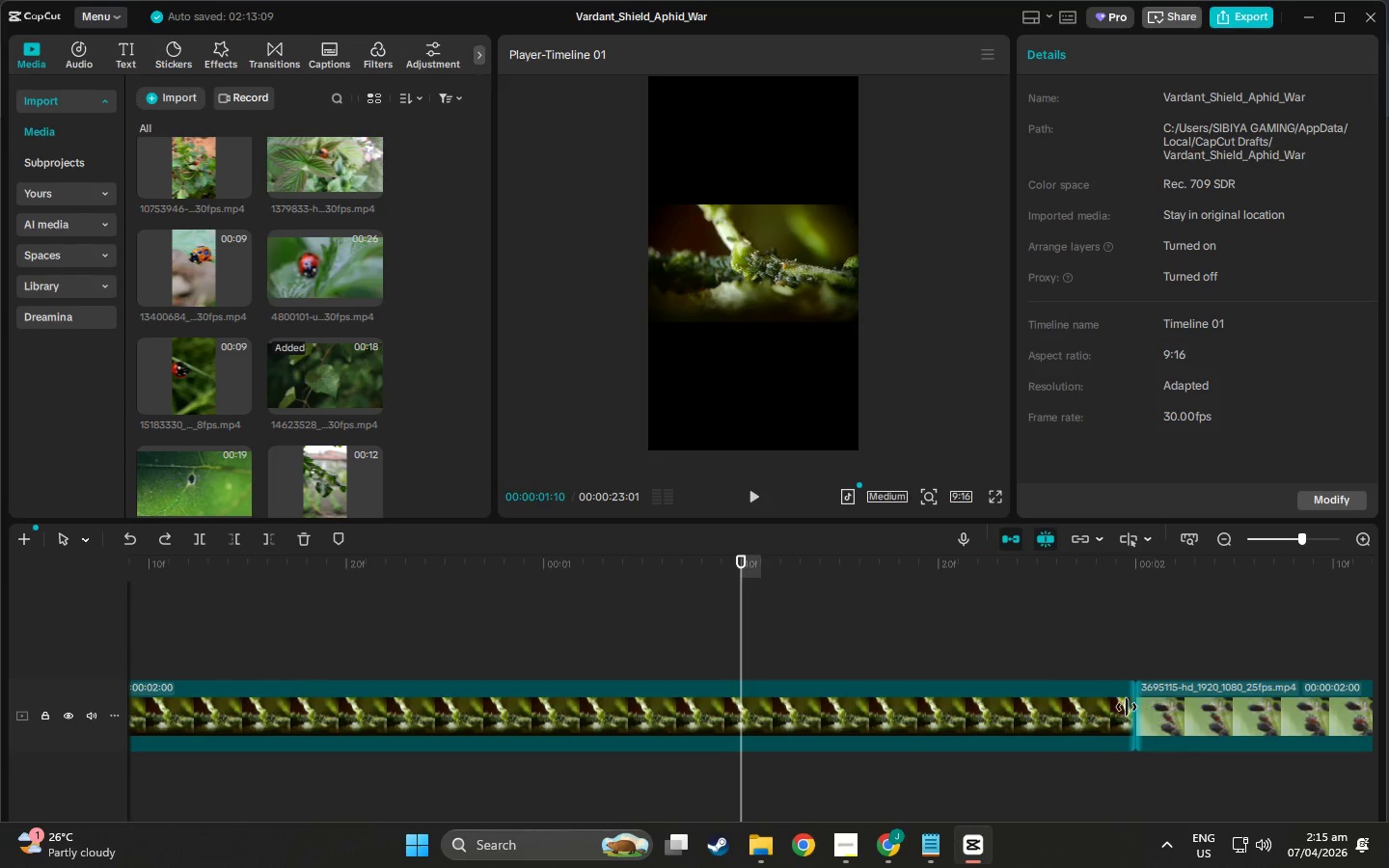 
left_click([1127, 707])
 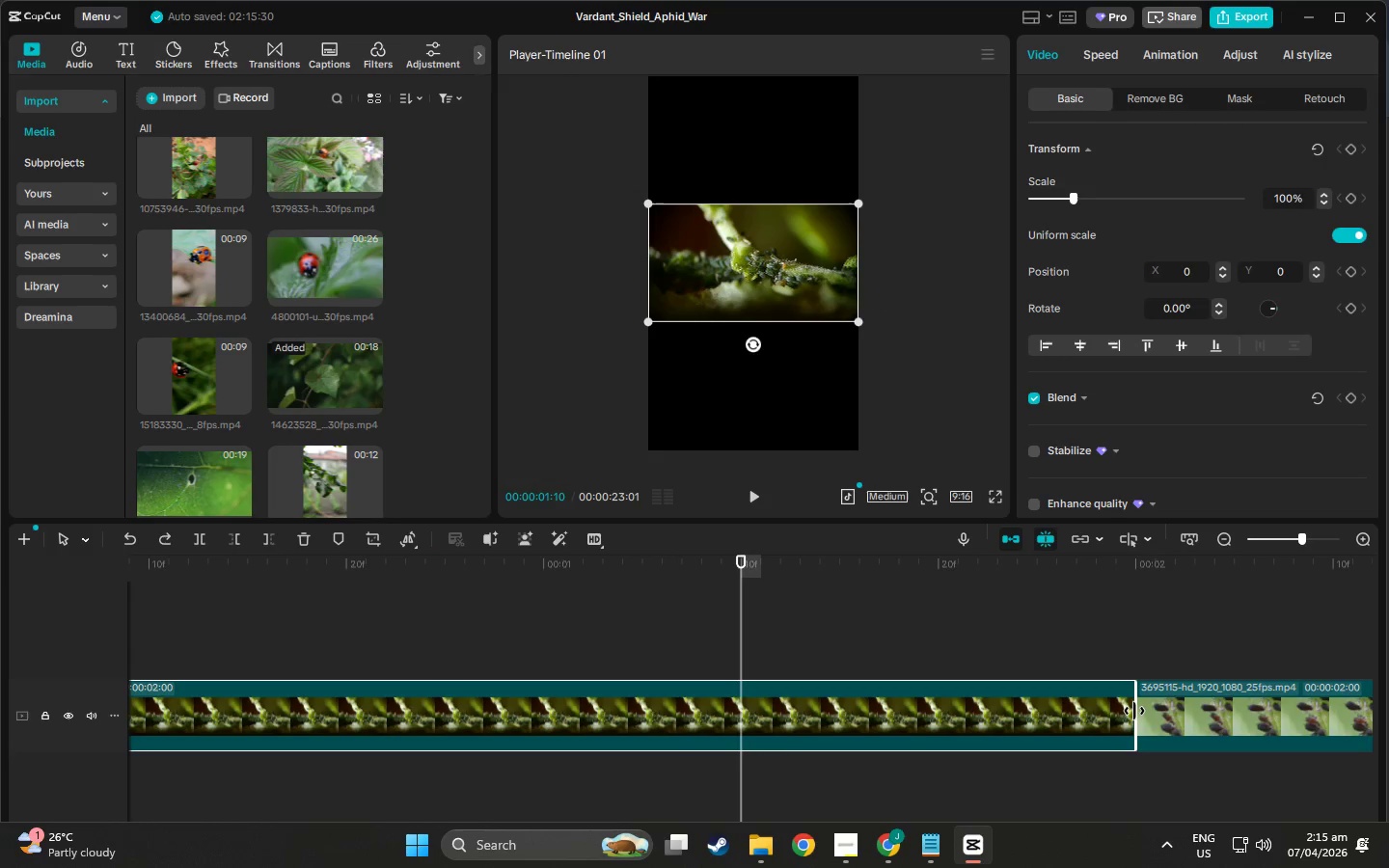 
left_click_drag(start_coordinate=[1134, 711], to_coordinate=[732, 705])
 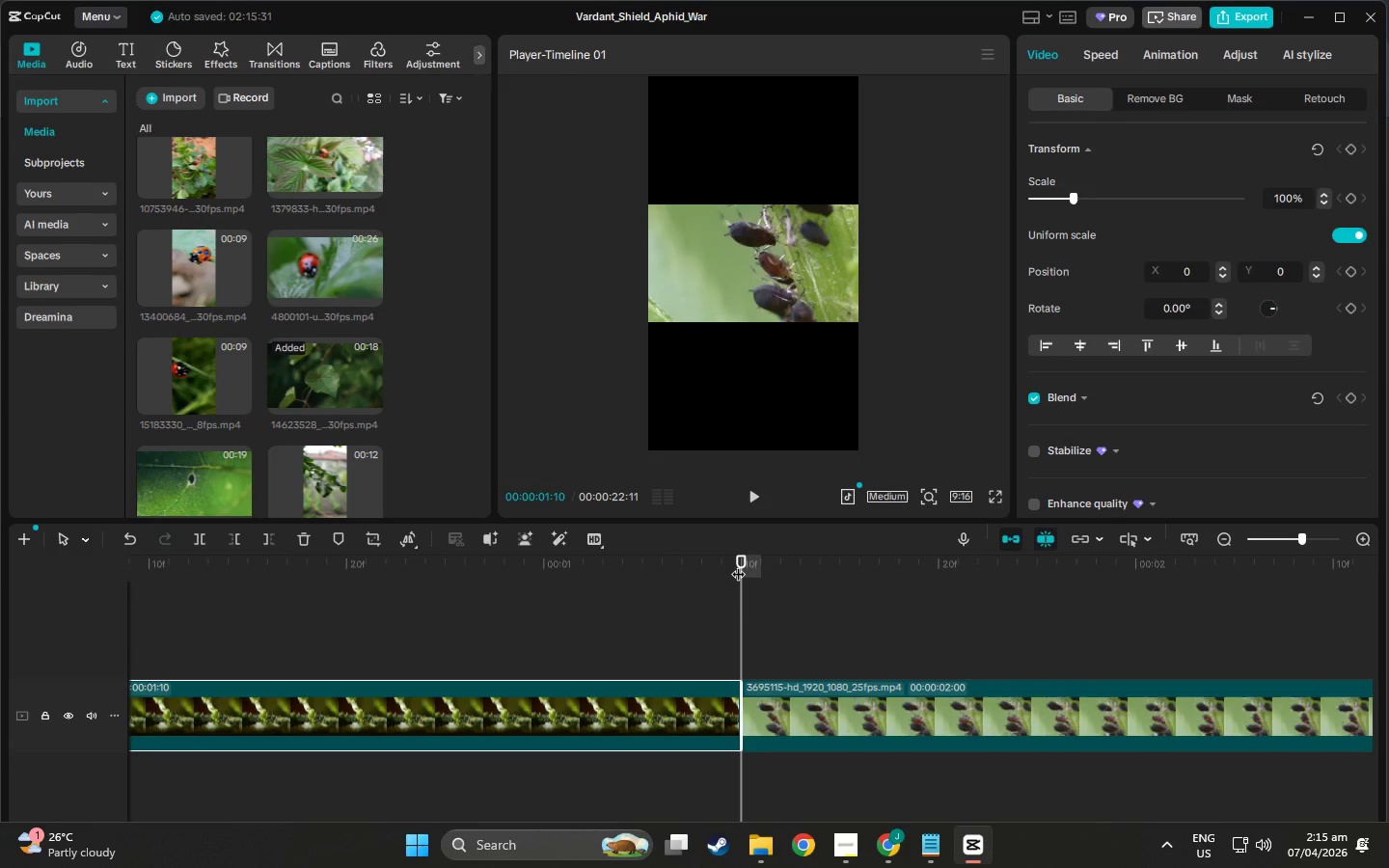 
left_click_drag(start_coordinate=[885, 711], to_coordinate=[323, 637])
 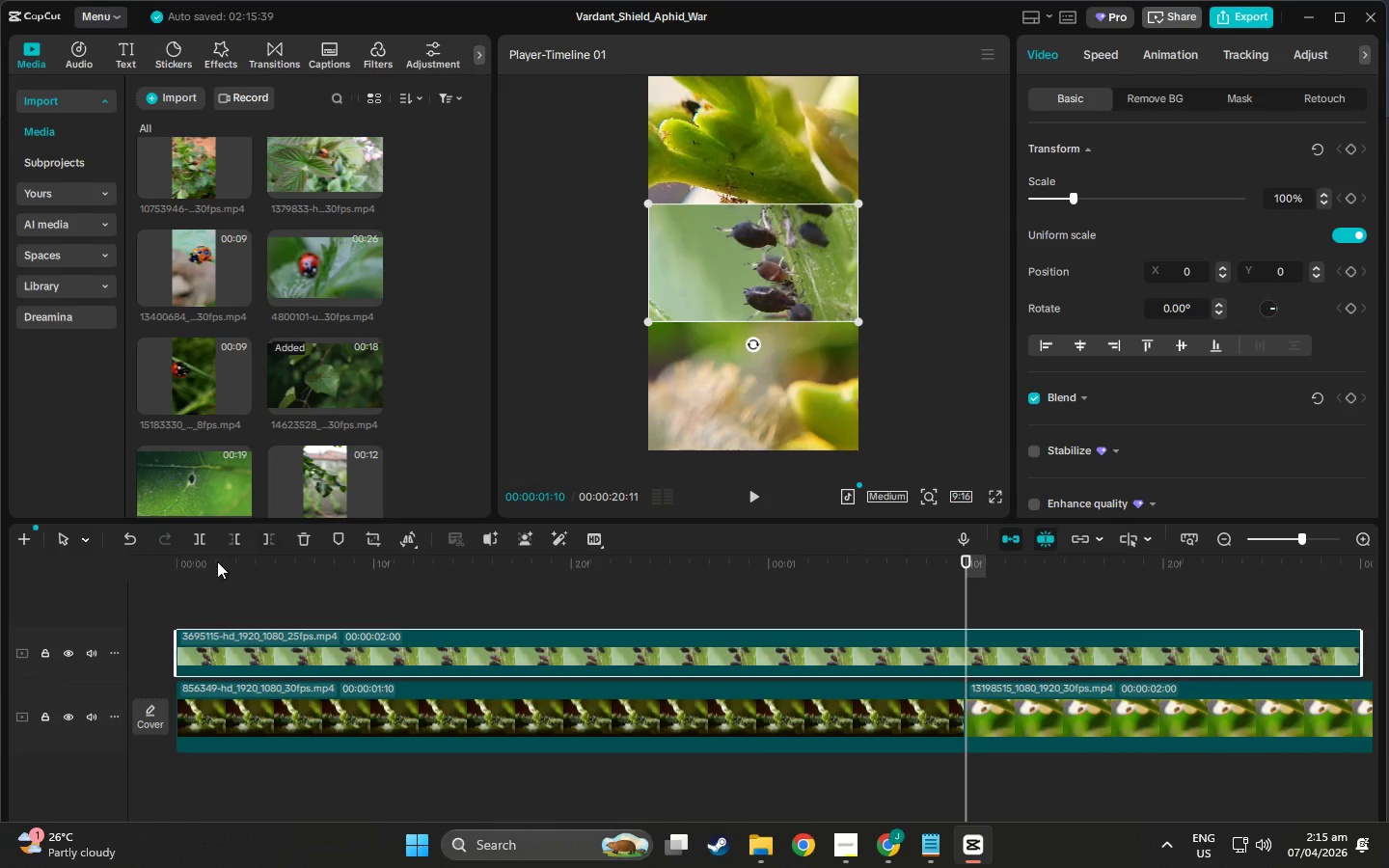 
left_click([268, 539])
 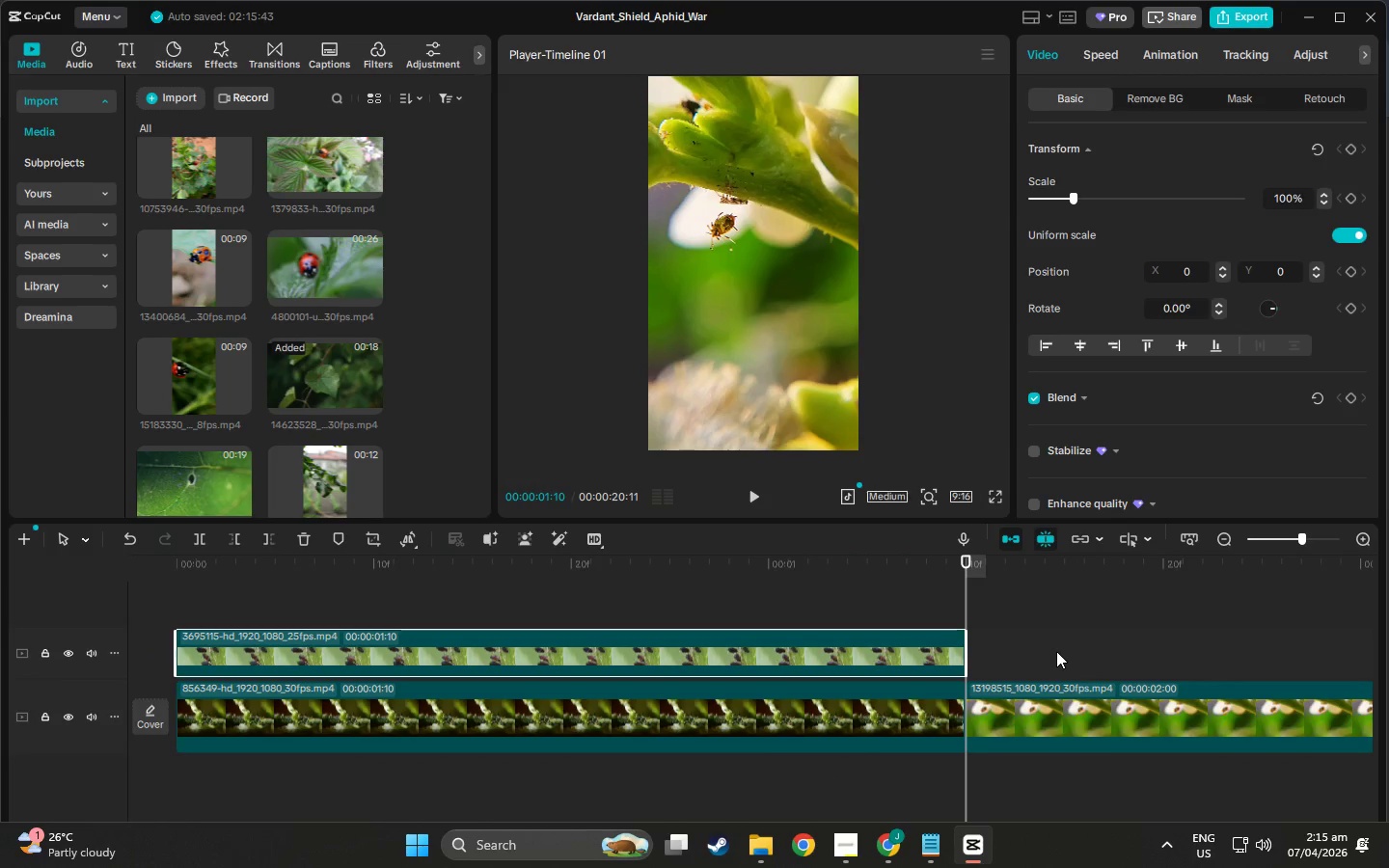 
left_click_drag(start_coordinate=[1073, 717], to_coordinate=[275, 604])
 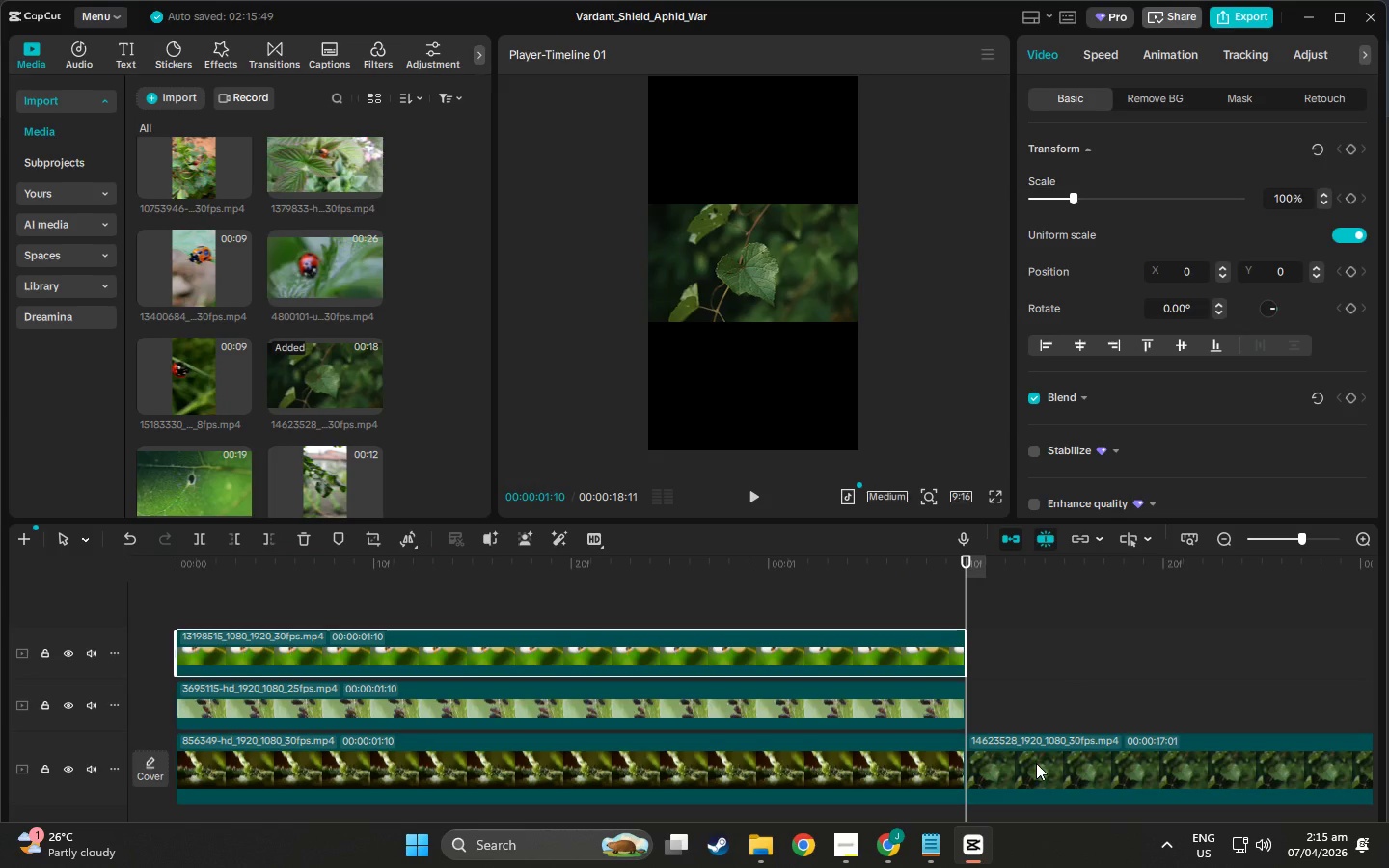 
wait(5.92)
 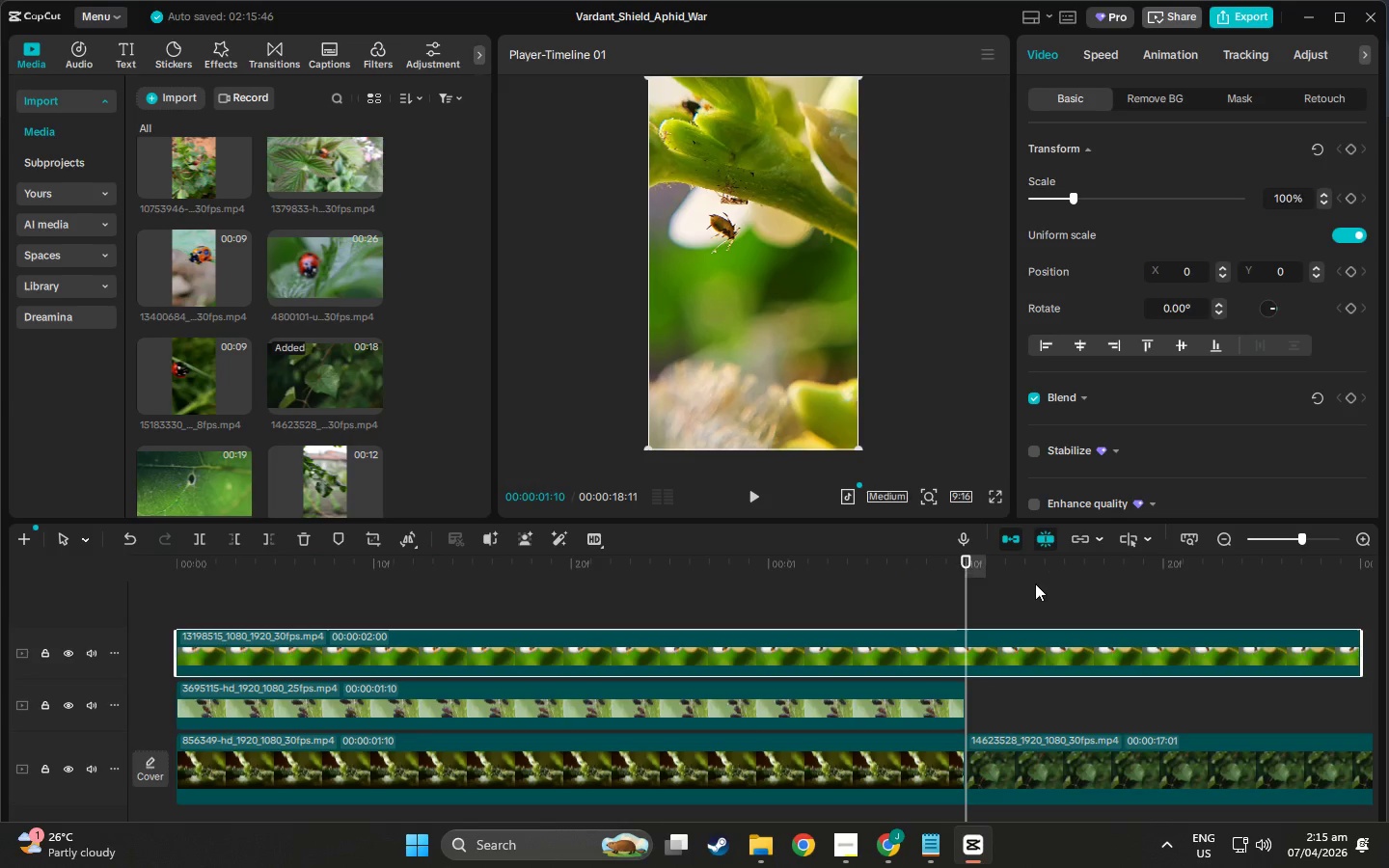 
hold_key(key=ControlLeft, duration=1.5)
scroll: coordinate [712, 607], scroll_direction: down, amount: 3.0
 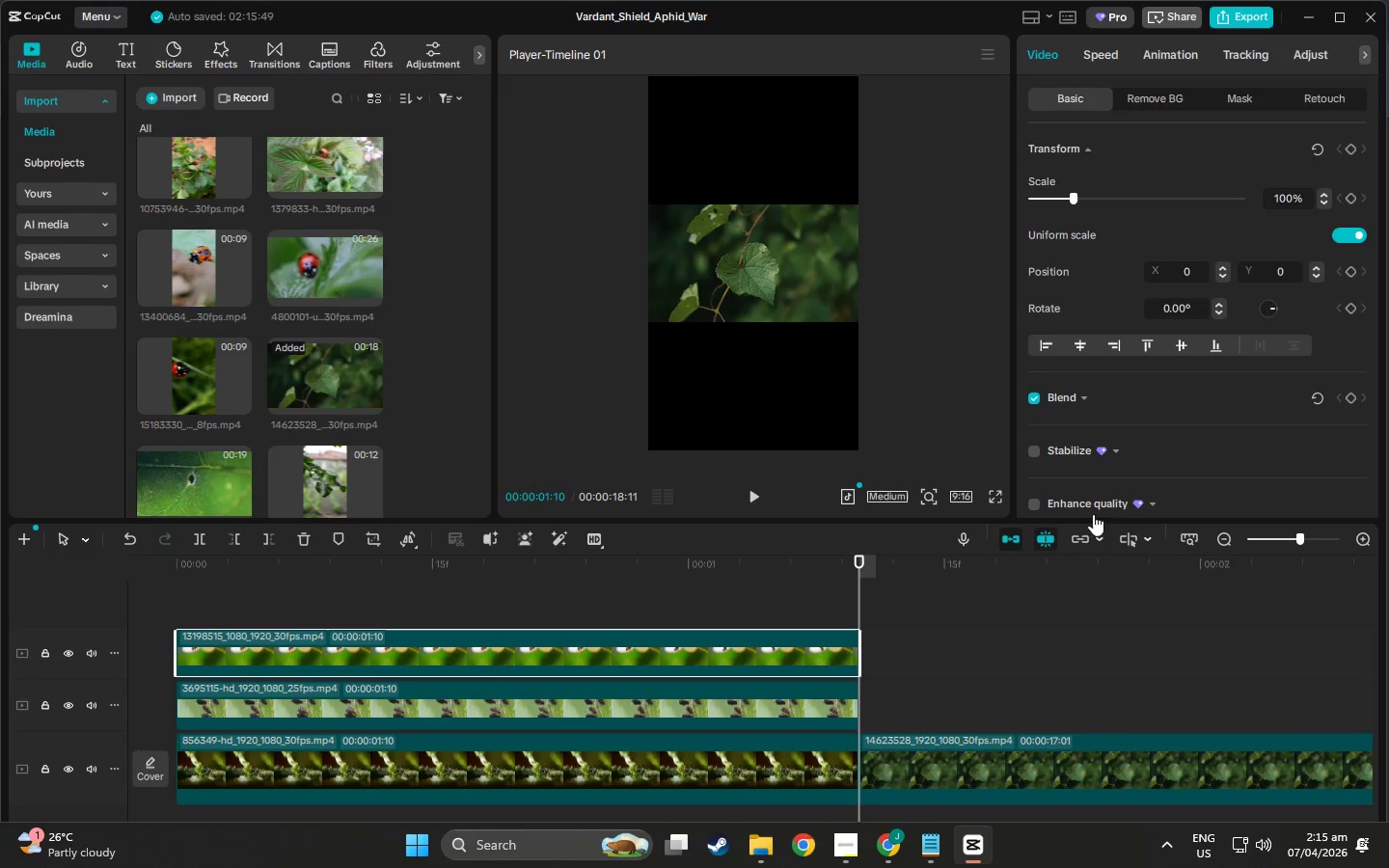 
hold_key(key=ControlLeft, duration=0.38)
scroll: coordinate [1285, 532], scroll_direction: down, amount: 5.0
 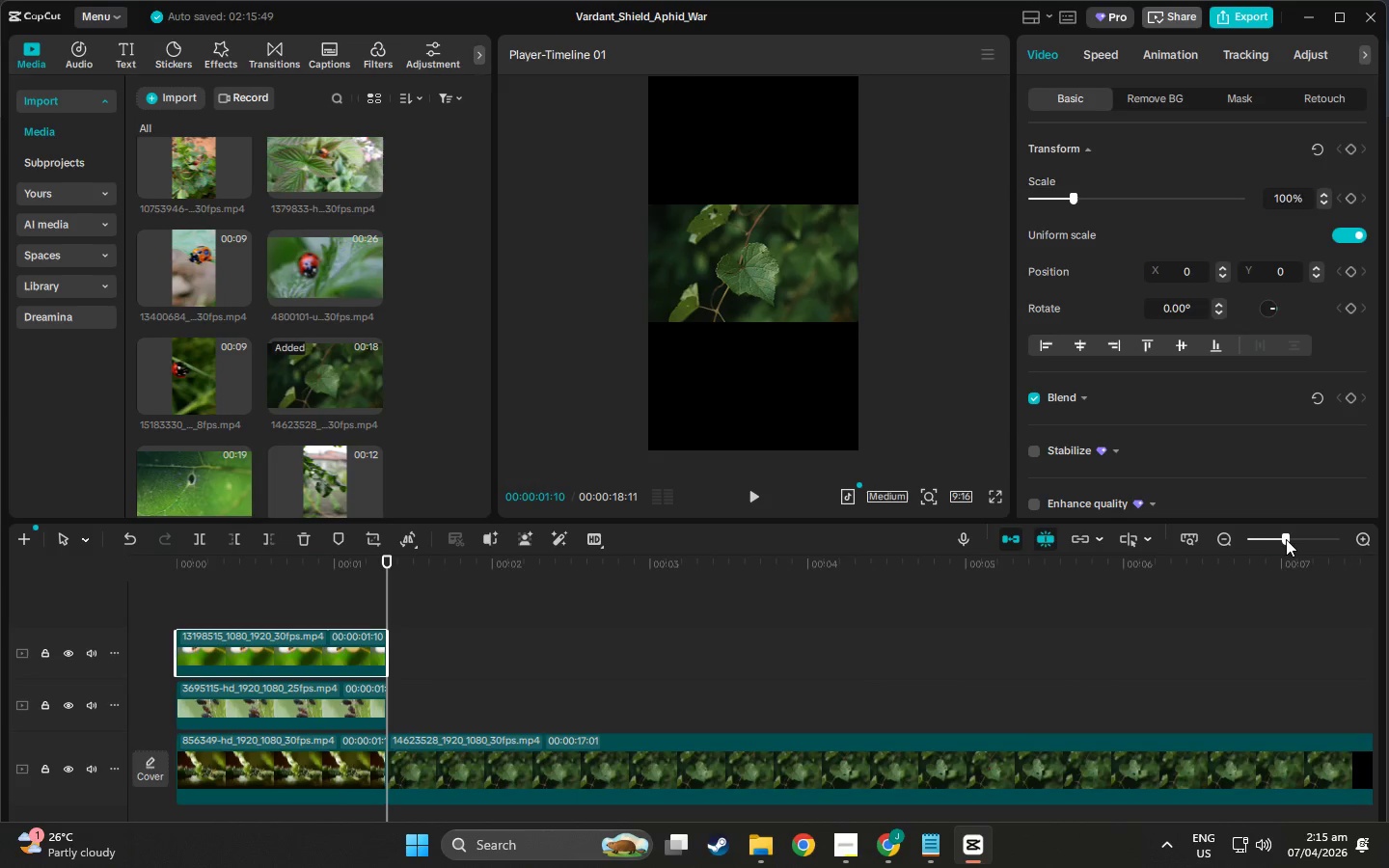 
left_click_drag(start_coordinate=[1286, 539], to_coordinate=[1279, 540])
 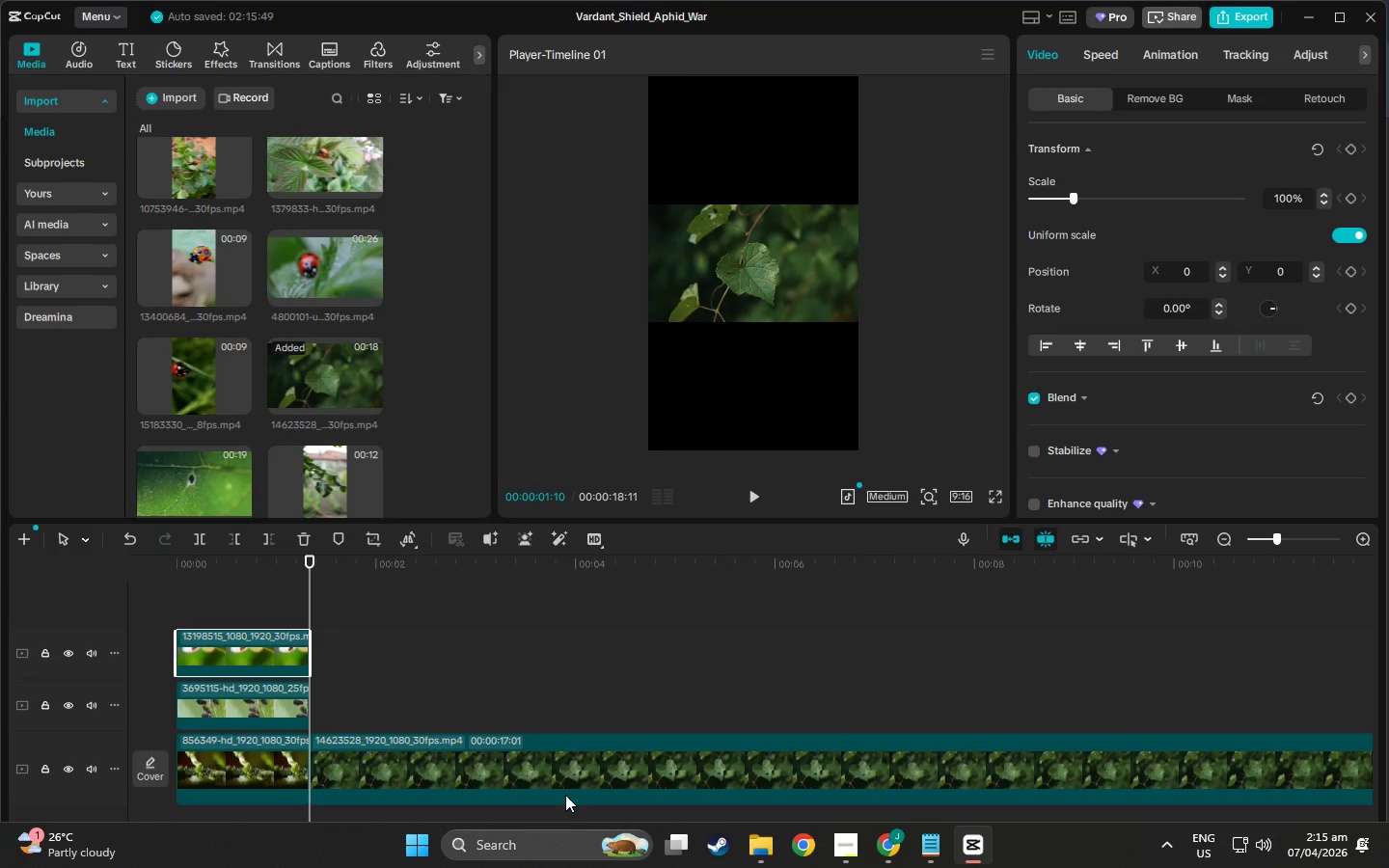 
left_click_drag(start_coordinate=[500, 760], to_coordinate=[670, 587])
 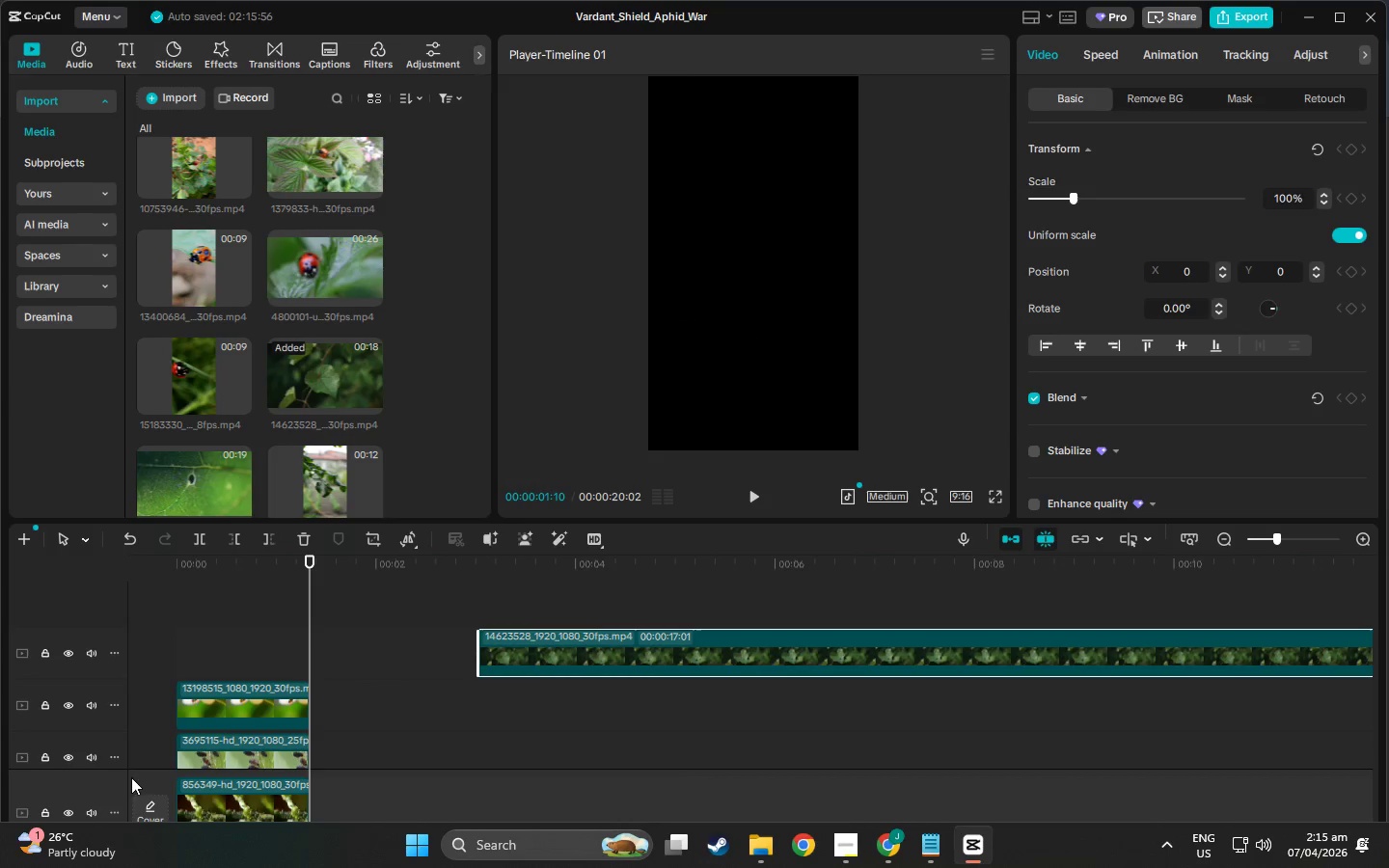 
left_click_drag(start_coordinate=[234, 684], to_coordinate=[377, 745])
 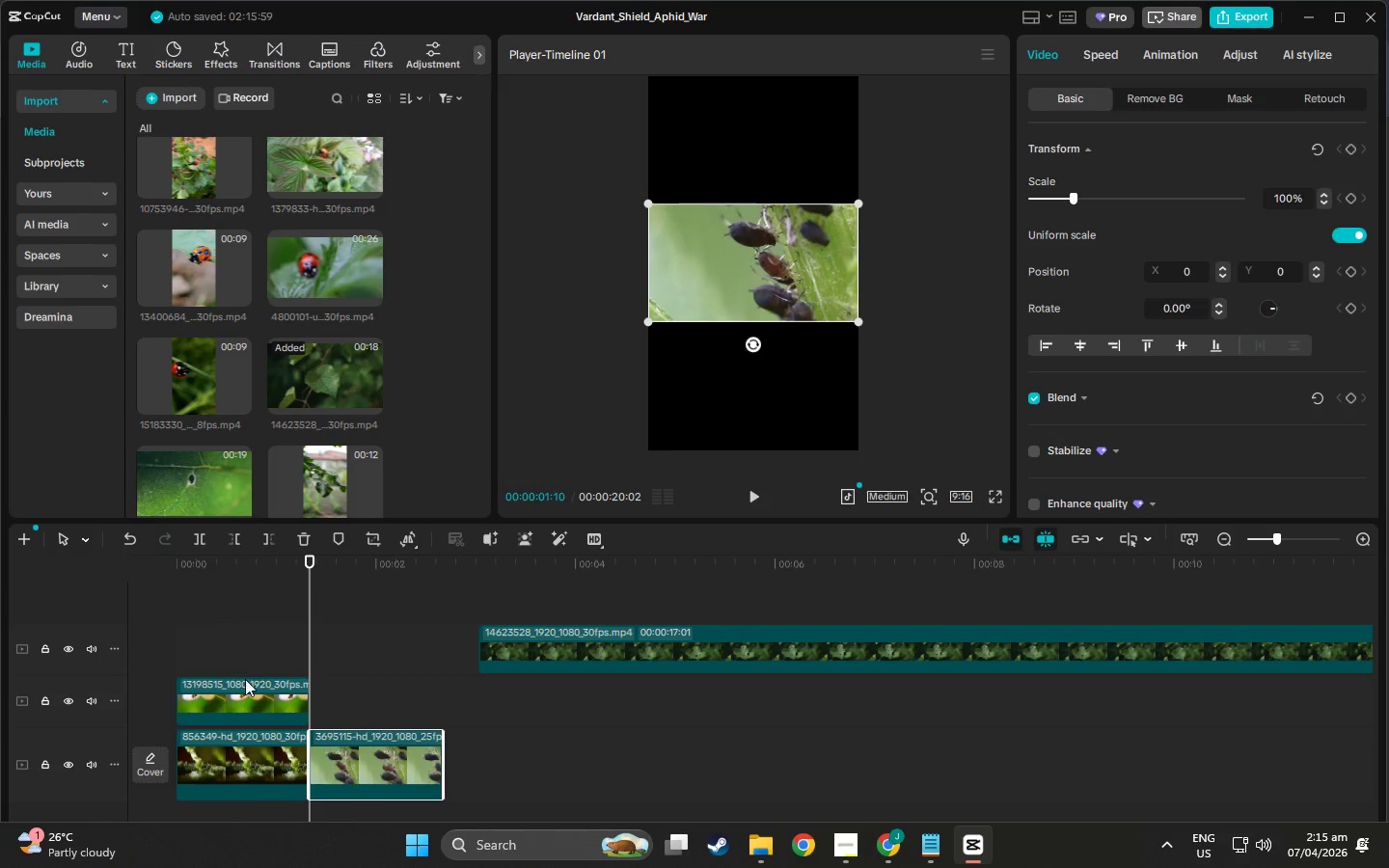 
scroll: coordinate [296, 693], scroll_direction: down, amount: 9.0
 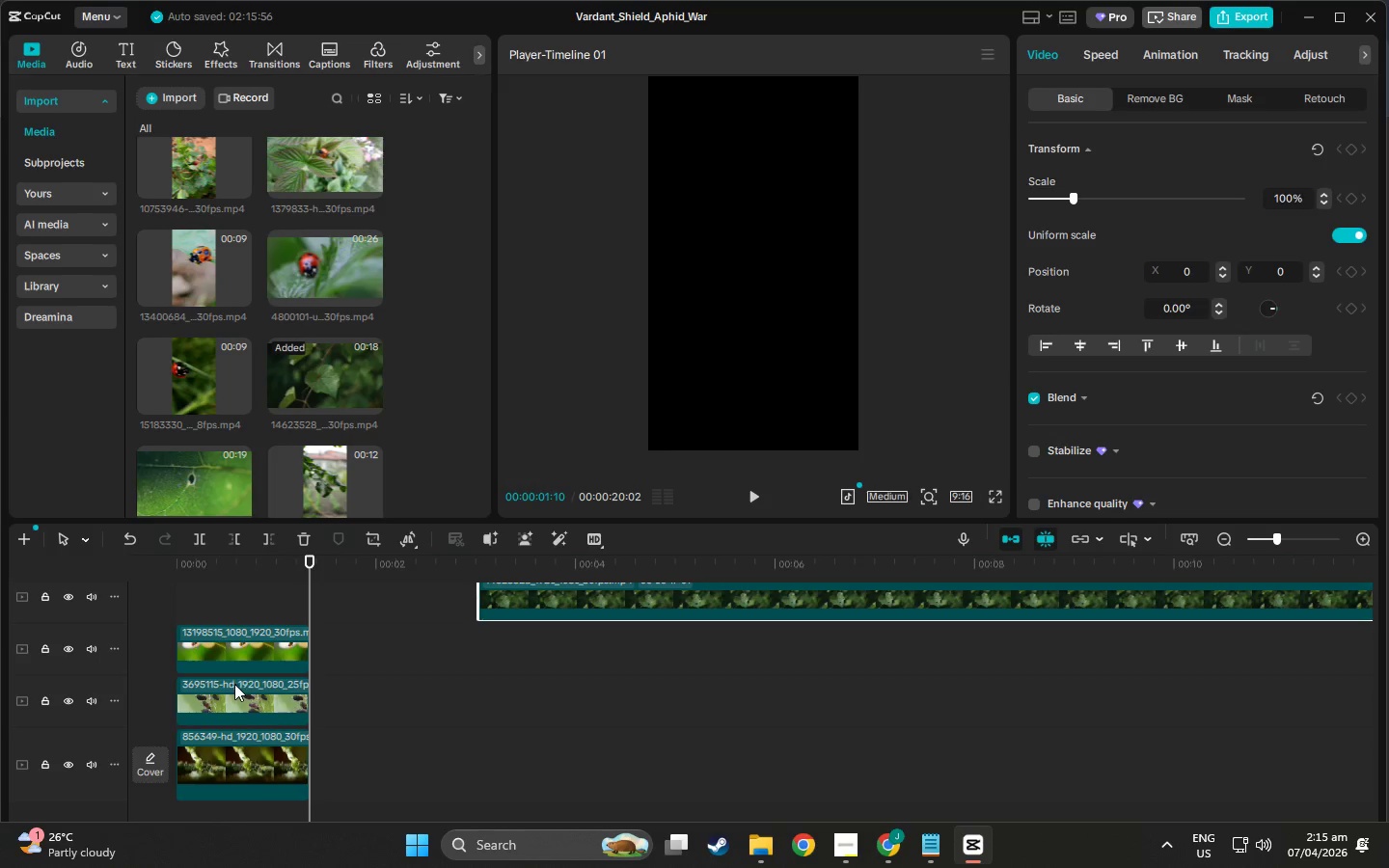 
left_click_drag(start_coordinate=[251, 687], to_coordinate=[523, 760])
 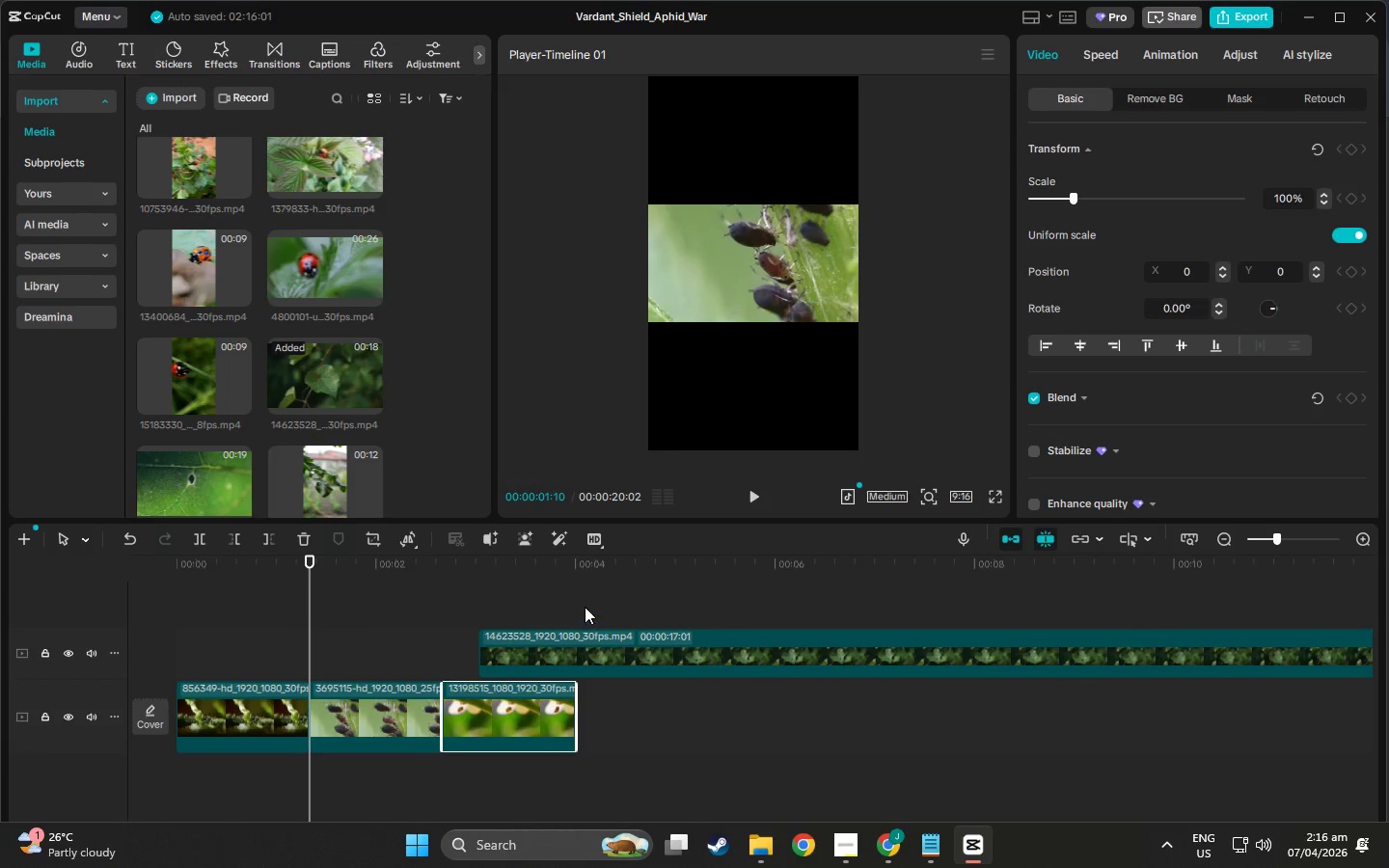 
left_click_drag(start_coordinate=[583, 583], to_coordinate=[582, 576])
 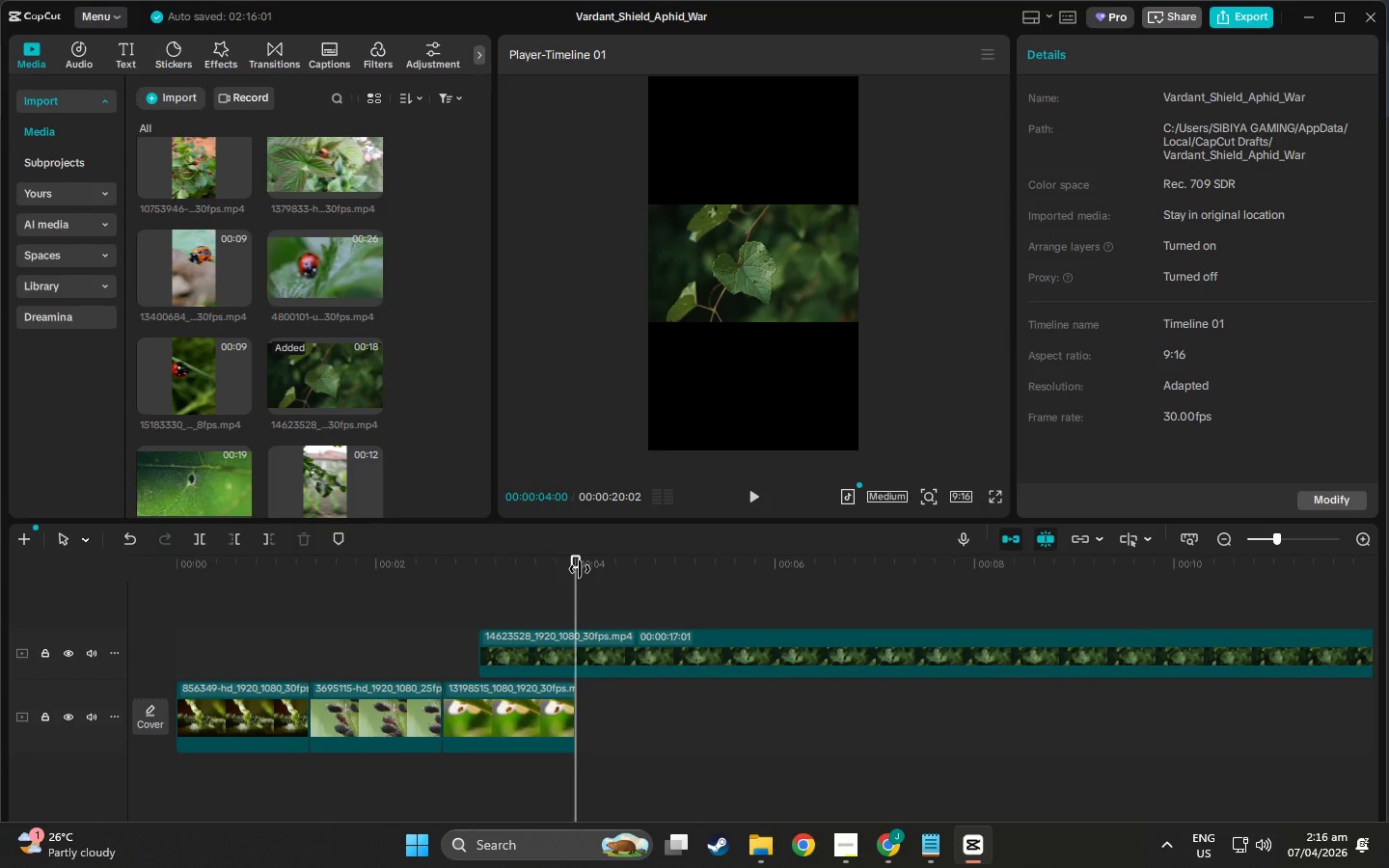 
left_click_drag(start_coordinate=[580, 569], to_coordinate=[308, 607])
 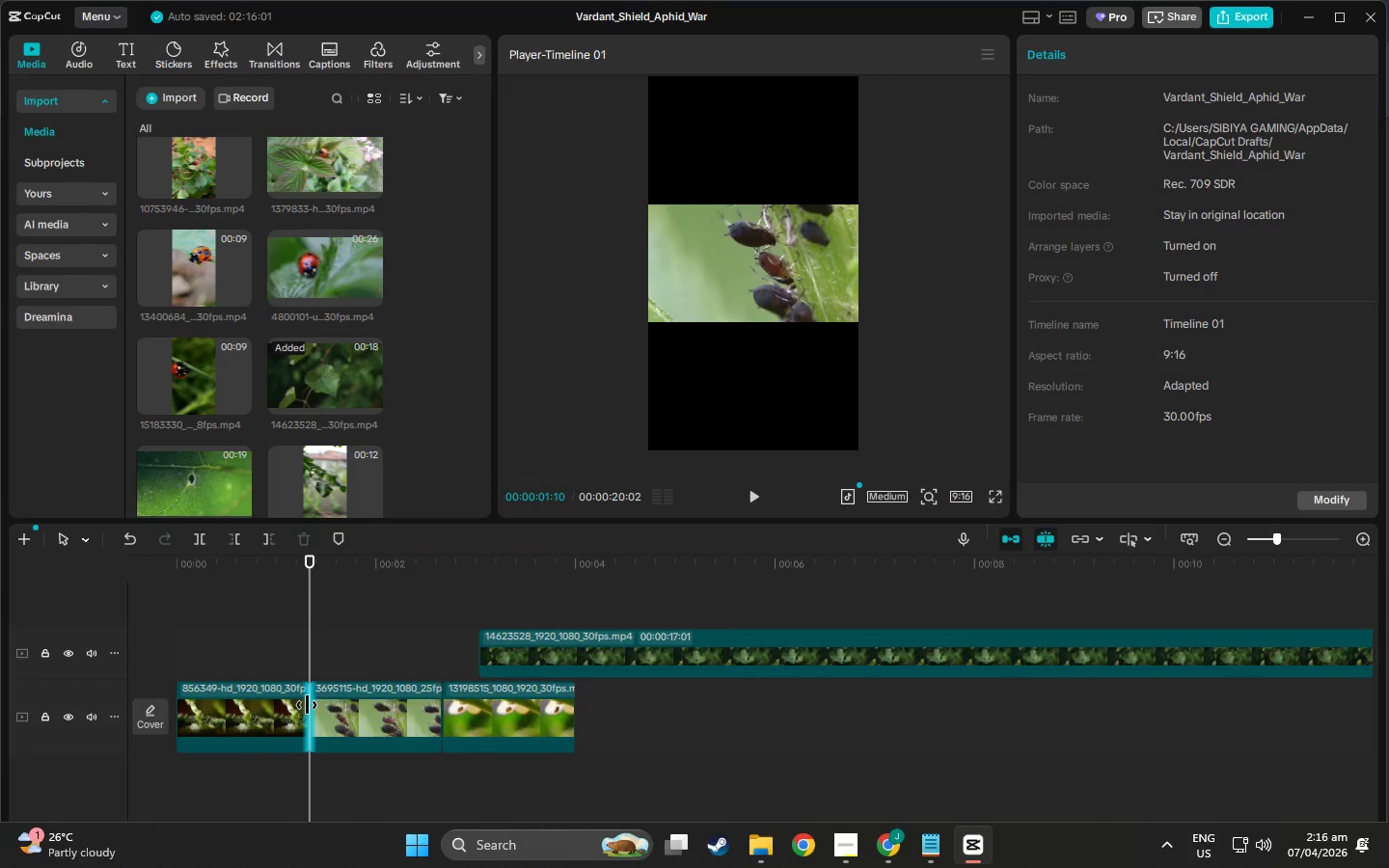 
left_click_drag(start_coordinate=[309, 705], to_coordinate=[328, 708])
 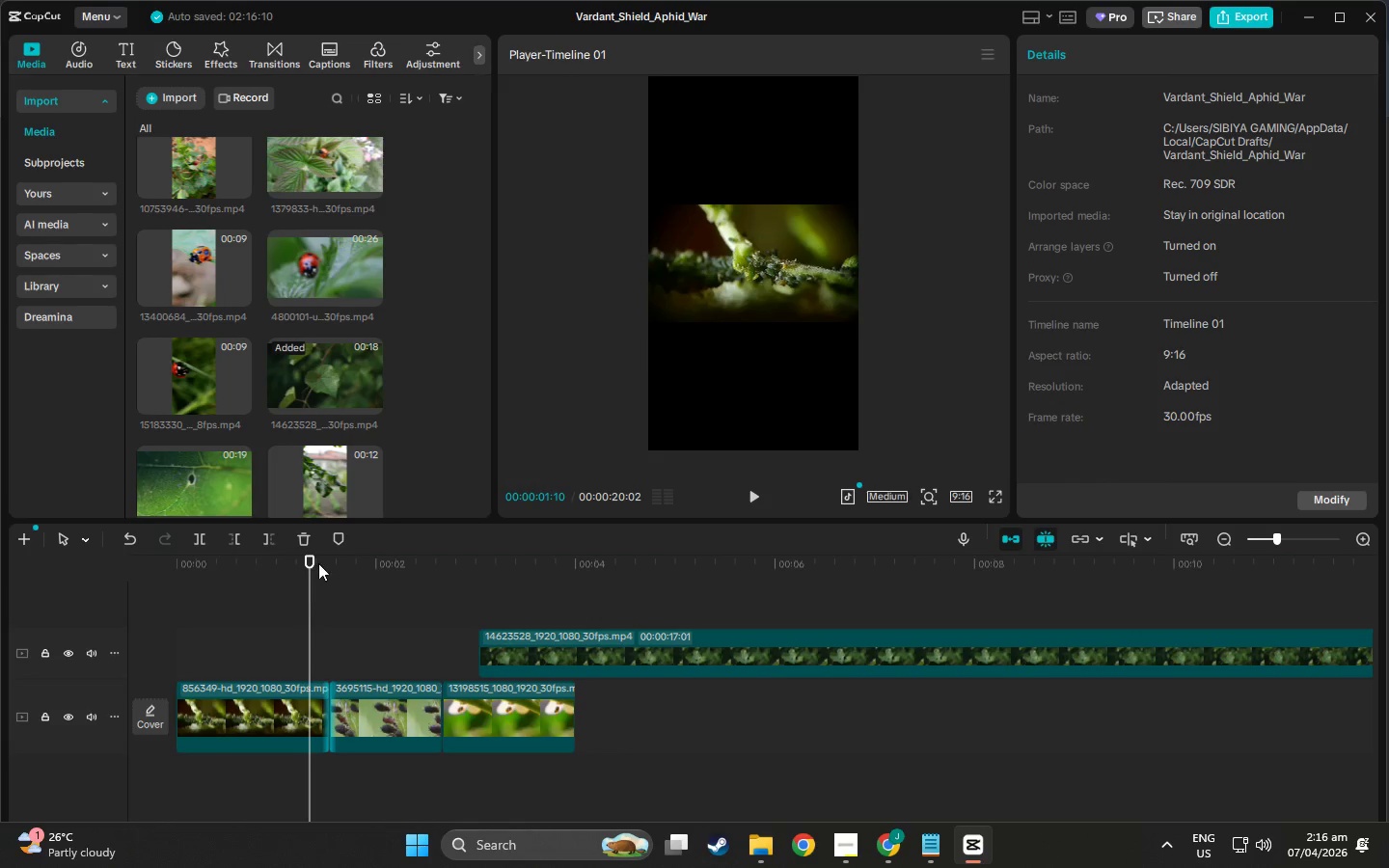 
left_click_drag(start_coordinate=[318, 562], to_coordinate=[343, 562])
 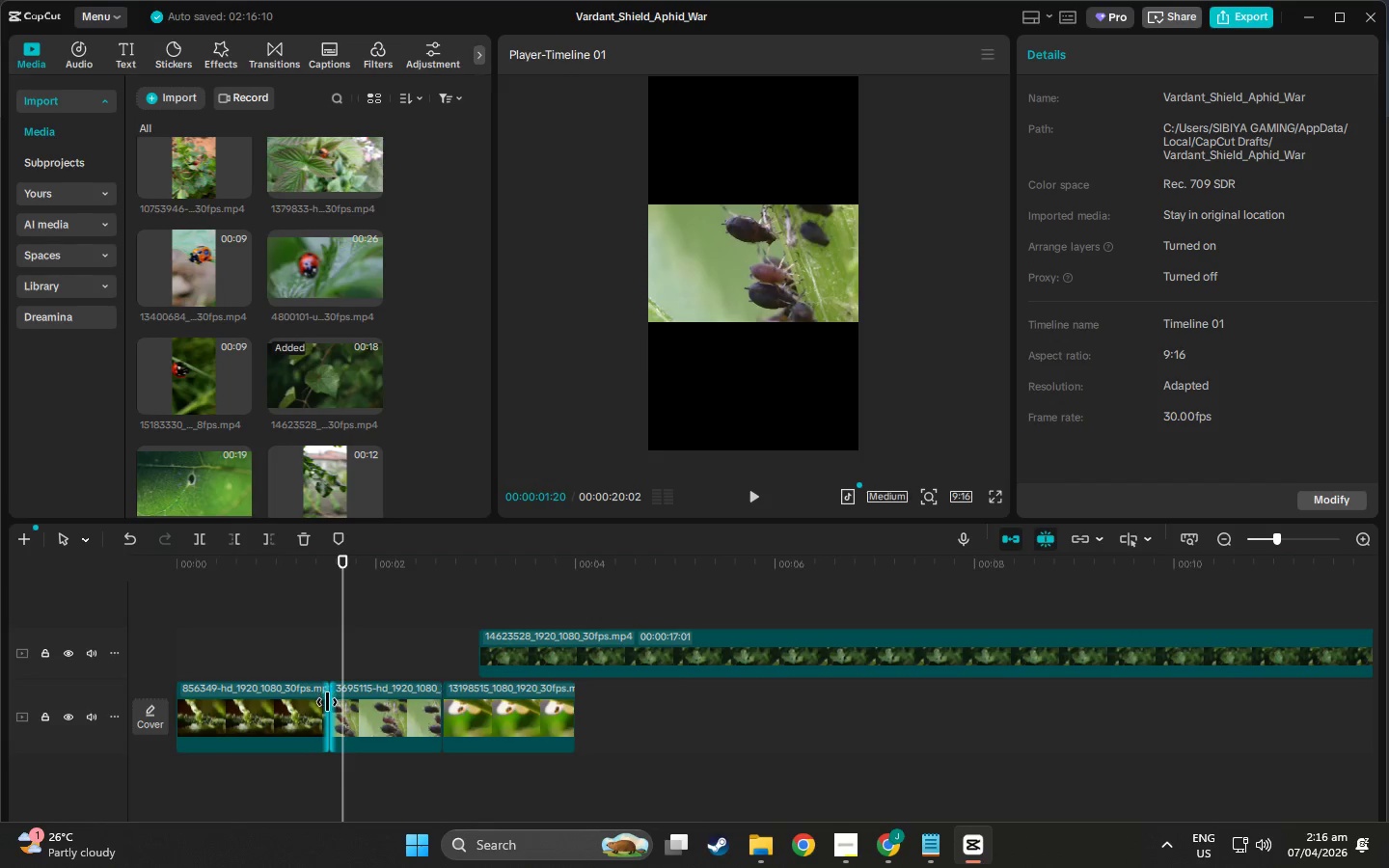 
left_click_drag(start_coordinate=[328, 704], to_coordinate=[341, 704])
 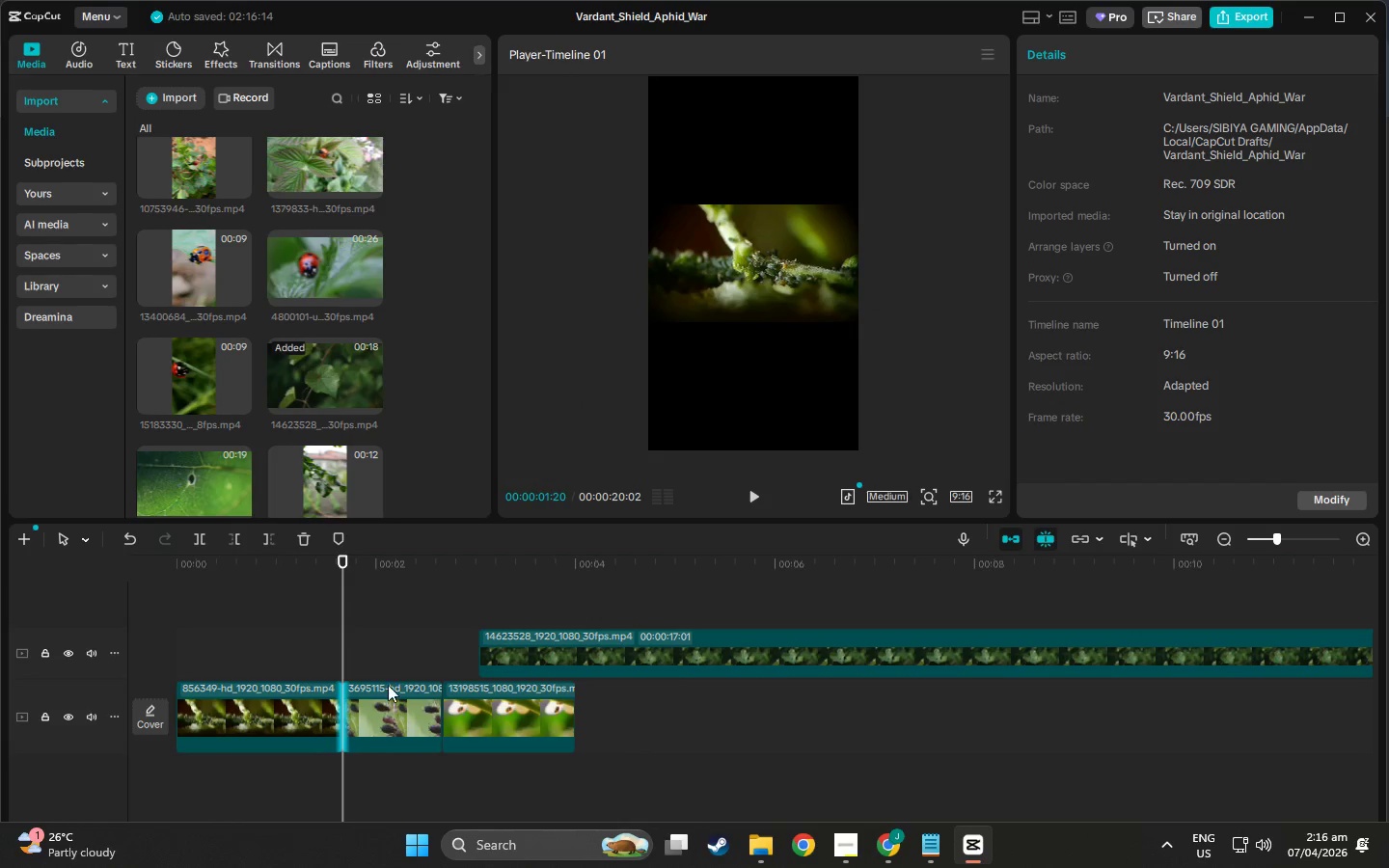 
left_click_drag(start_coordinate=[399, 714], to_coordinate=[237, 646])
 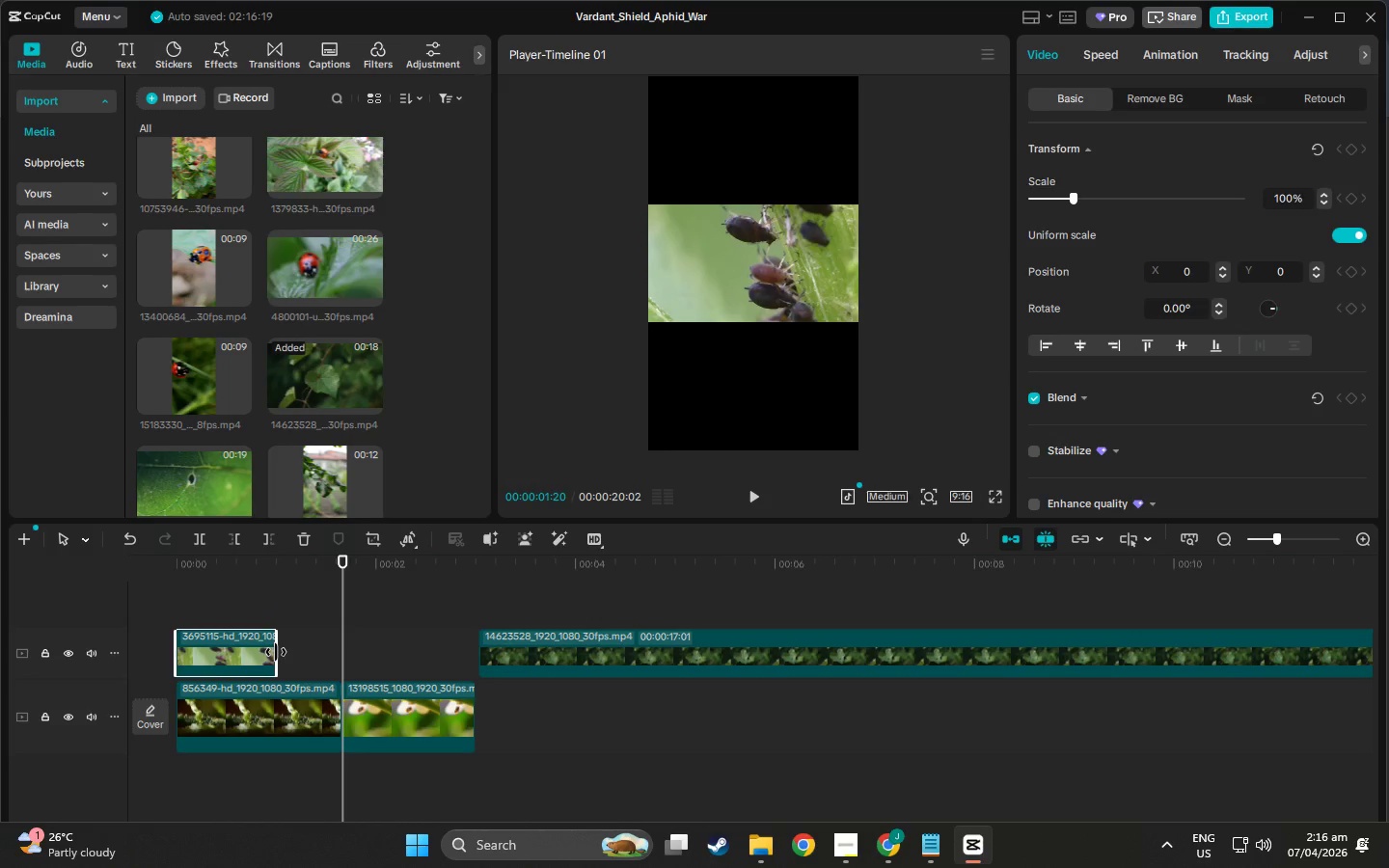 
left_click_drag(start_coordinate=[276, 652], to_coordinate=[338, 650])
 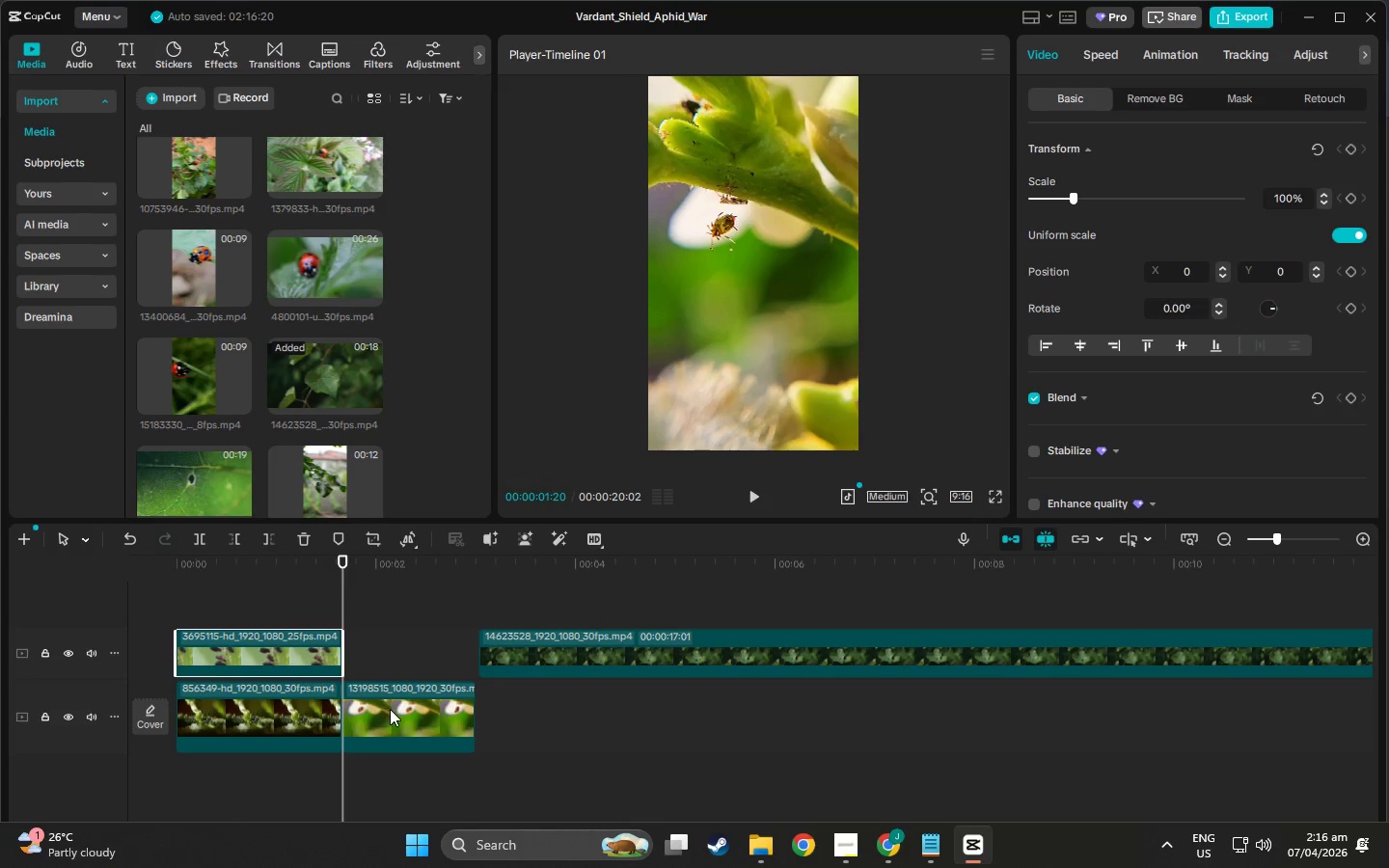 
left_click_drag(start_coordinate=[390, 709], to_coordinate=[228, 587])
 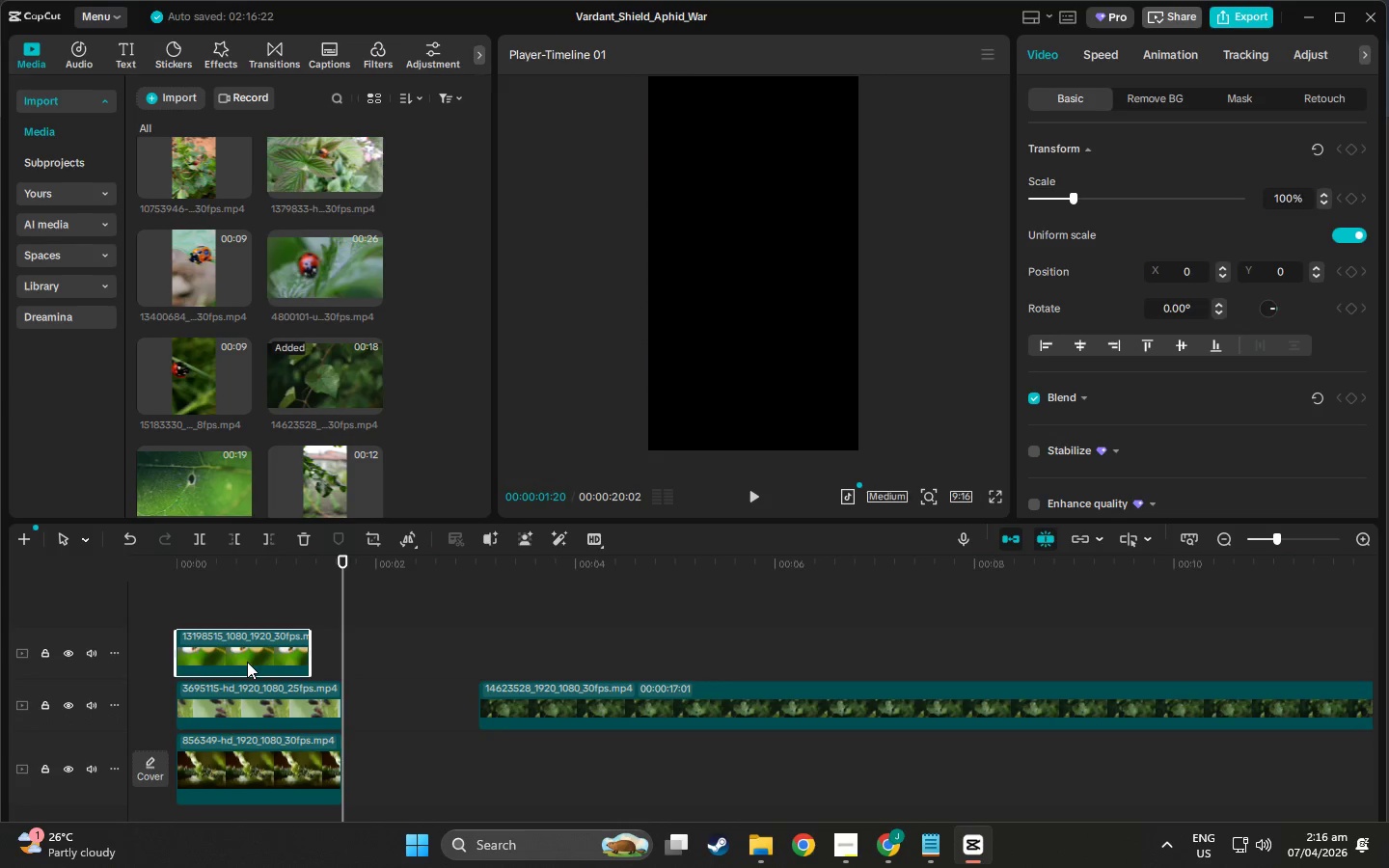 
scroll: coordinate [247, 662], scroll_direction: up, amount: 2.0
 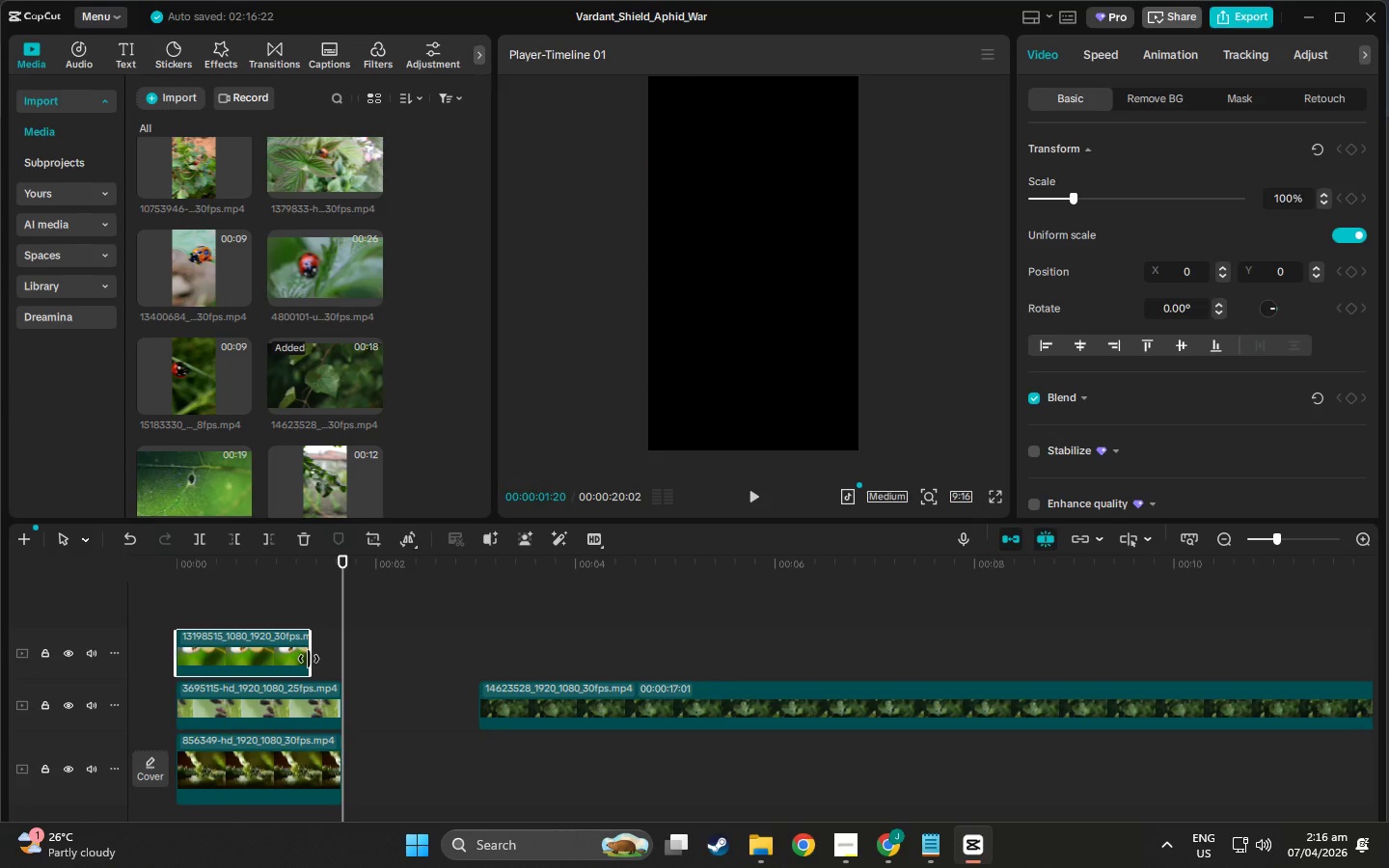 
left_click_drag(start_coordinate=[309, 658], to_coordinate=[339, 658])
 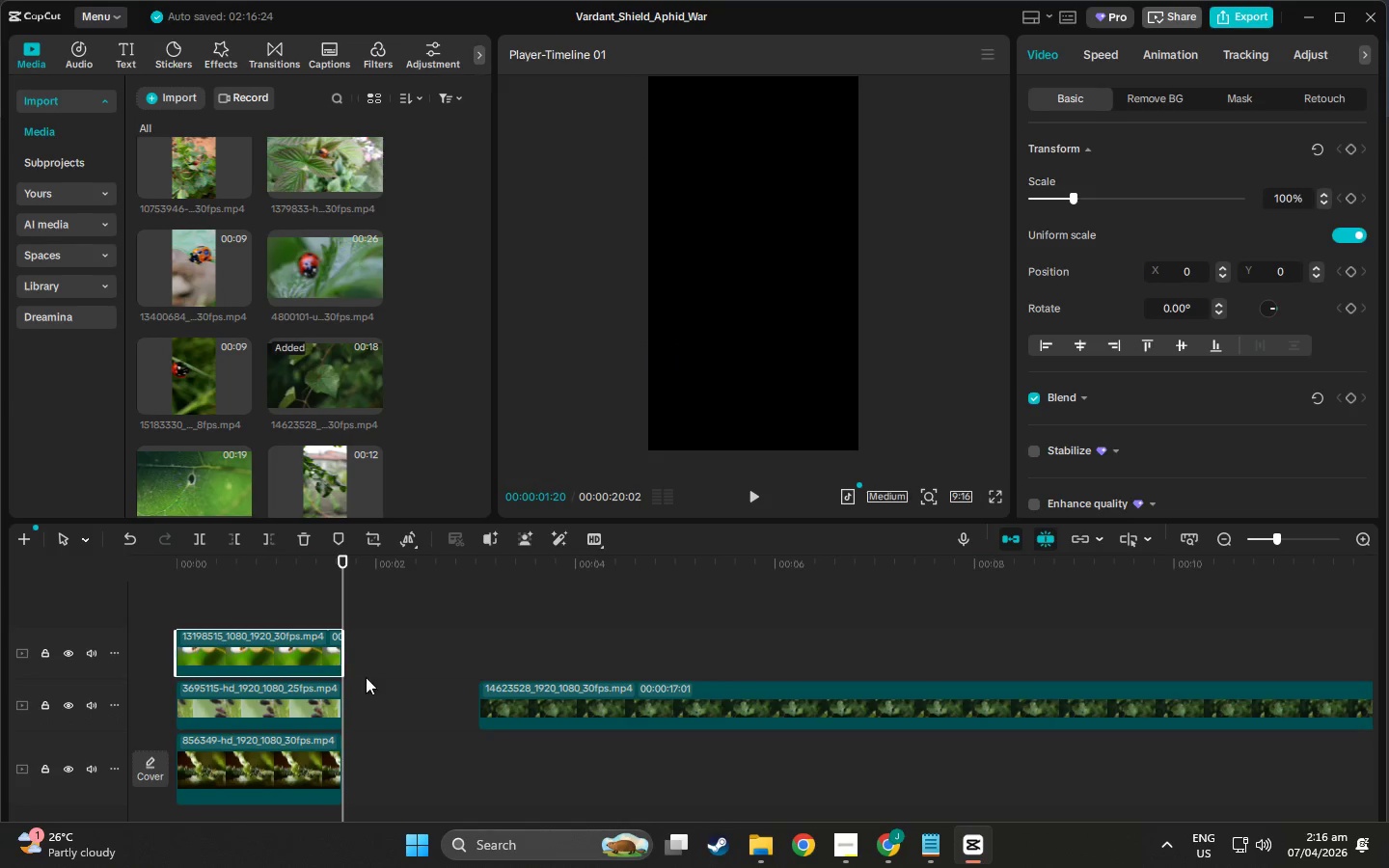 
left_click([400, 692])
 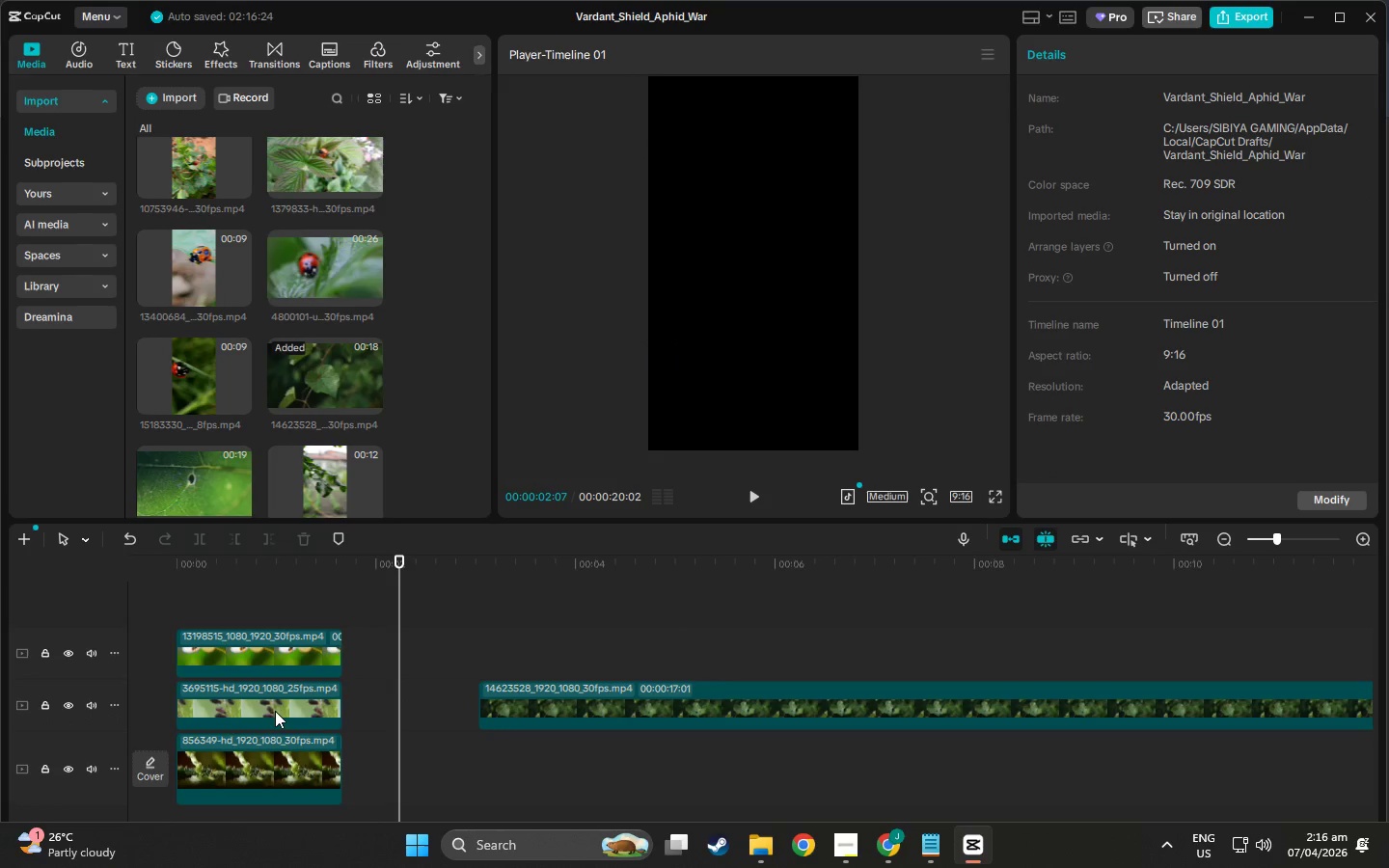 
left_click_drag(start_coordinate=[271, 713], to_coordinate=[445, 764])
 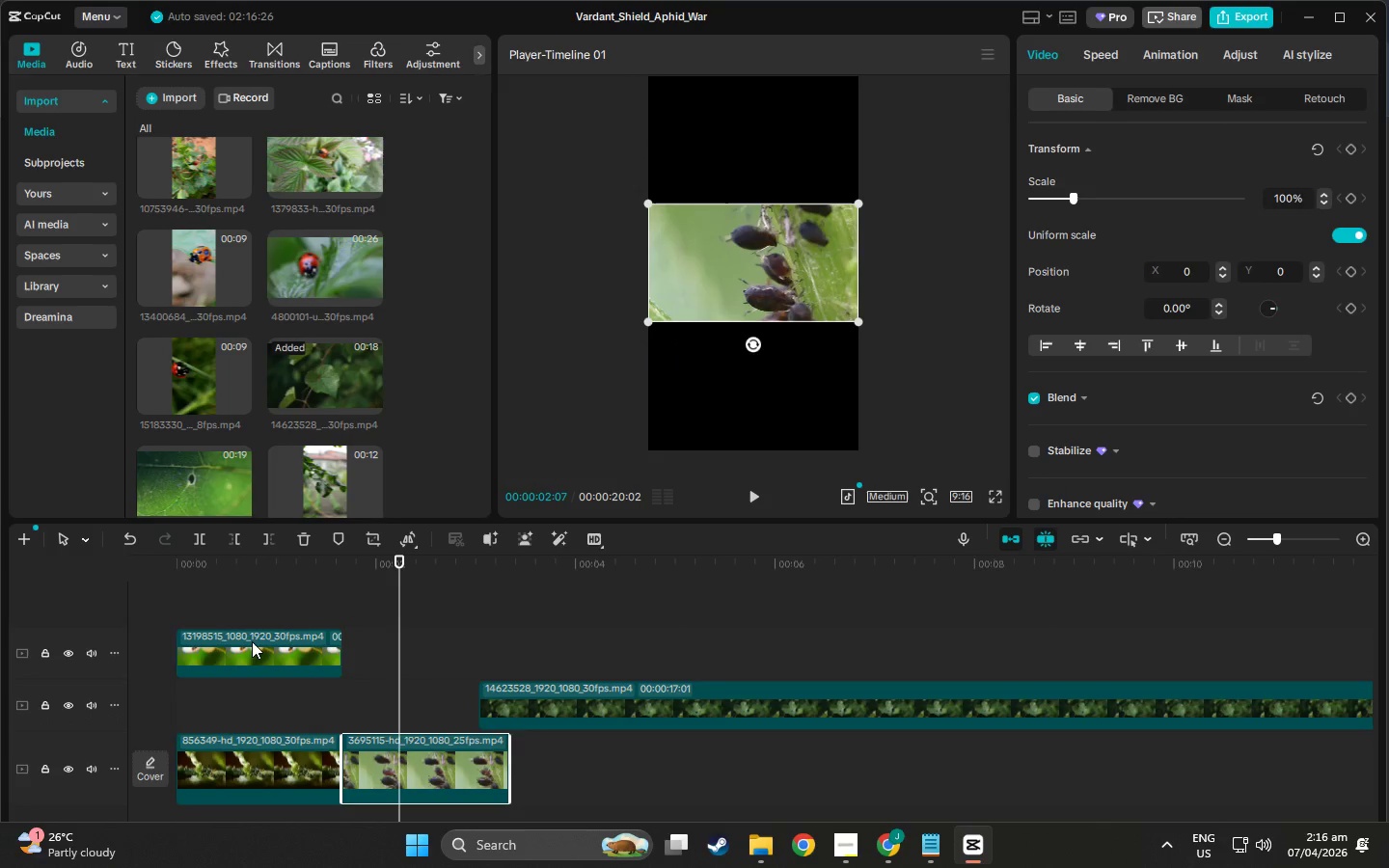 
left_click_drag(start_coordinate=[252, 641], to_coordinate=[586, 759])
 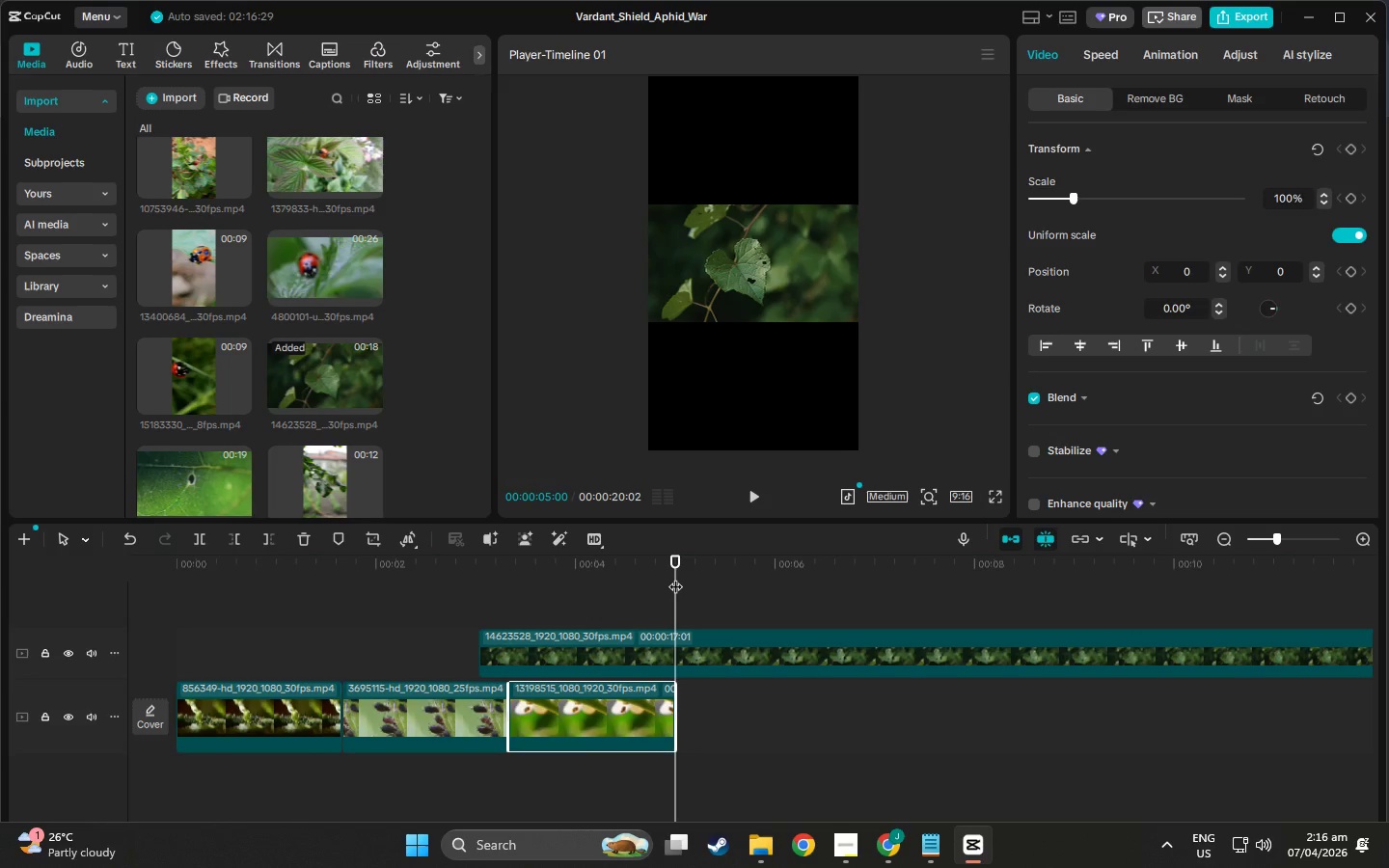 
scroll: coordinate [651, 774], scroll_direction: up, amount: 3.0
 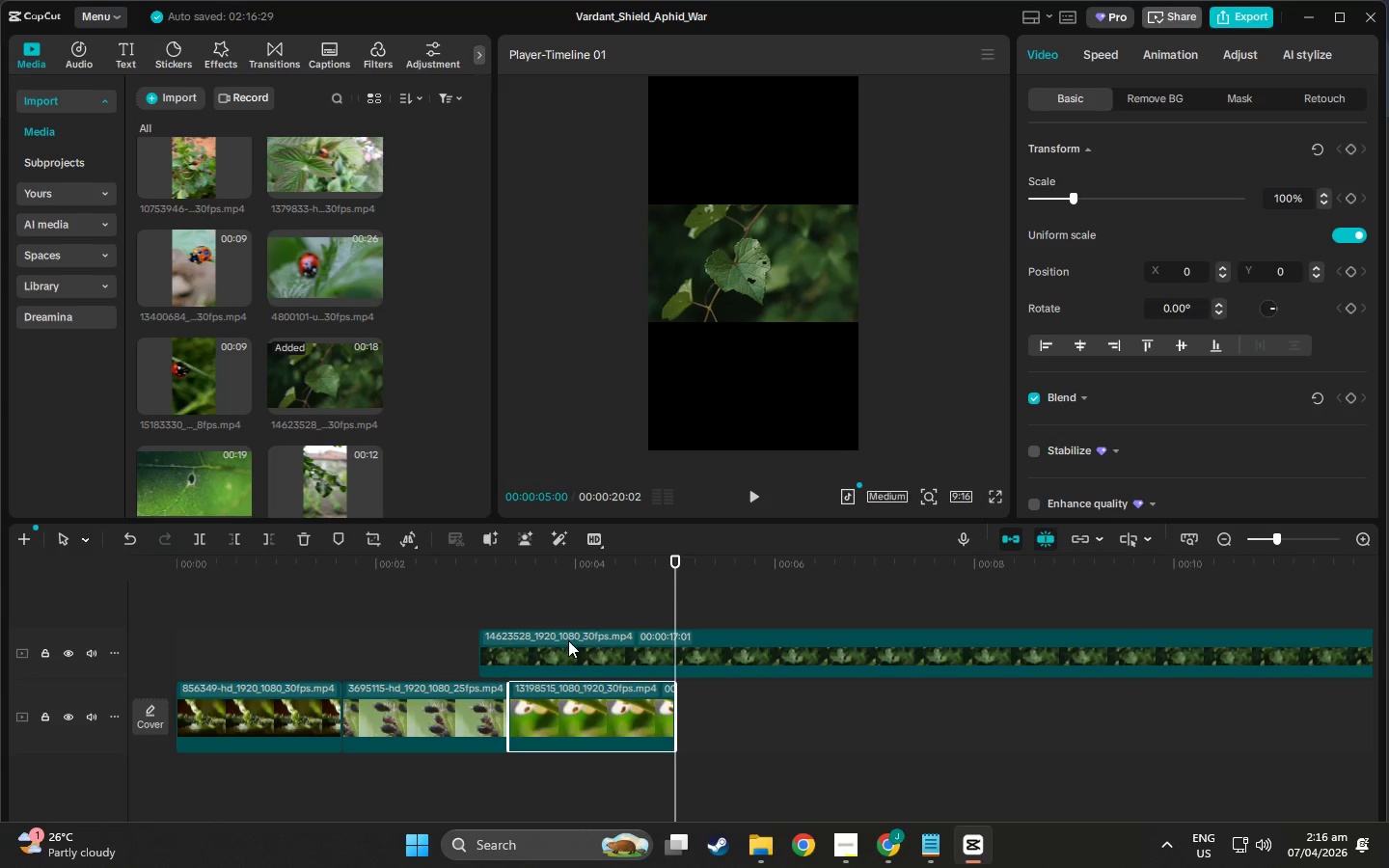 
left_click_drag(start_coordinate=[568, 639], to_coordinate=[774, 691])
 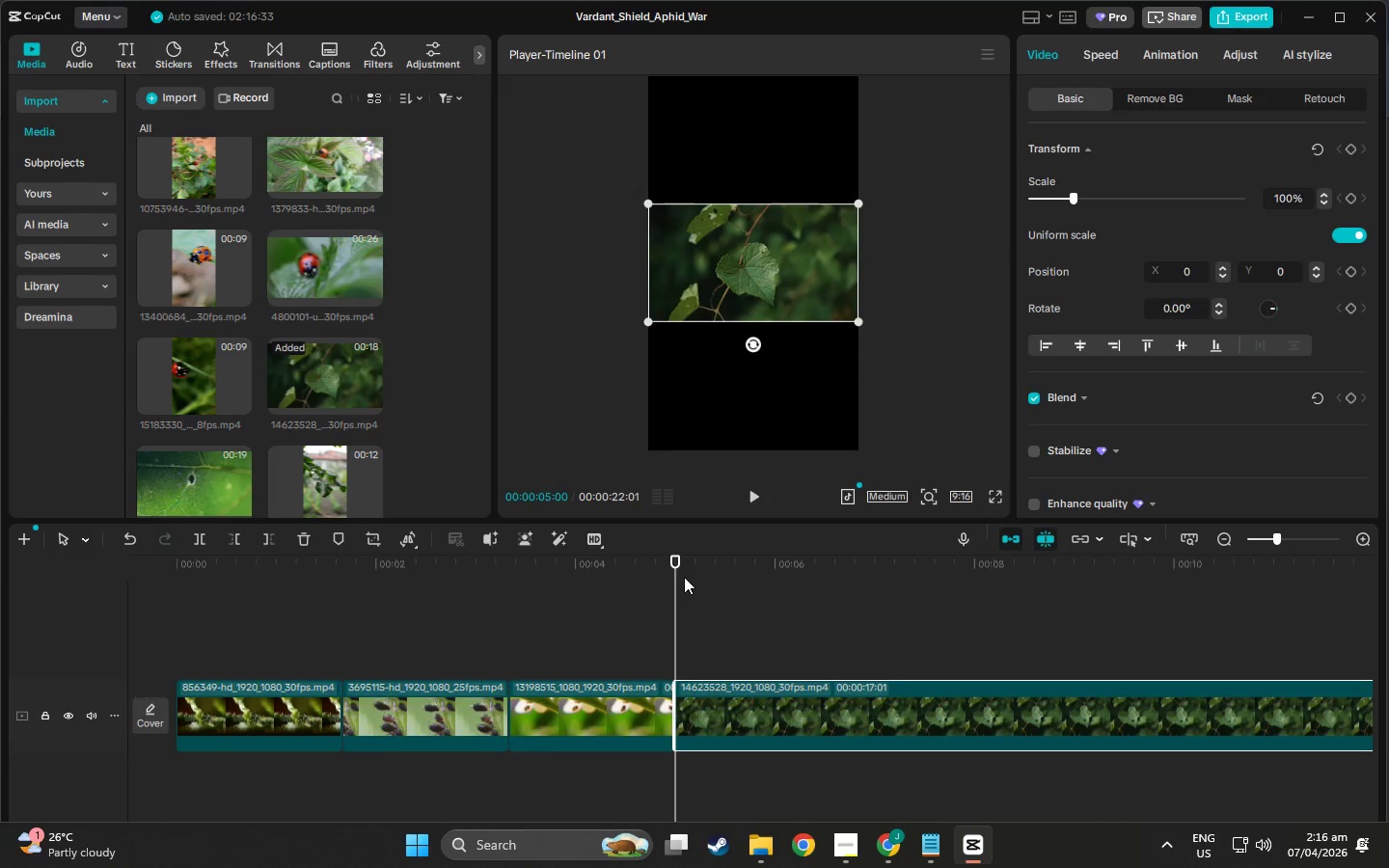 
left_click_drag(start_coordinate=[670, 566], to_coordinate=[677, 655])
 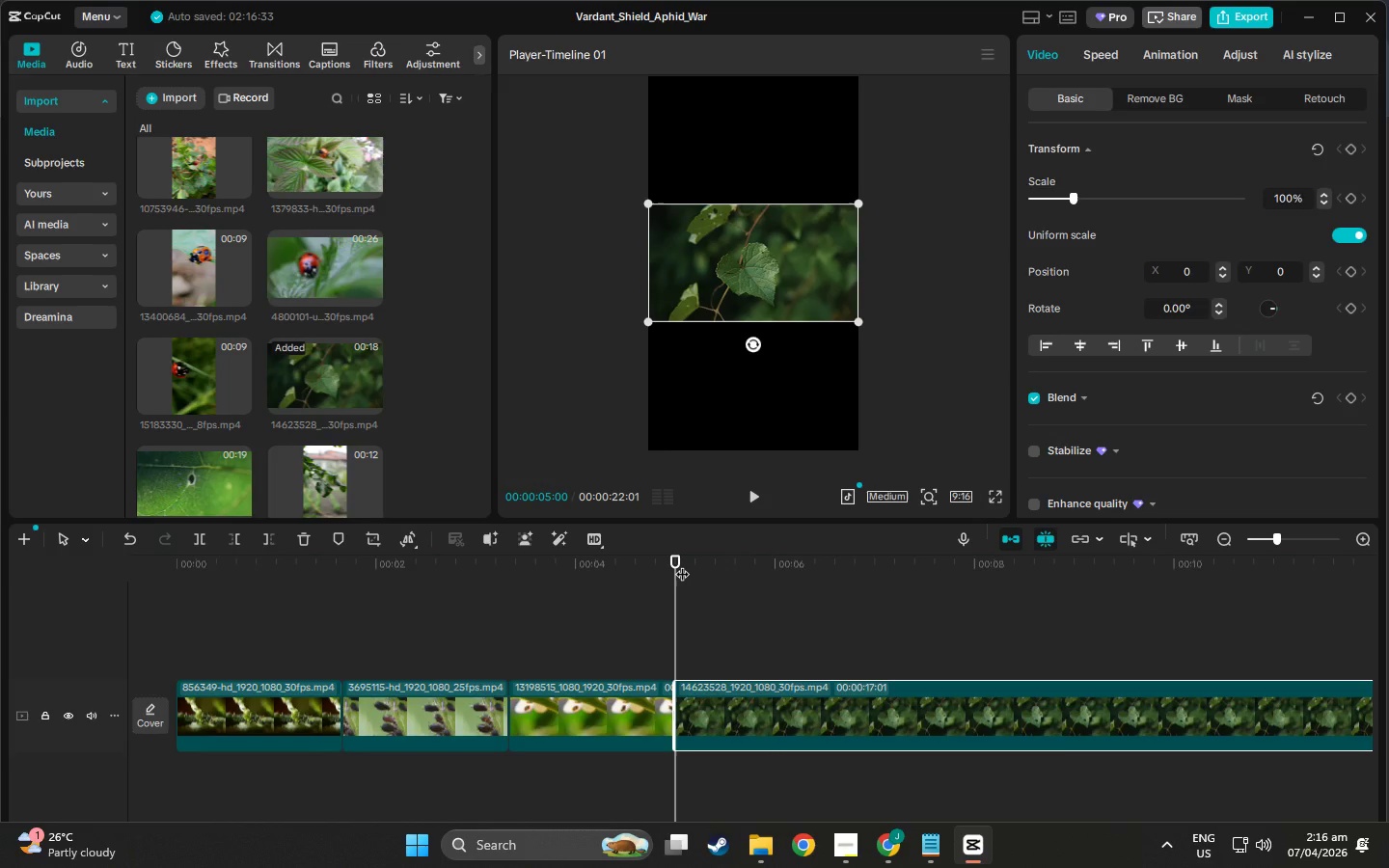 
left_click_drag(start_coordinate=[670, 559], to_coordinate=[549, 625])
 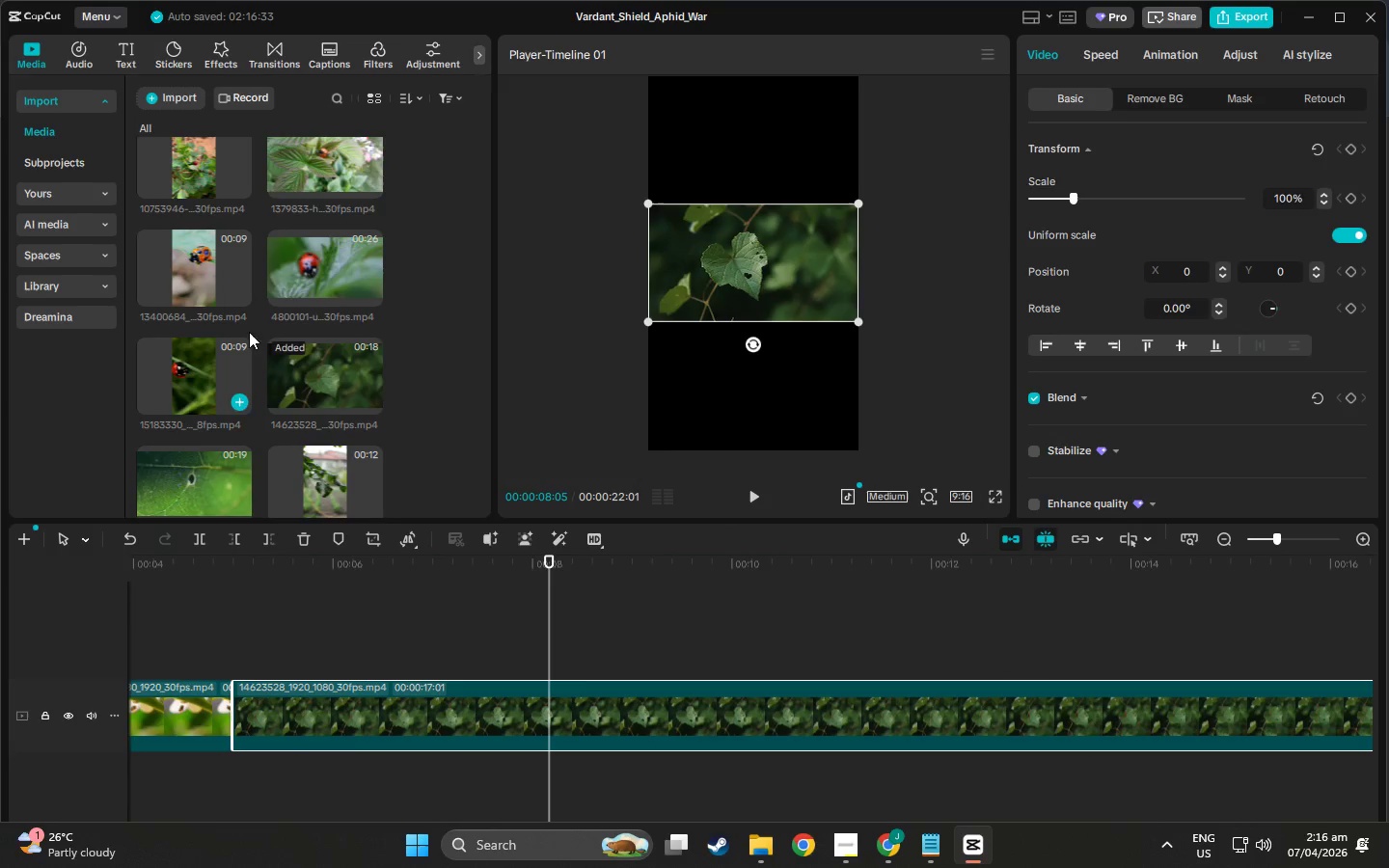 
scroll: coordinate [274, 342], scroll_direction: up, amount: 3.0
 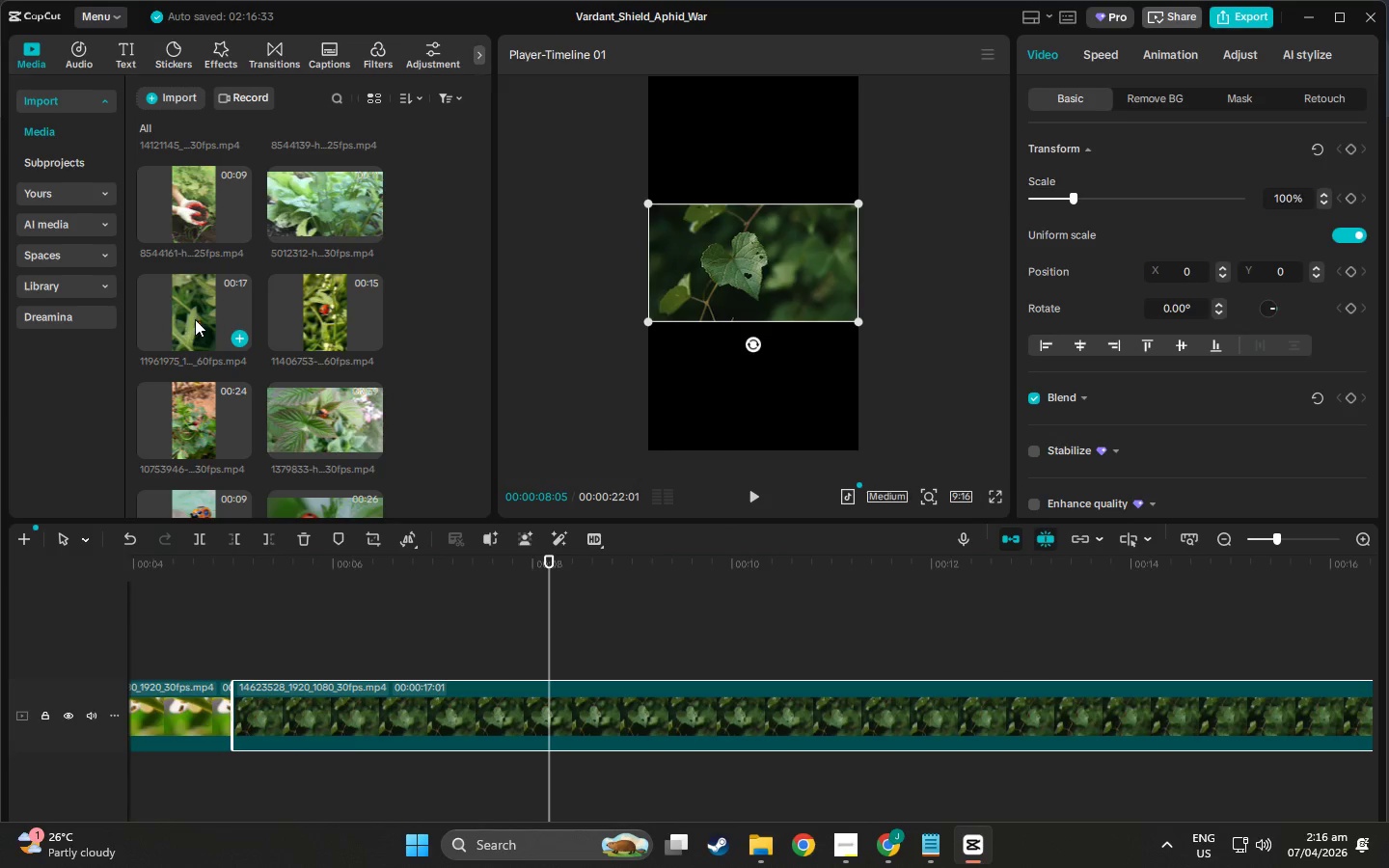 
scroll: coordinate [271, 311], scroll_direction: none, amount: 0.0
 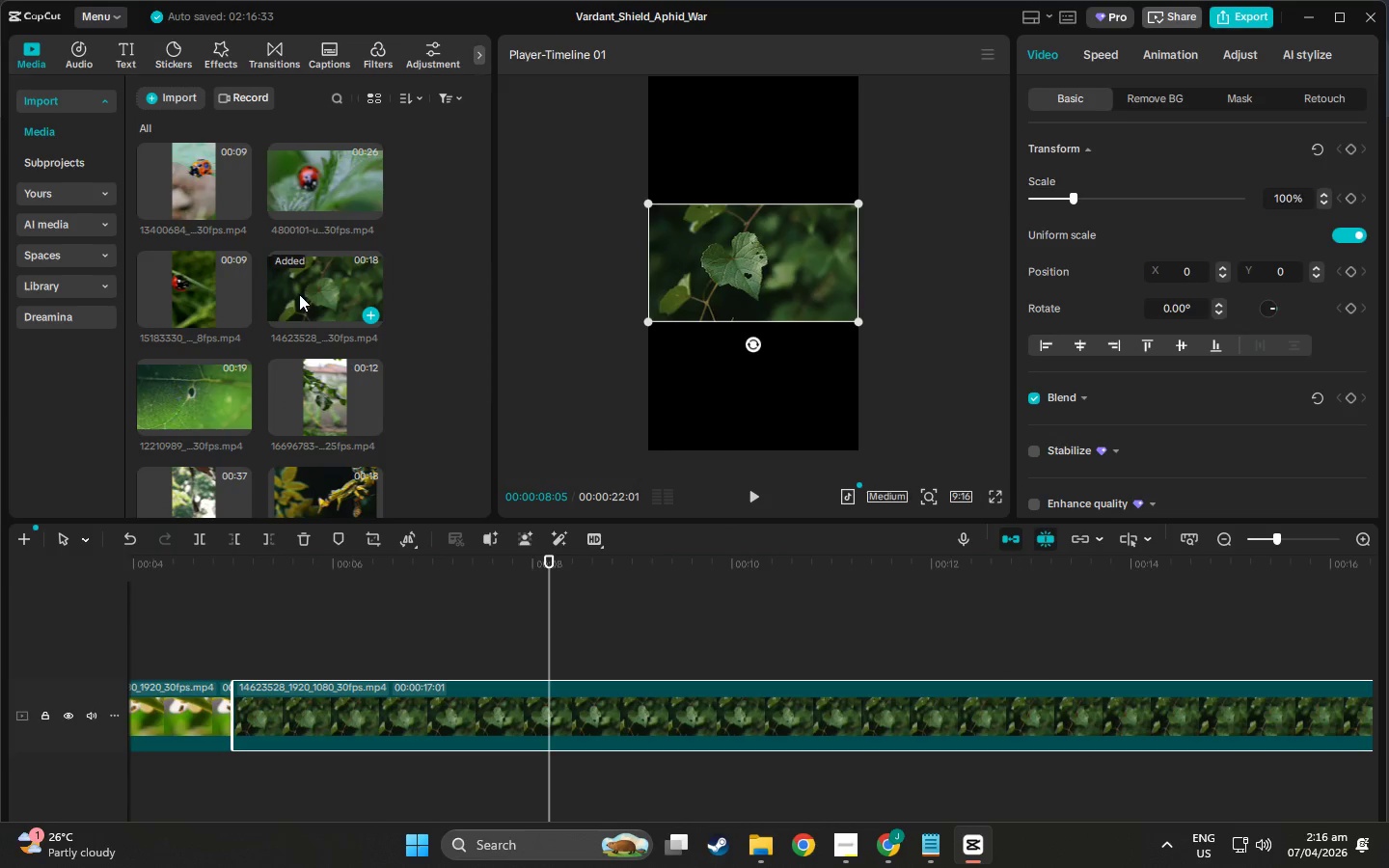 
scroll: coordinate [306, 320], scroll_direction: down, amount: 1.0
 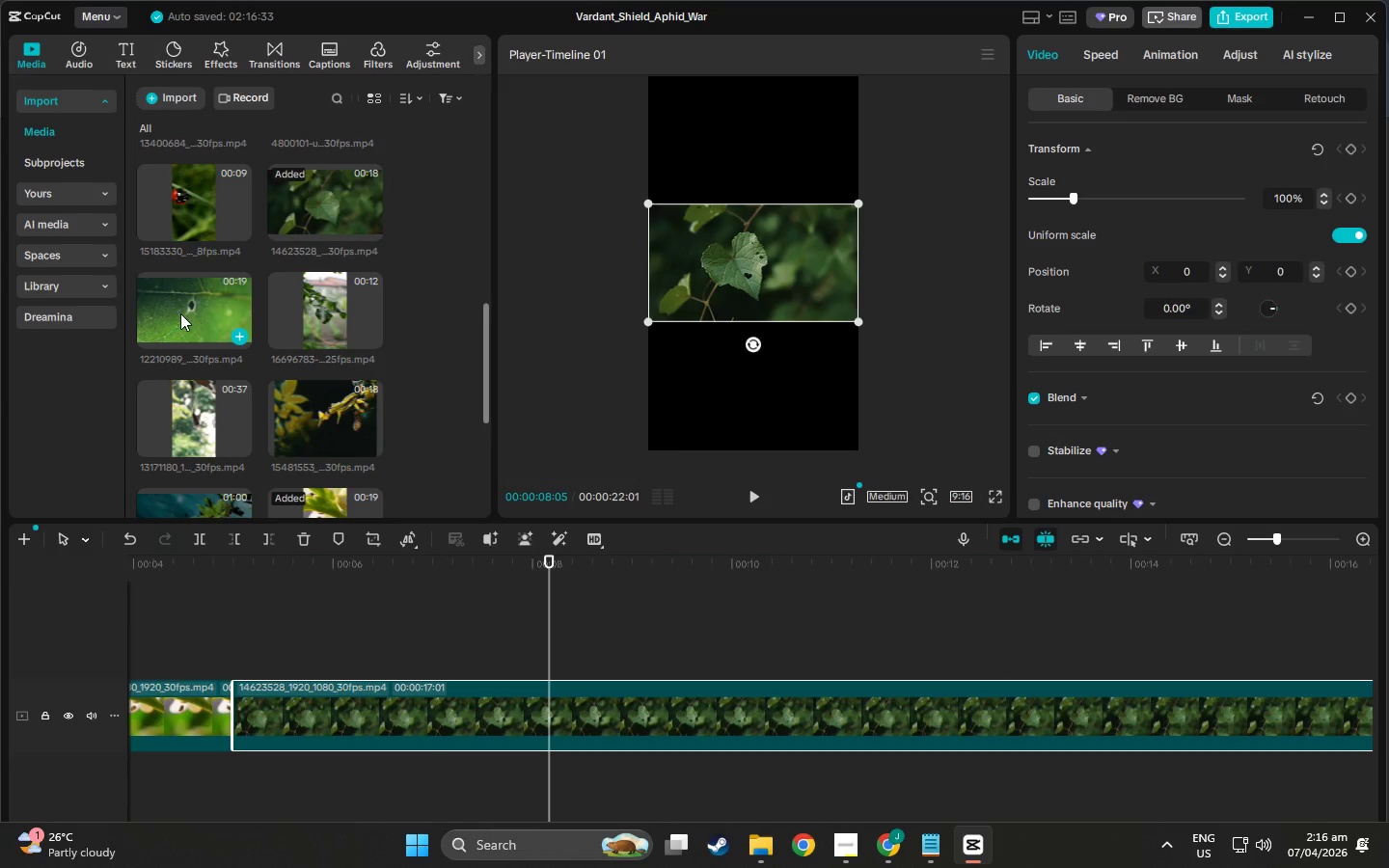 
left_click_drag(start_coordinate=[180, 313], to_coordinate=[250, 644])
 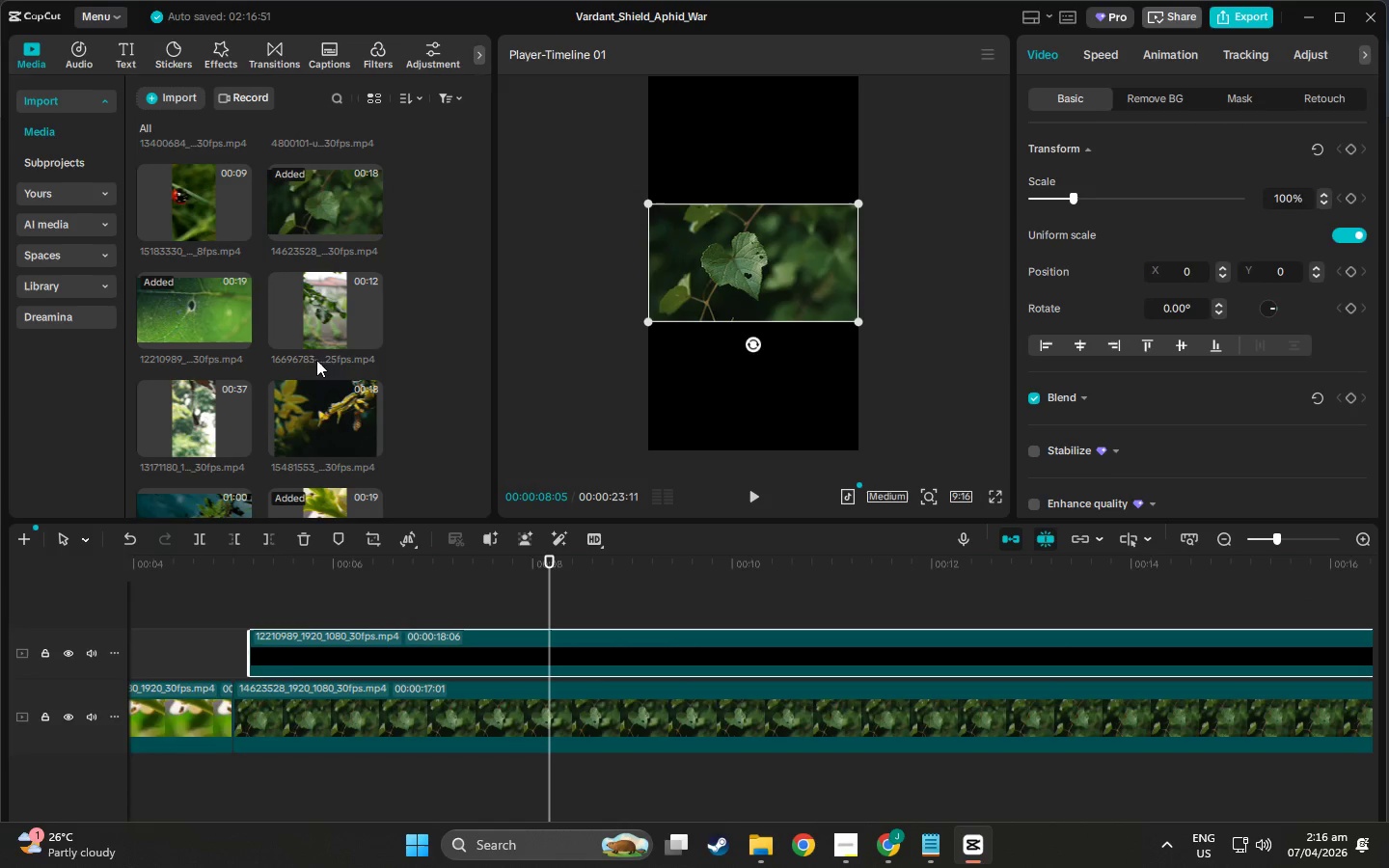 
left_click_drag(start_coordinate=[312, 319], to_coordinate=[236, 598])
 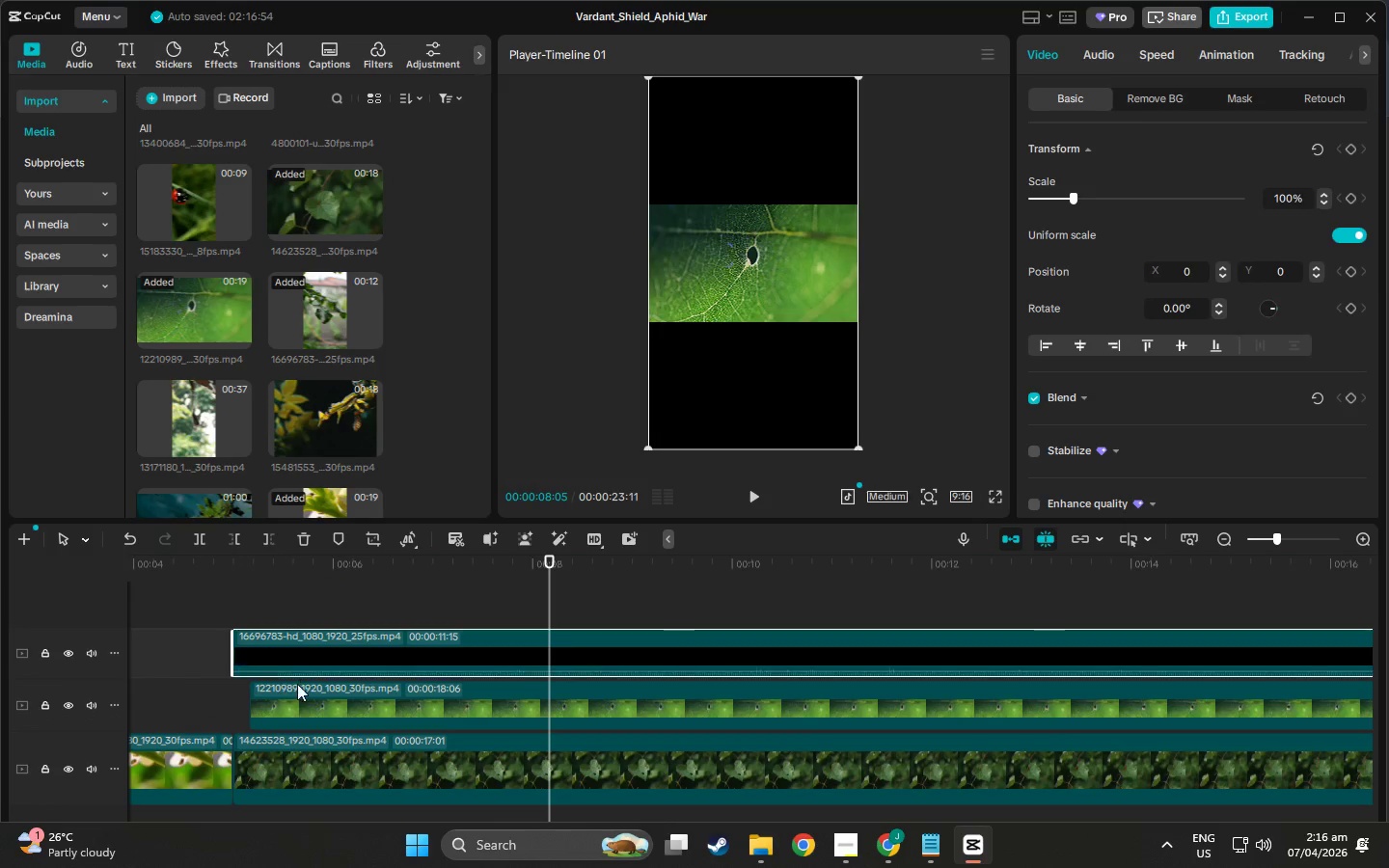 
left_click_drag(start_coordinate=[296, 690], to_coordinate=[277, 693])
 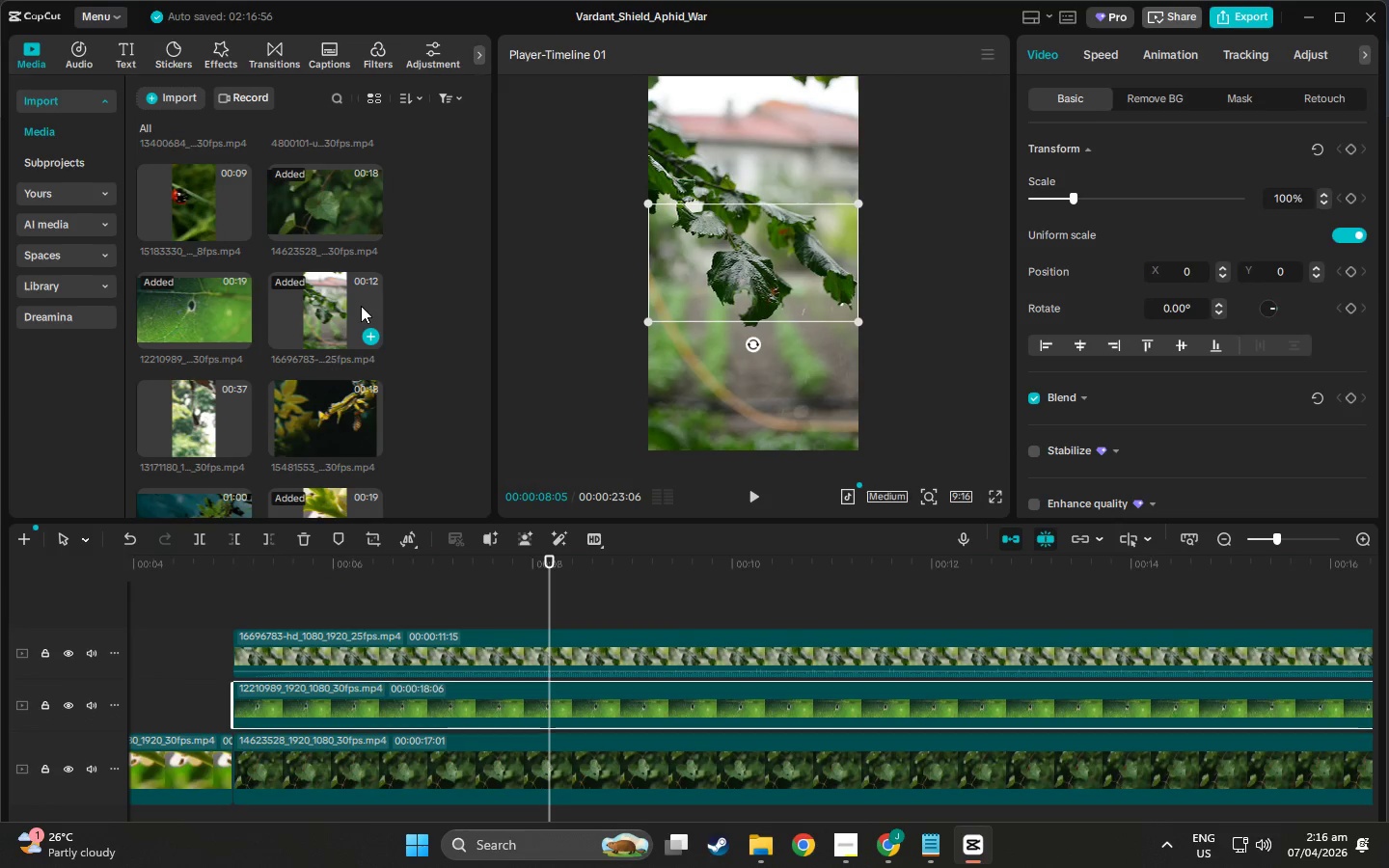 
scroll: coordinate [361, 311], scroll_direction: down, amount: 3.0
 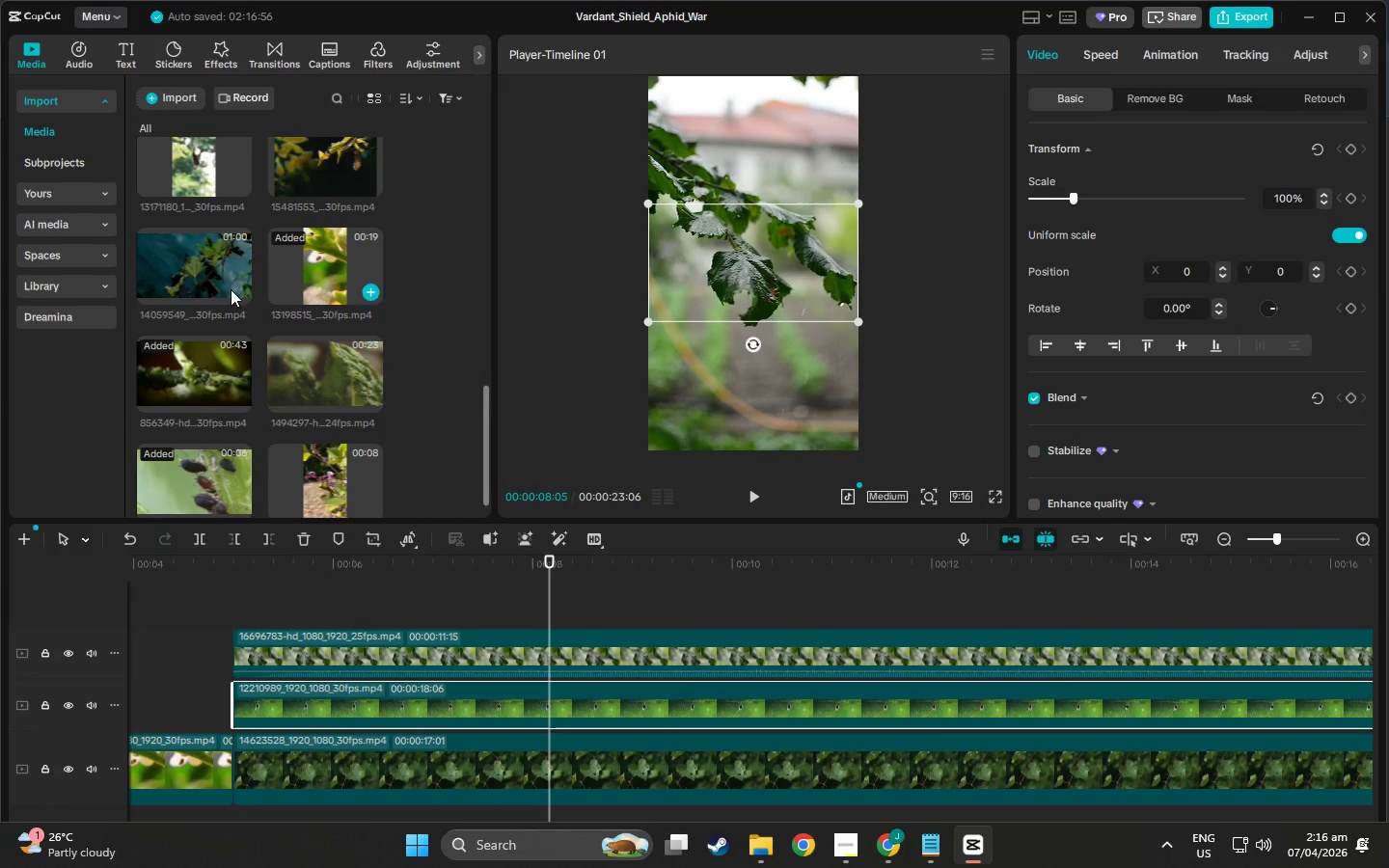 
left_click([168, 284])
 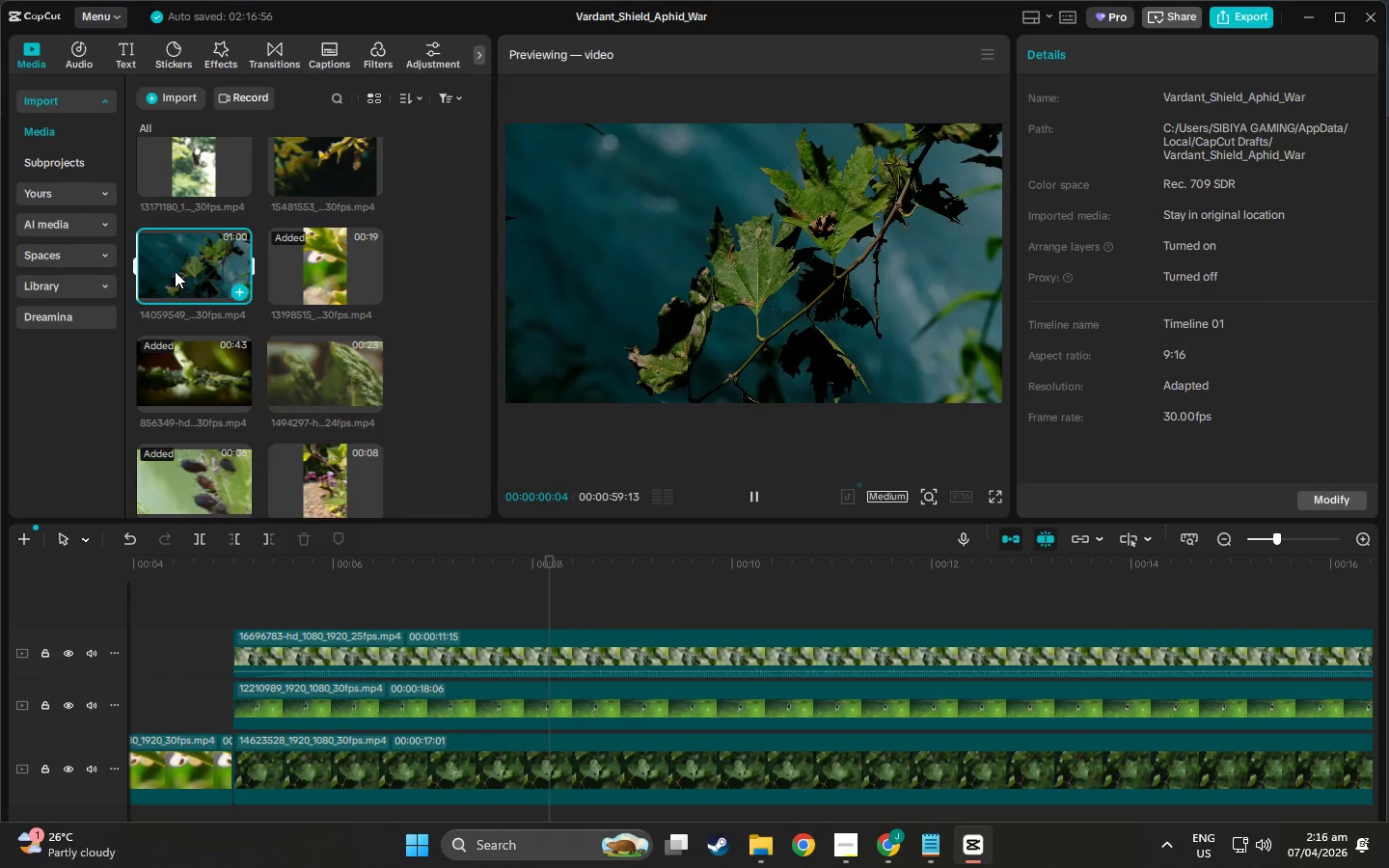 
left_click_drag(start_coordinate=[175, 271], to_coordinate=[234, 600])
 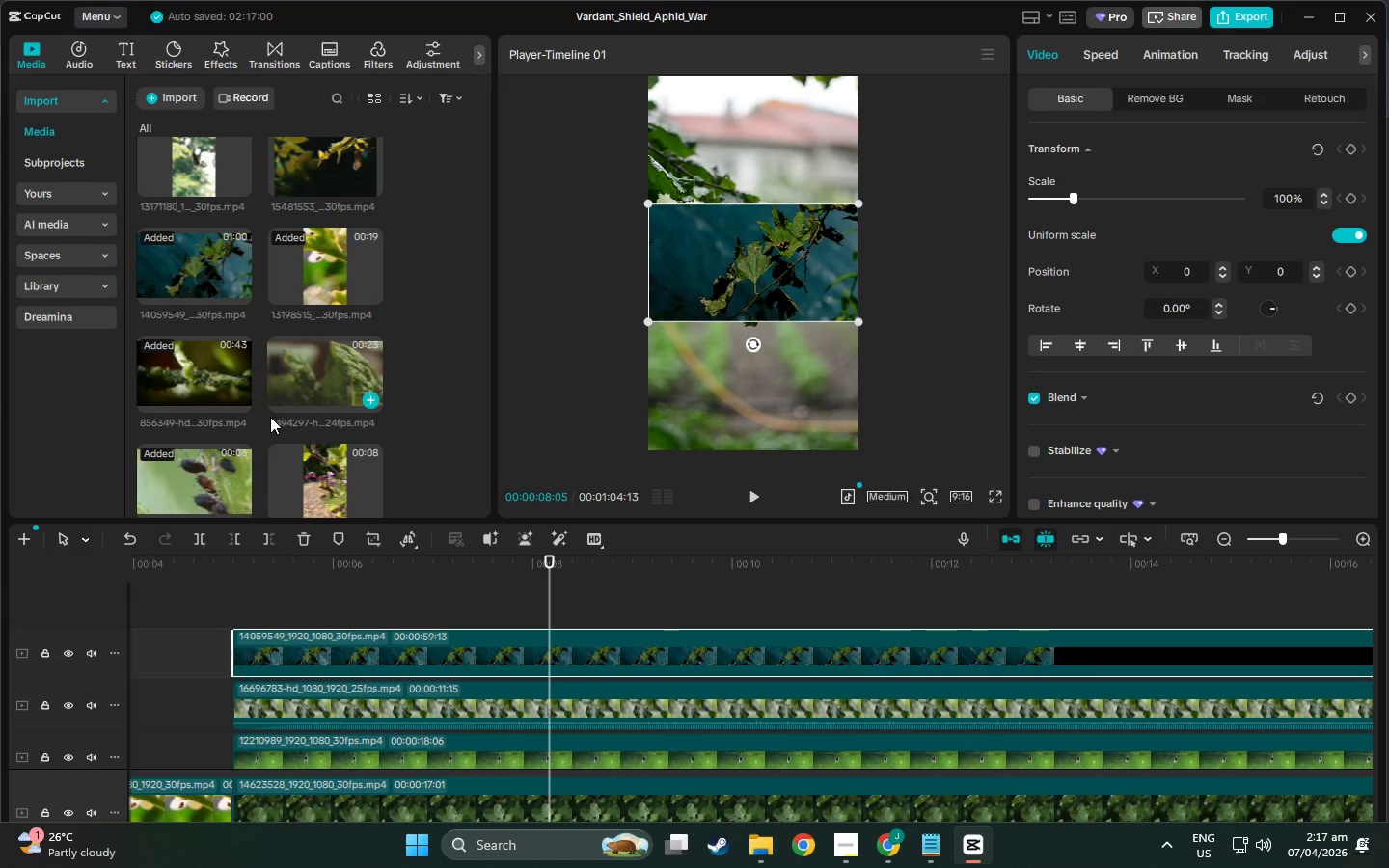 
left_click([300, 358])
 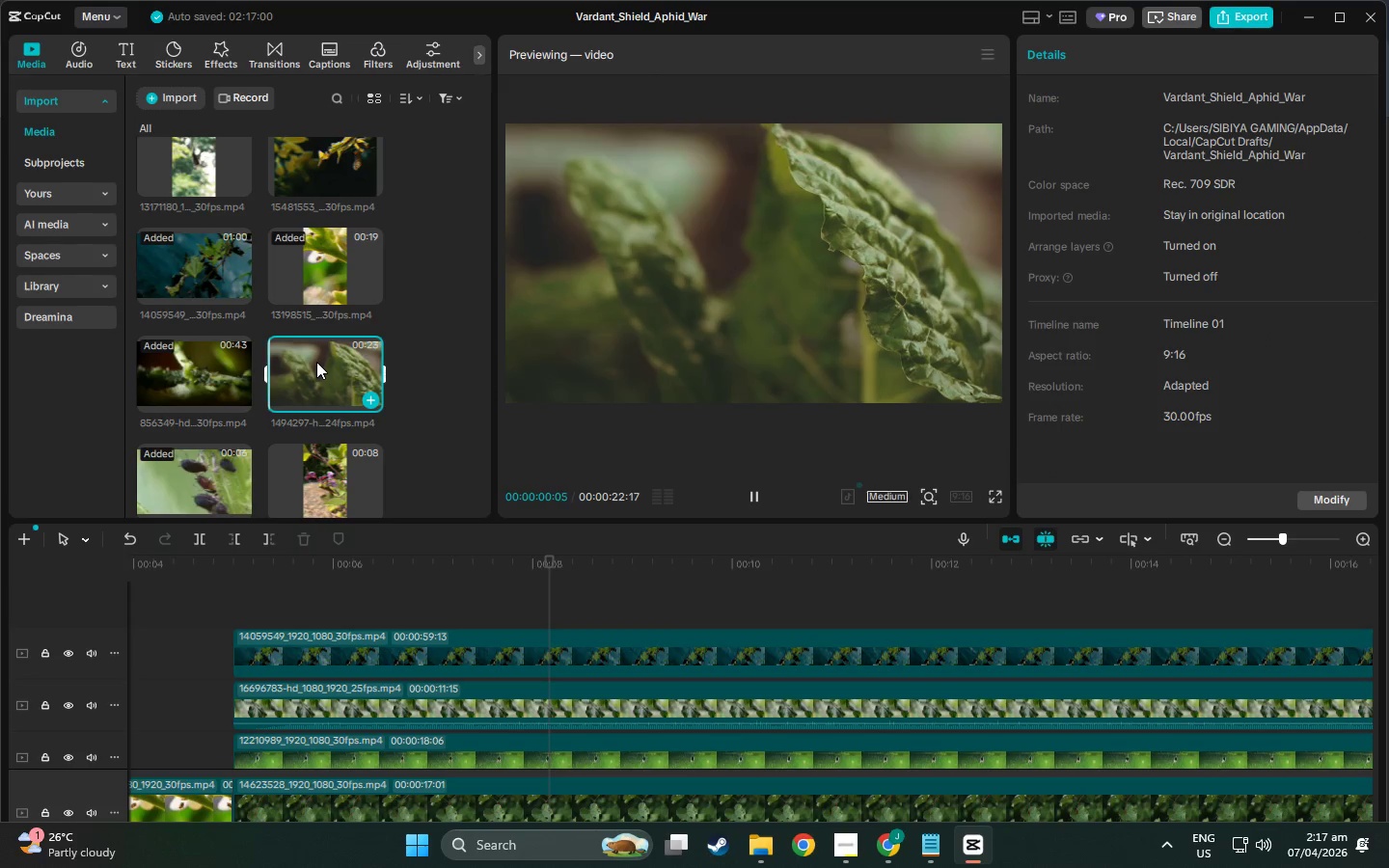 
left_click_drag(start_coordinate=[310, 362], to_coordinate=[229, 601])
 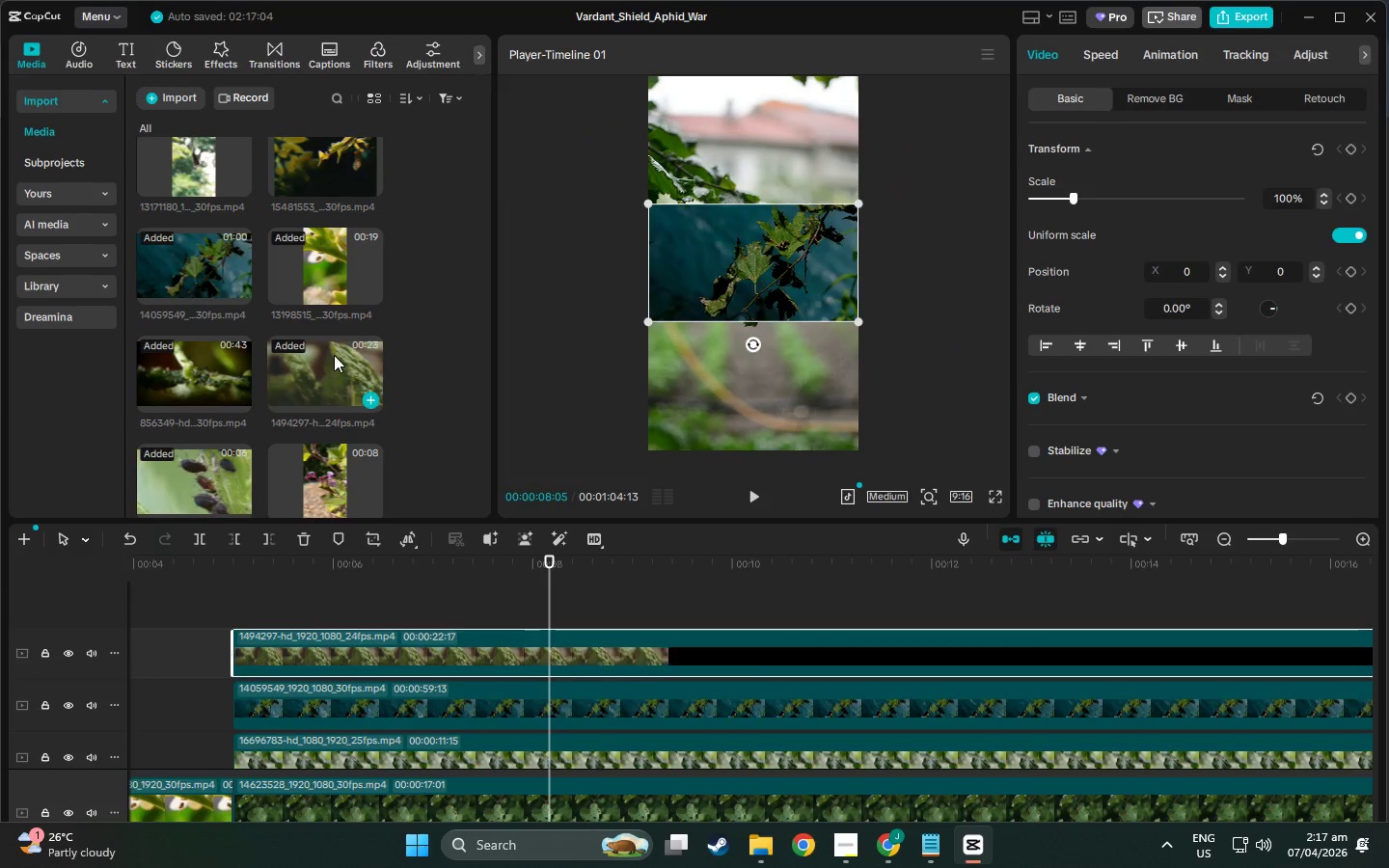 
left_click([290, 464])
 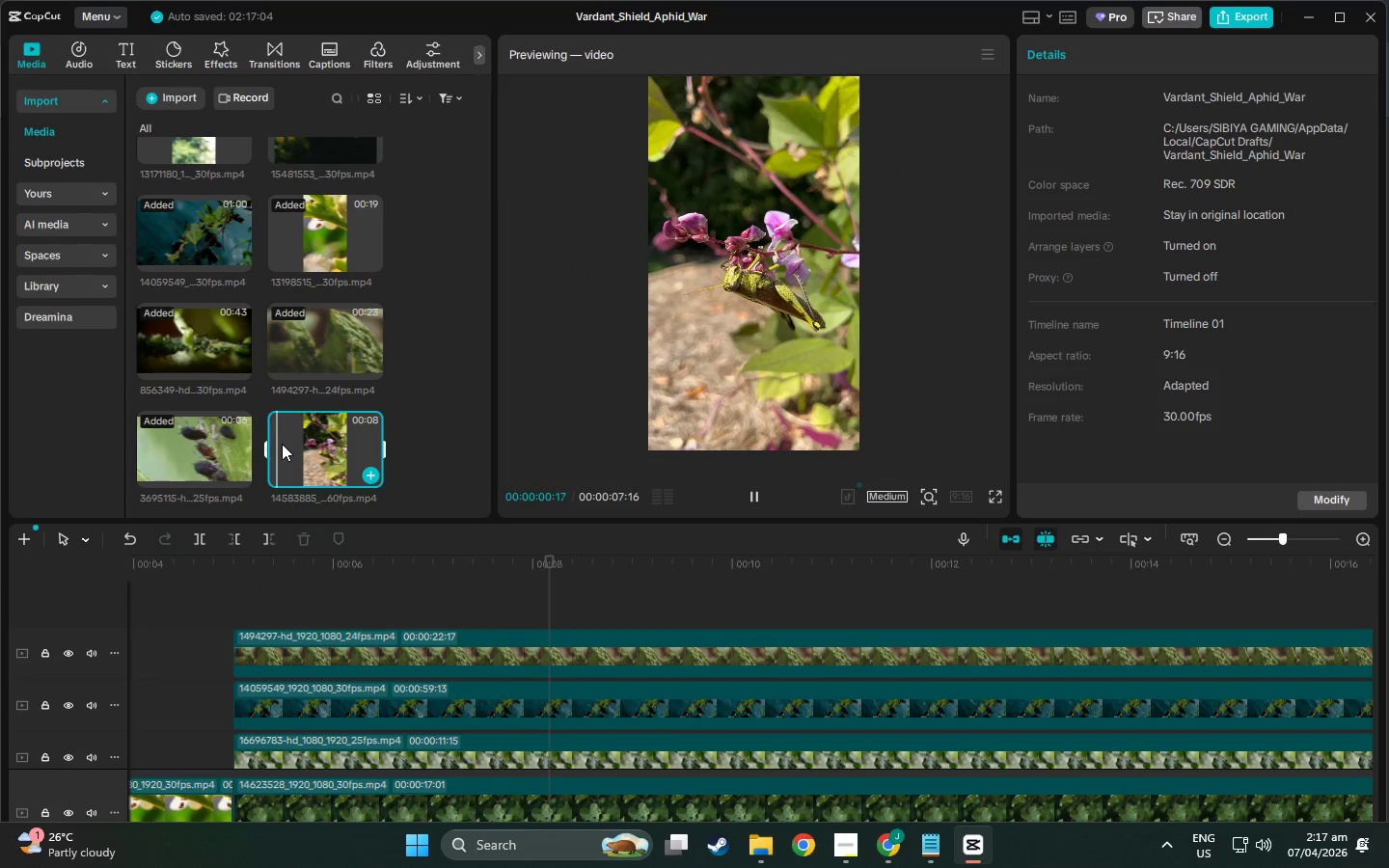 
scroll: coordinate [346, 409], scroll_direction: down, amount: 4.0
 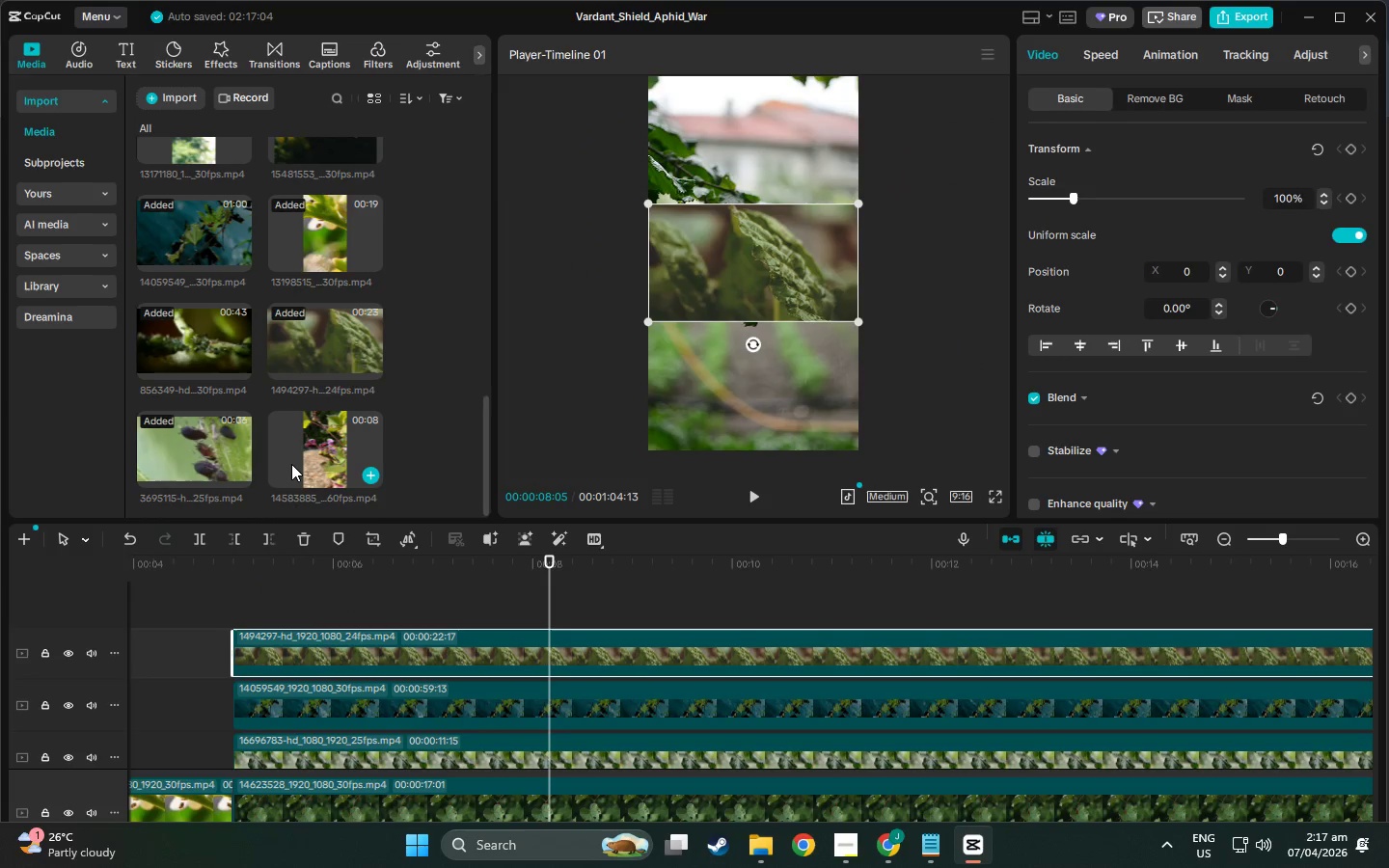 
left_click([181, 448])
 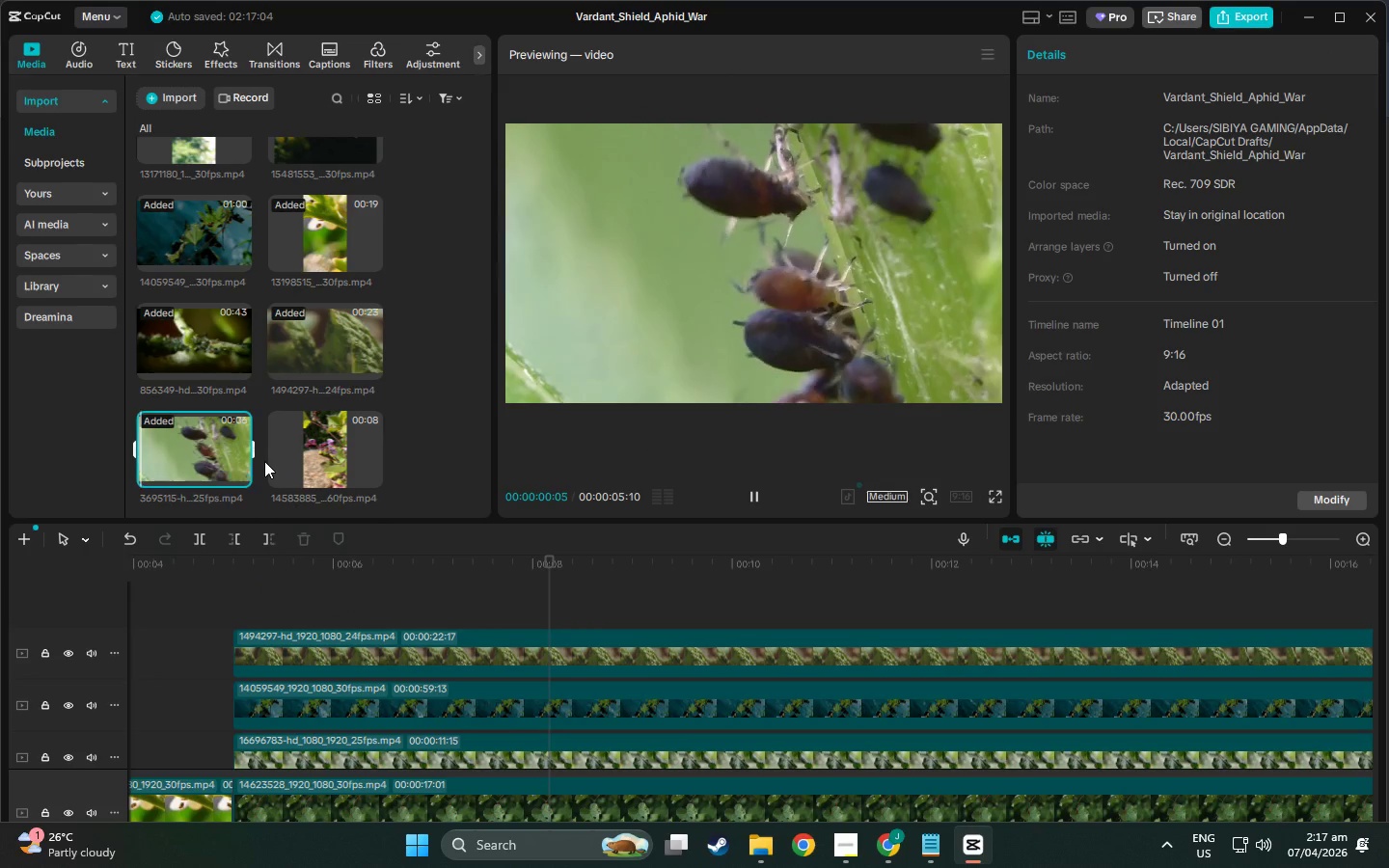 
scroll: coordinate [381, 667], scroll_direction: down, amount: 10.0
 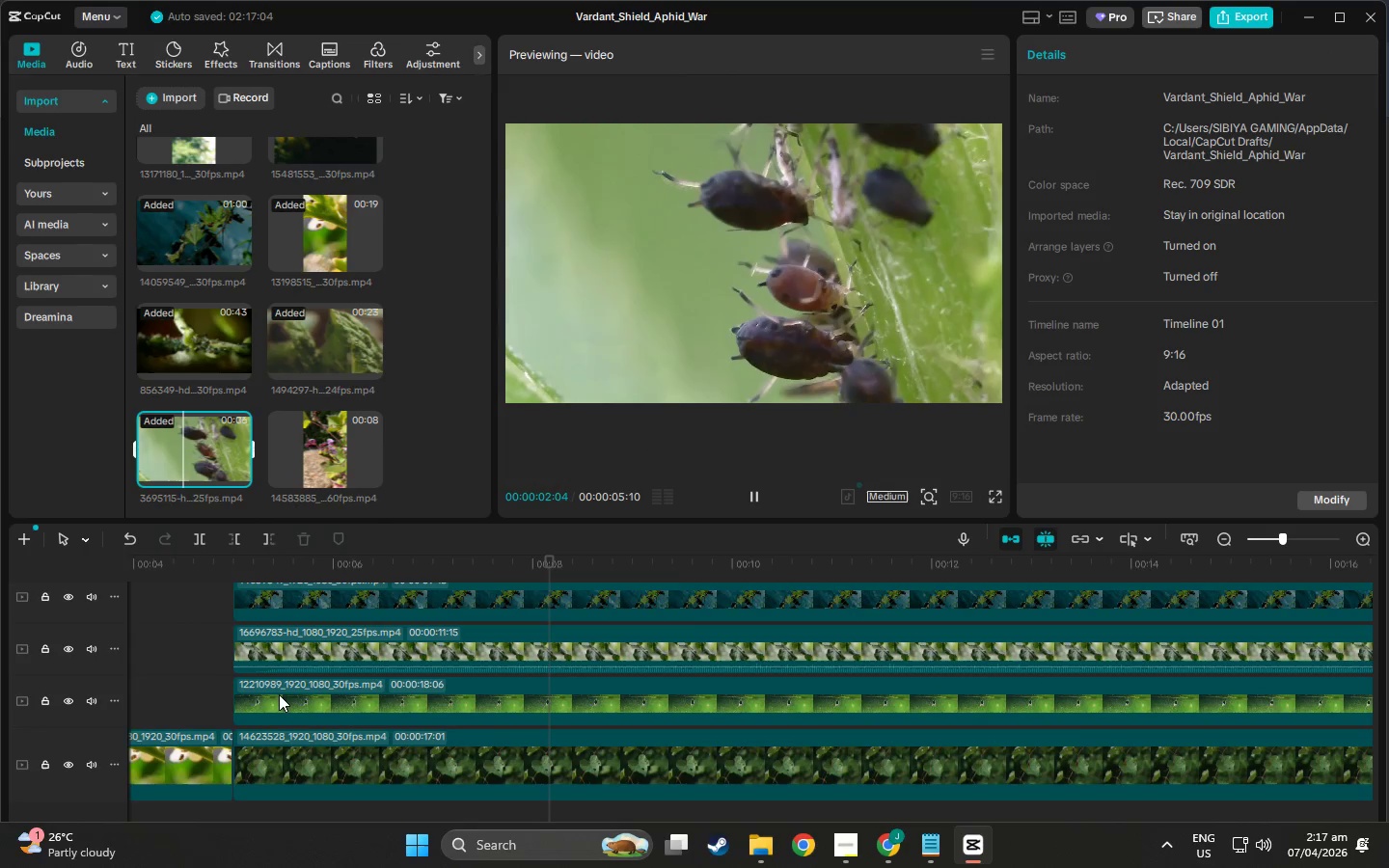 
scroll: coordinate [280, 657], scroll_direction: up, amount: 5.0
 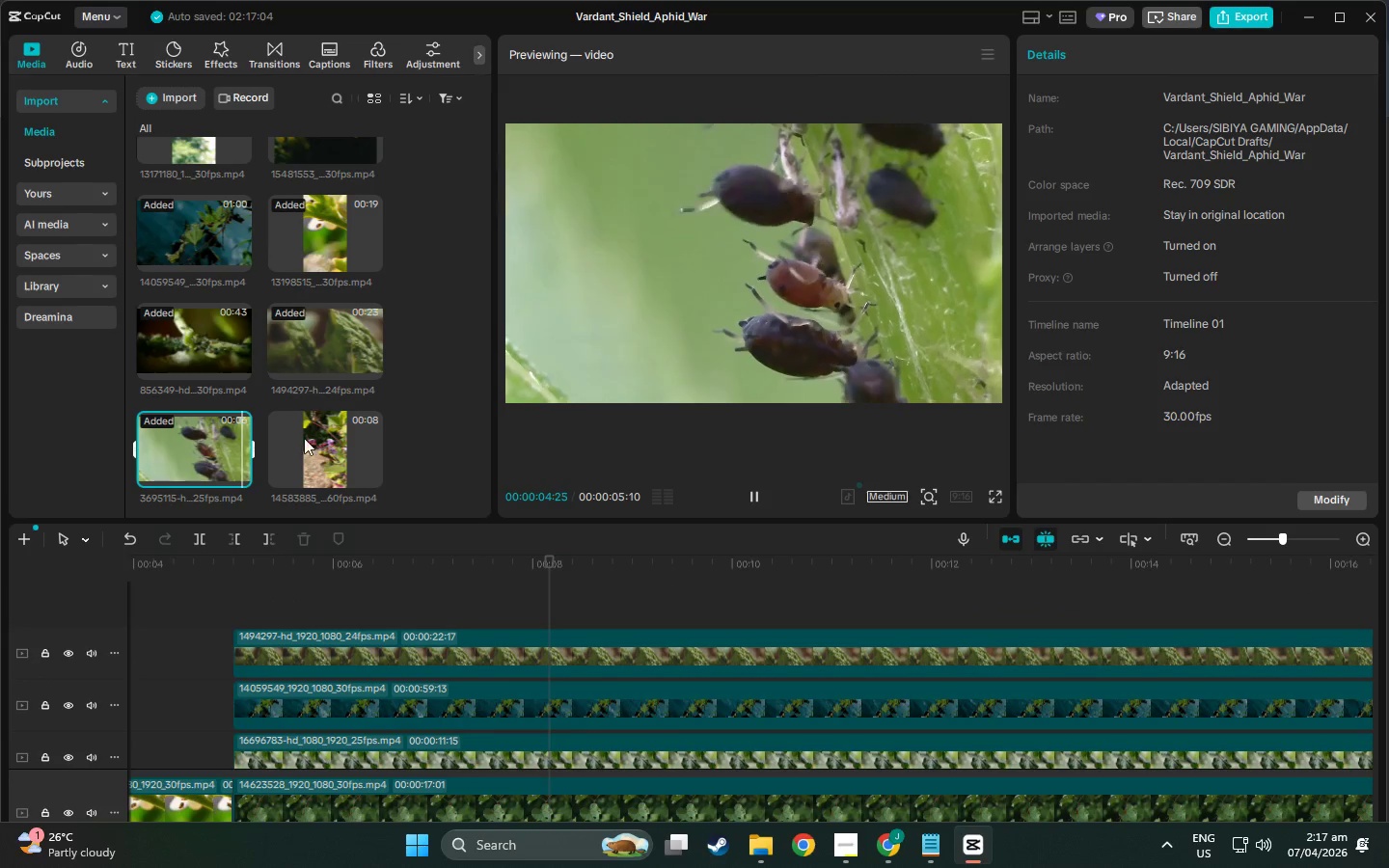 
scroll: coordinate [306, 456], scroll_direction: down, amount: 3.0
 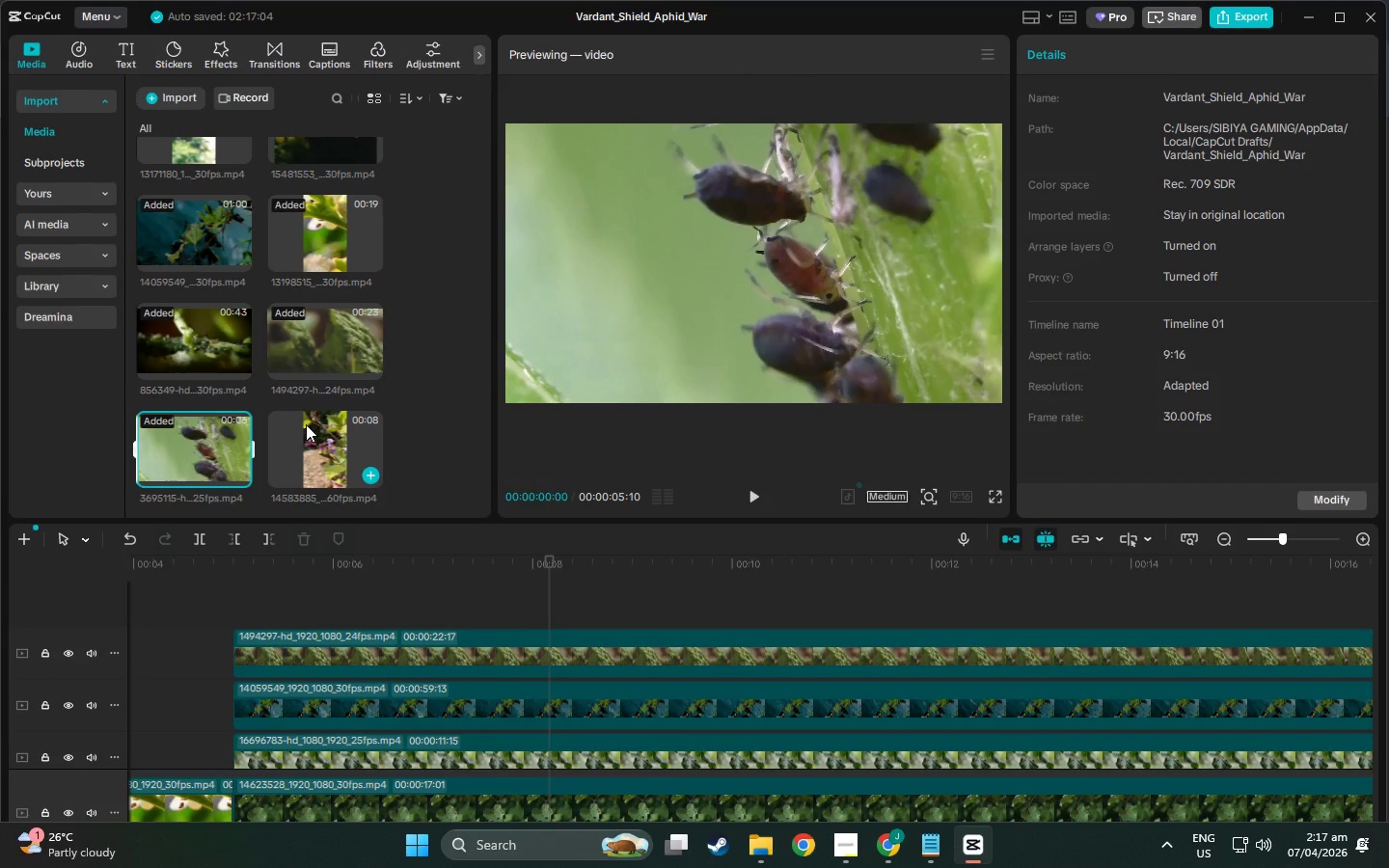 
scroll: coordinate [304, 344], scroll_direction: up, amount: 7.0
 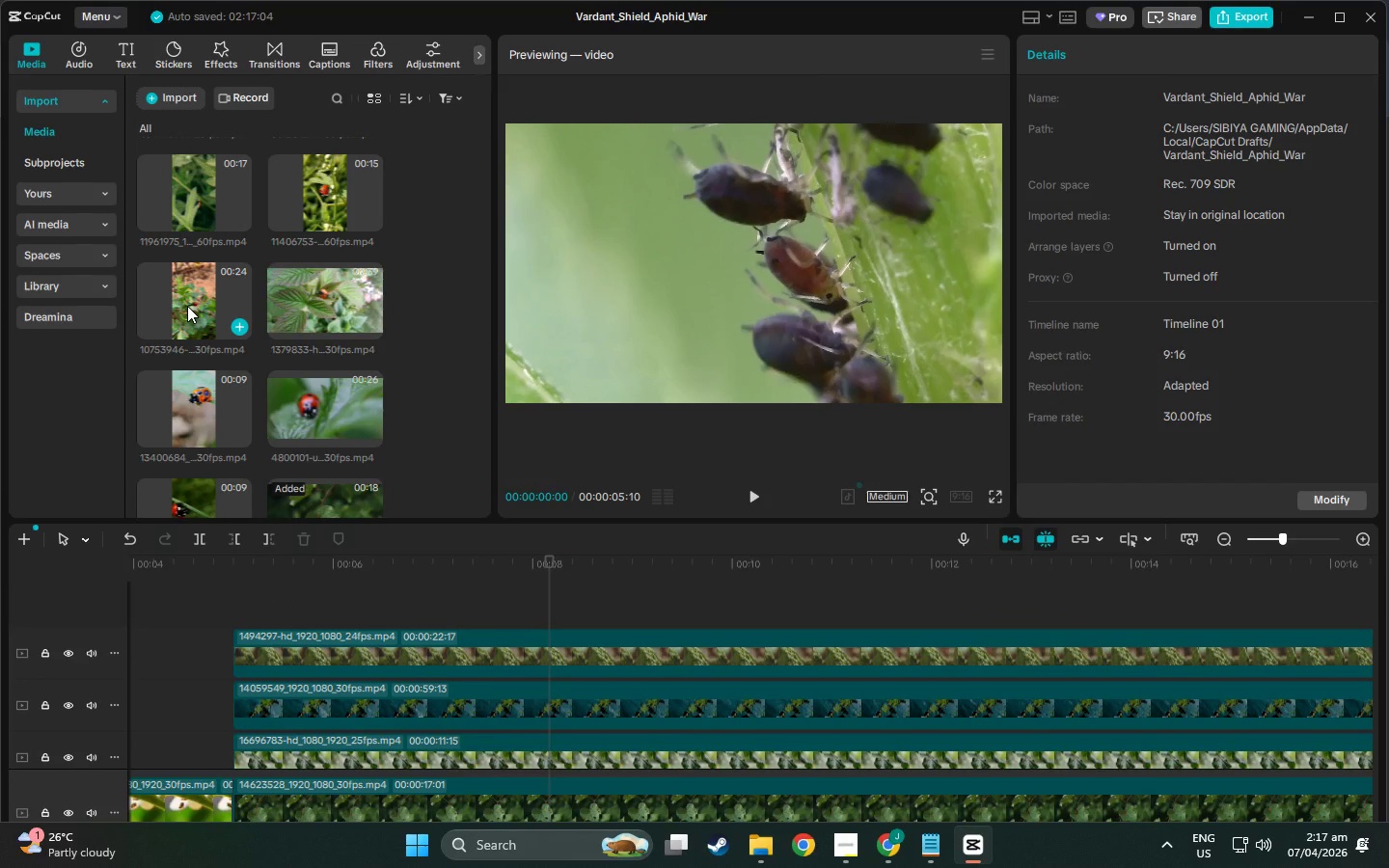 
left_click([187, 306])
 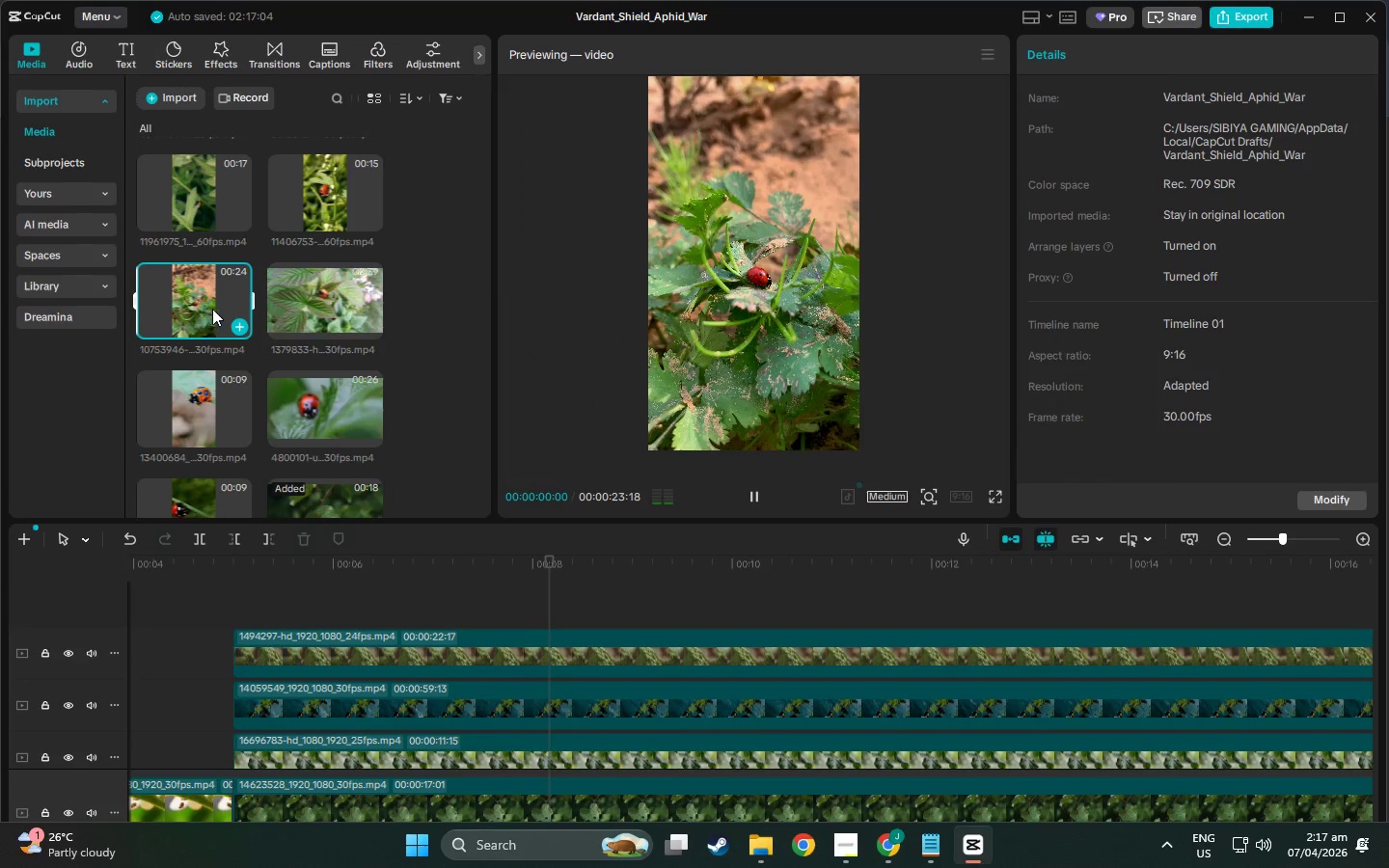 
scroll: coordinate [212, 309], scroll_direction: up, amount: 1.0
 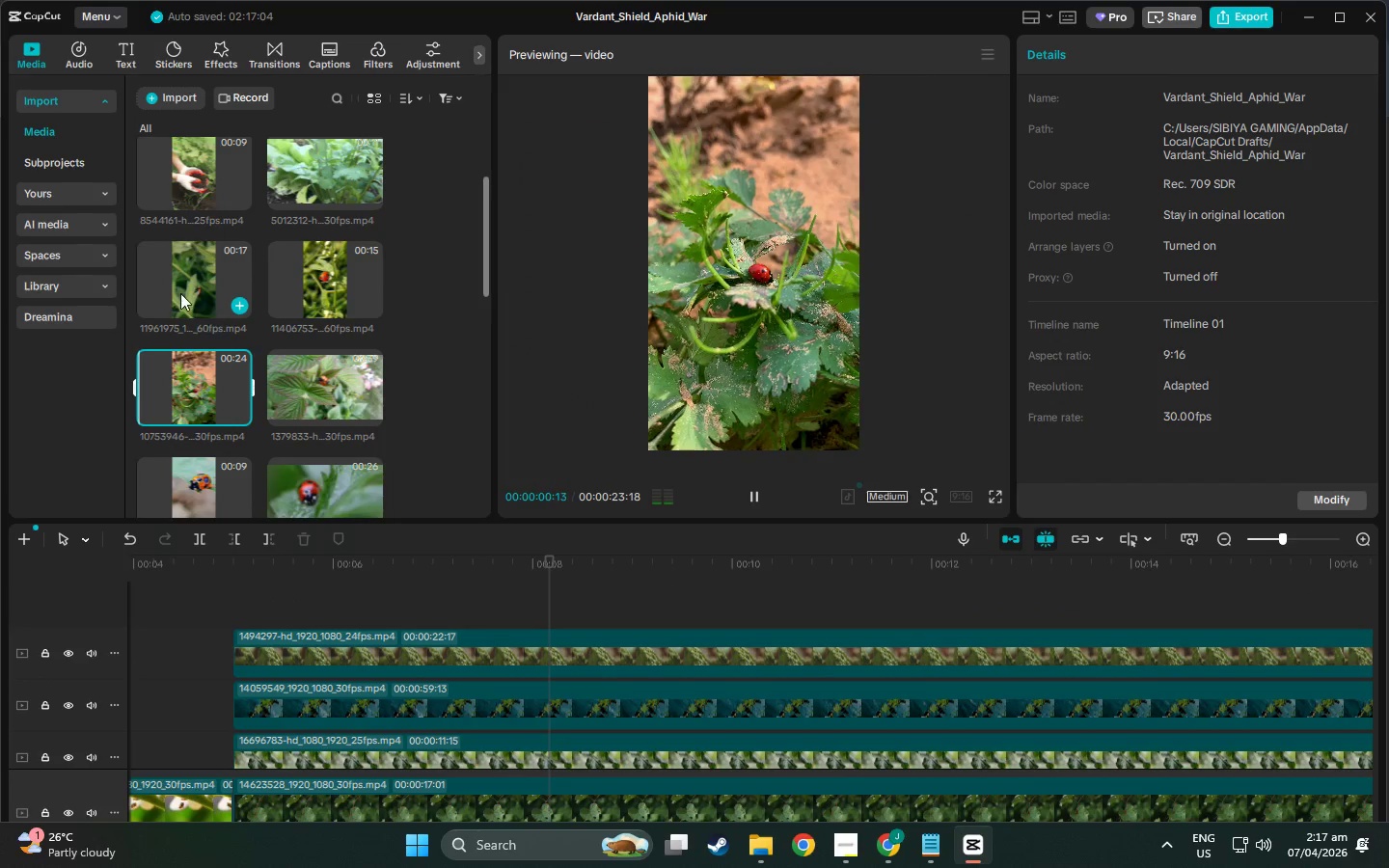 
left_click([180, 290])
 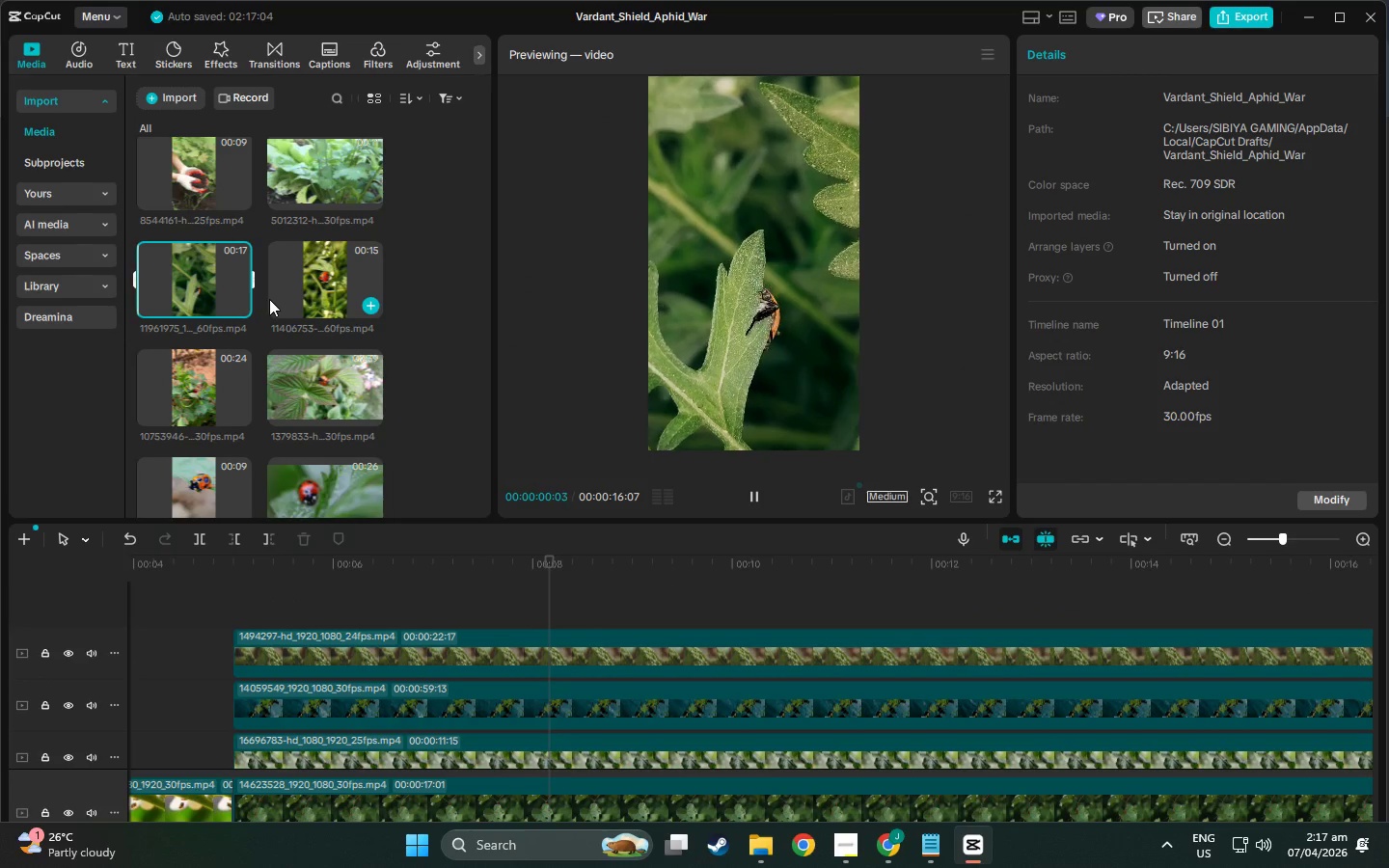 
scroll: coordinate [269, 299], scroll_direction: up, amount: 2.0
 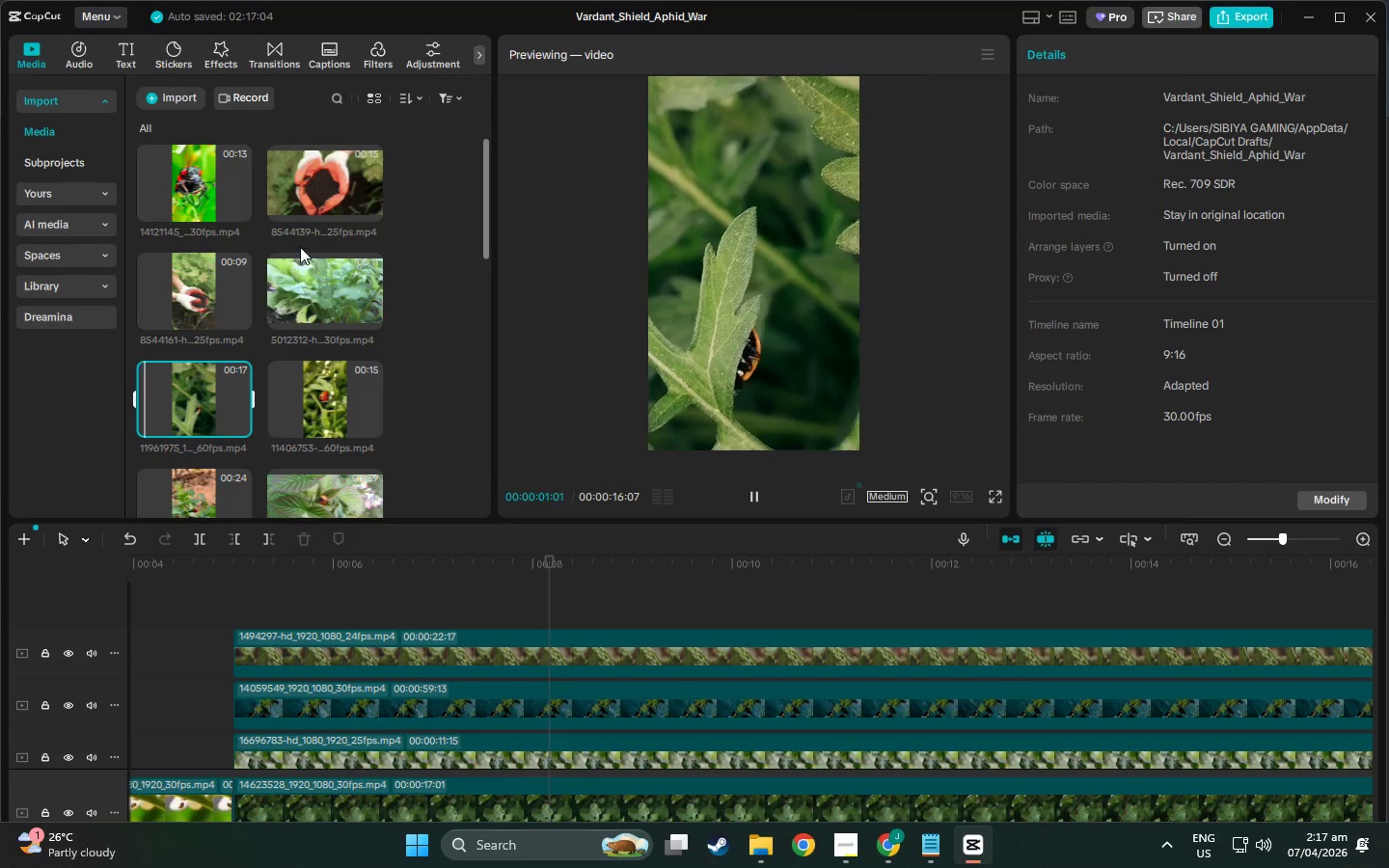 
left_click([300, 247])
 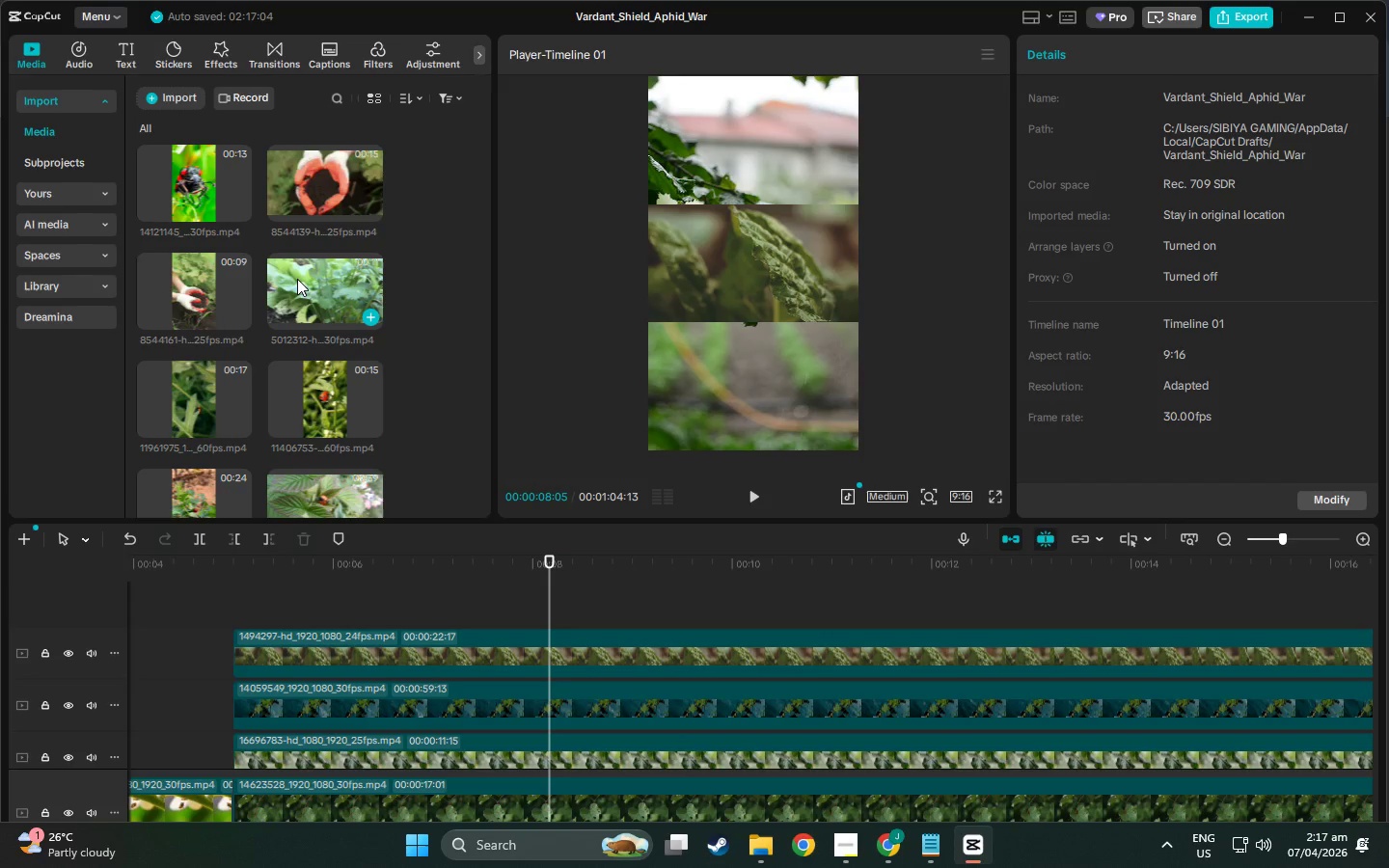 
left_click([297, 280])
 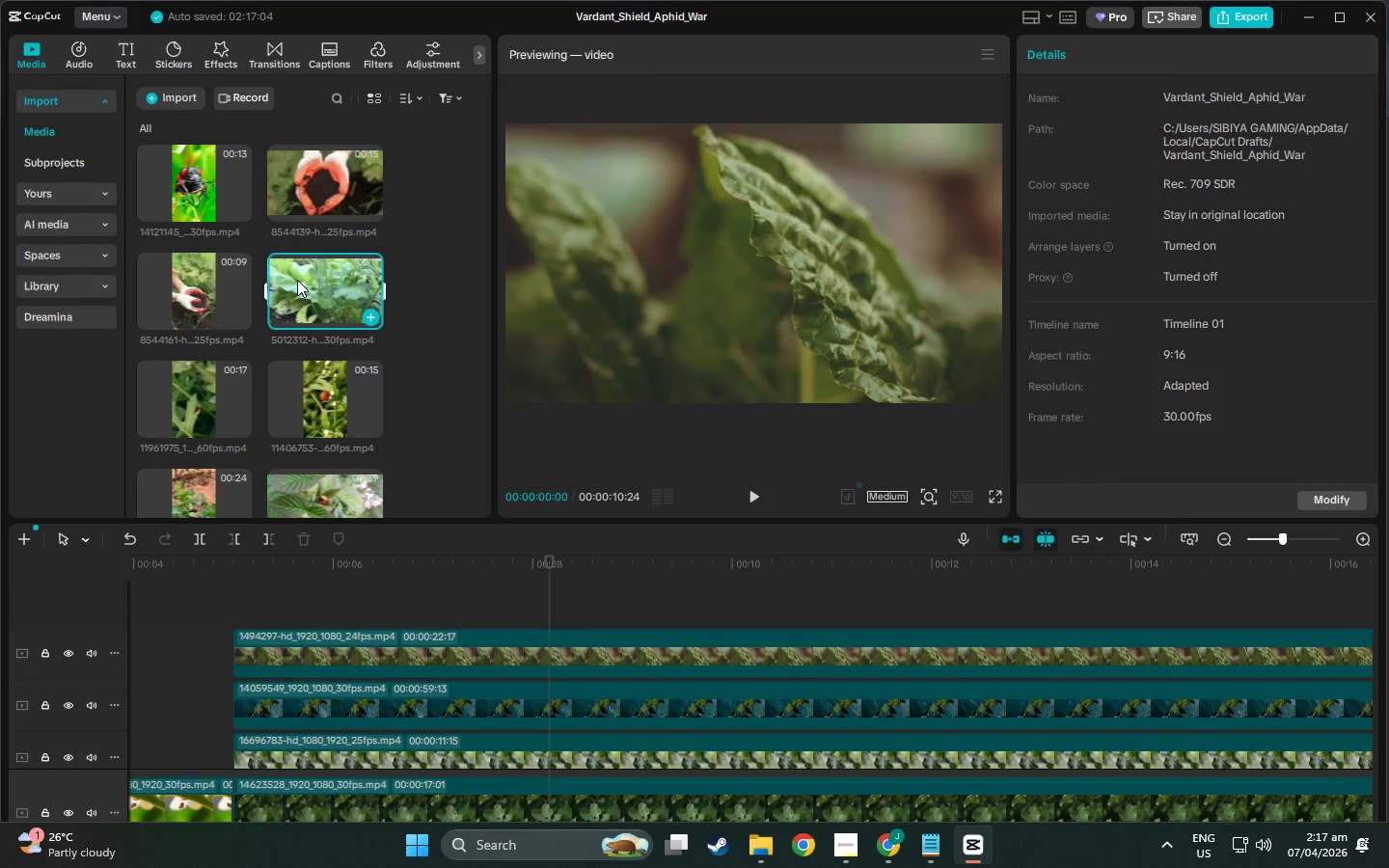 
scroll: coordinate [231, 287], scroll_direction: up, amount: 3.0
 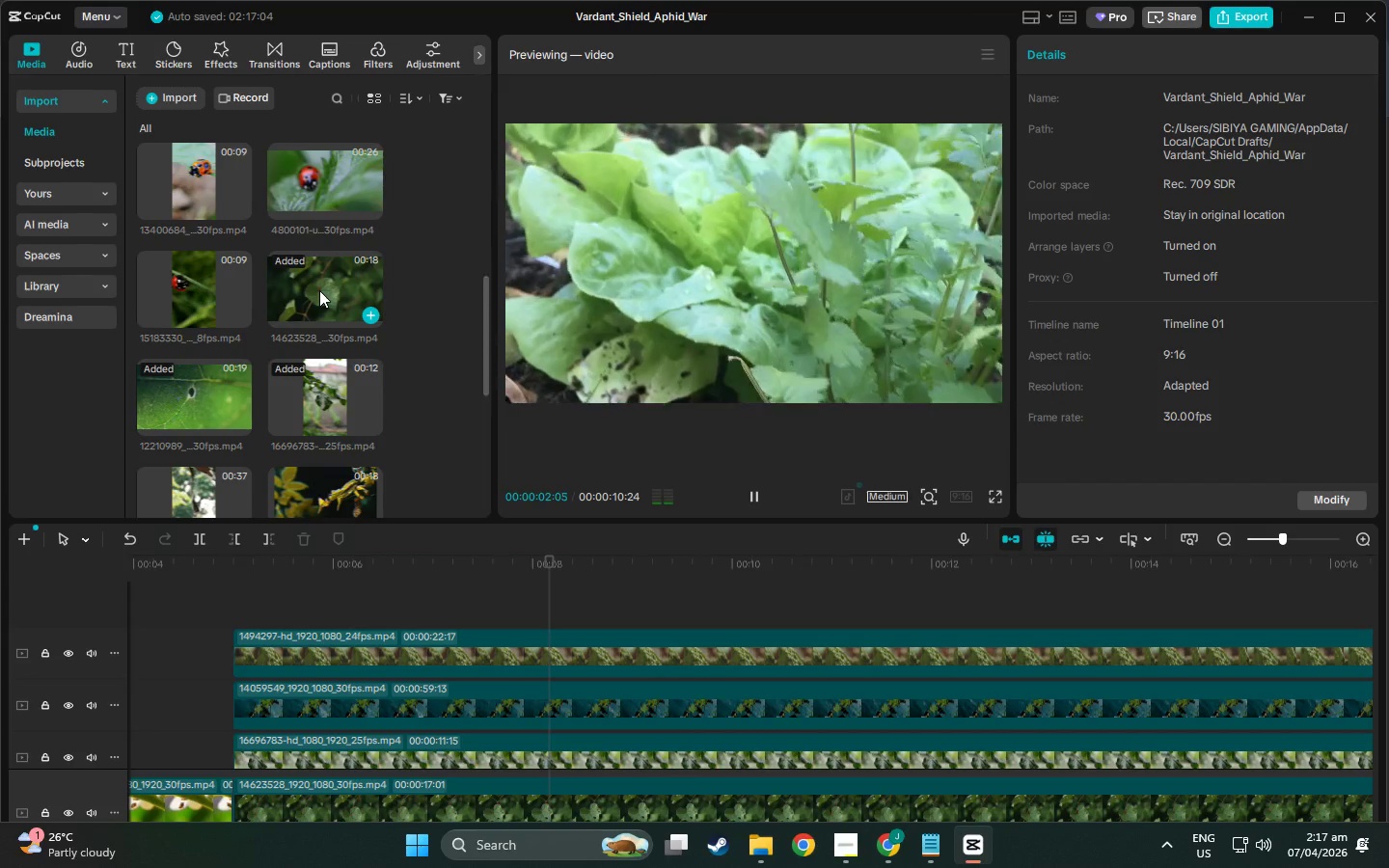 
scroll: coordinate [313, 327], scroll_direction: down, amount: 2.0
 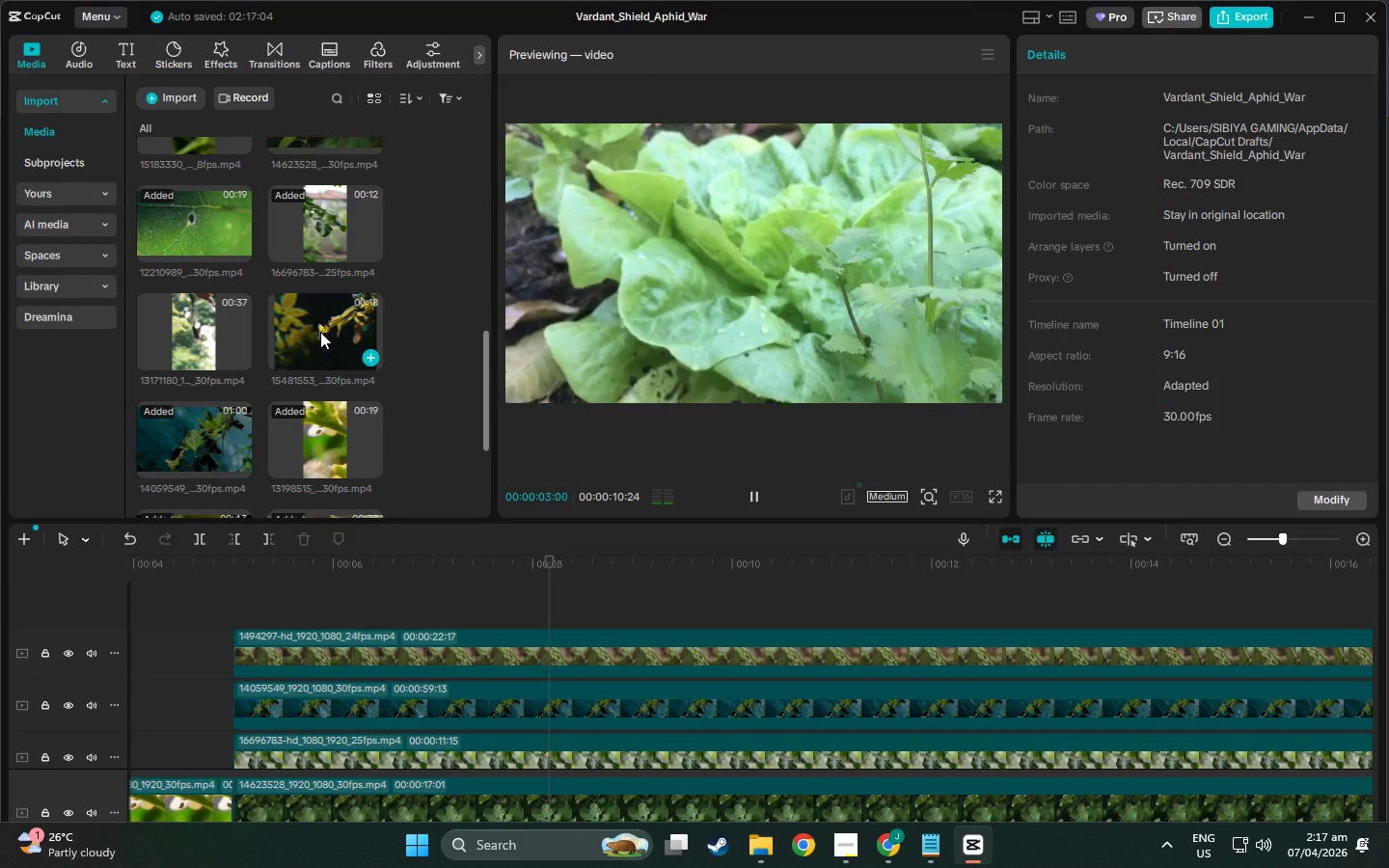 
left_click([320, 339])
 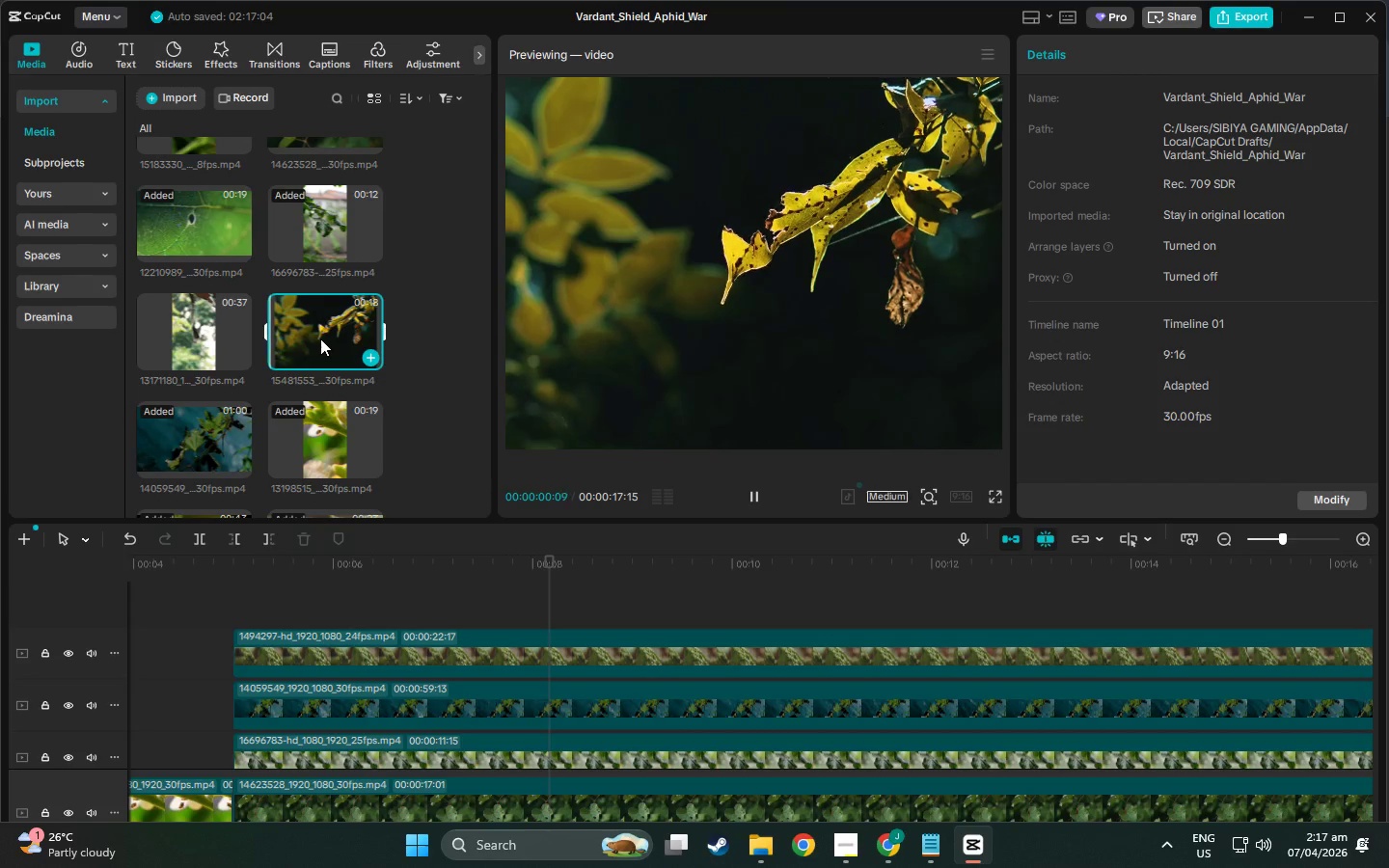 
left_click_drag(start_coordinate=[313, 332], to_coordinate=[230, 601])
 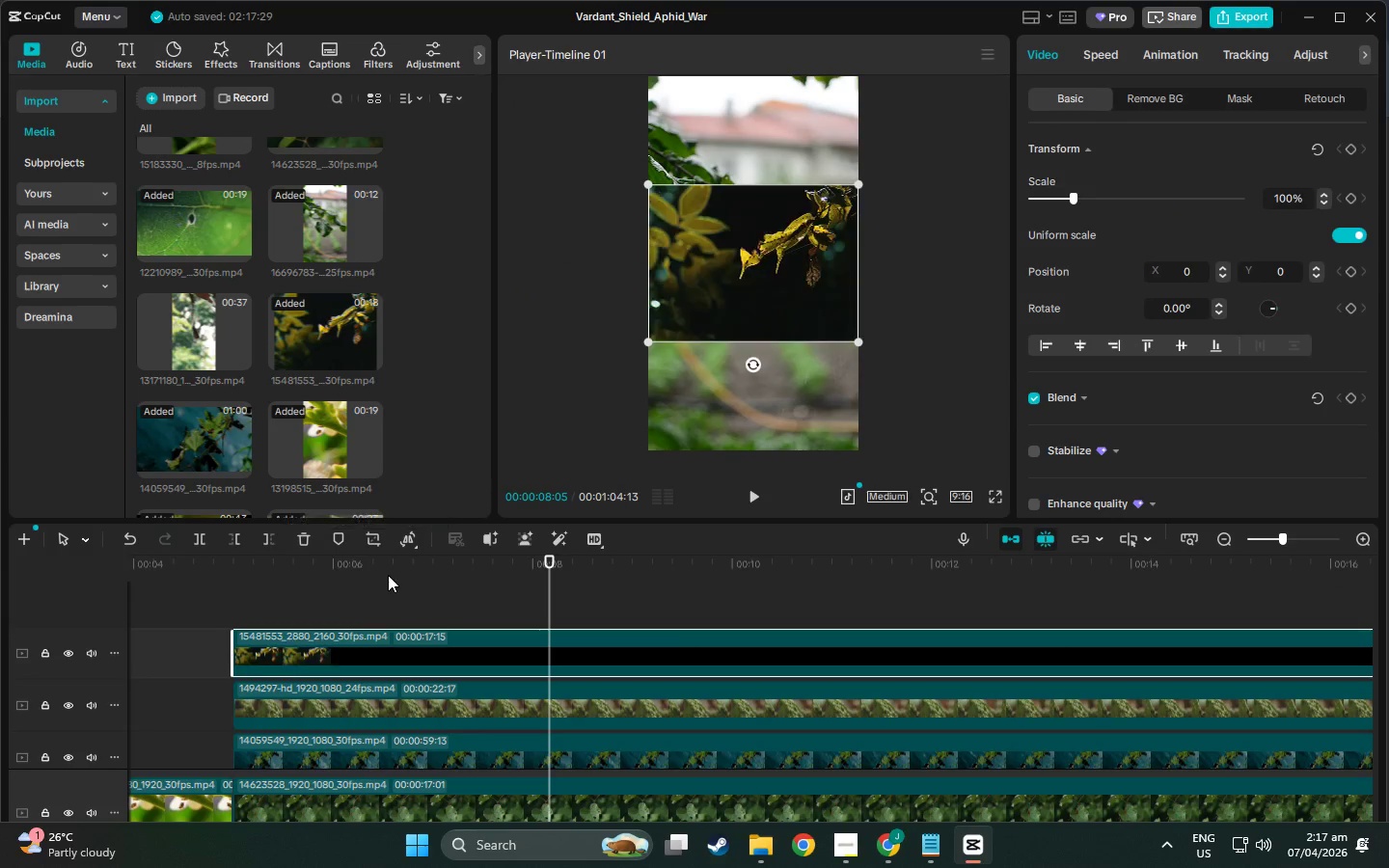 
scroll: coordinate [495, 648], scroll_direction: down, amount: 13.0
 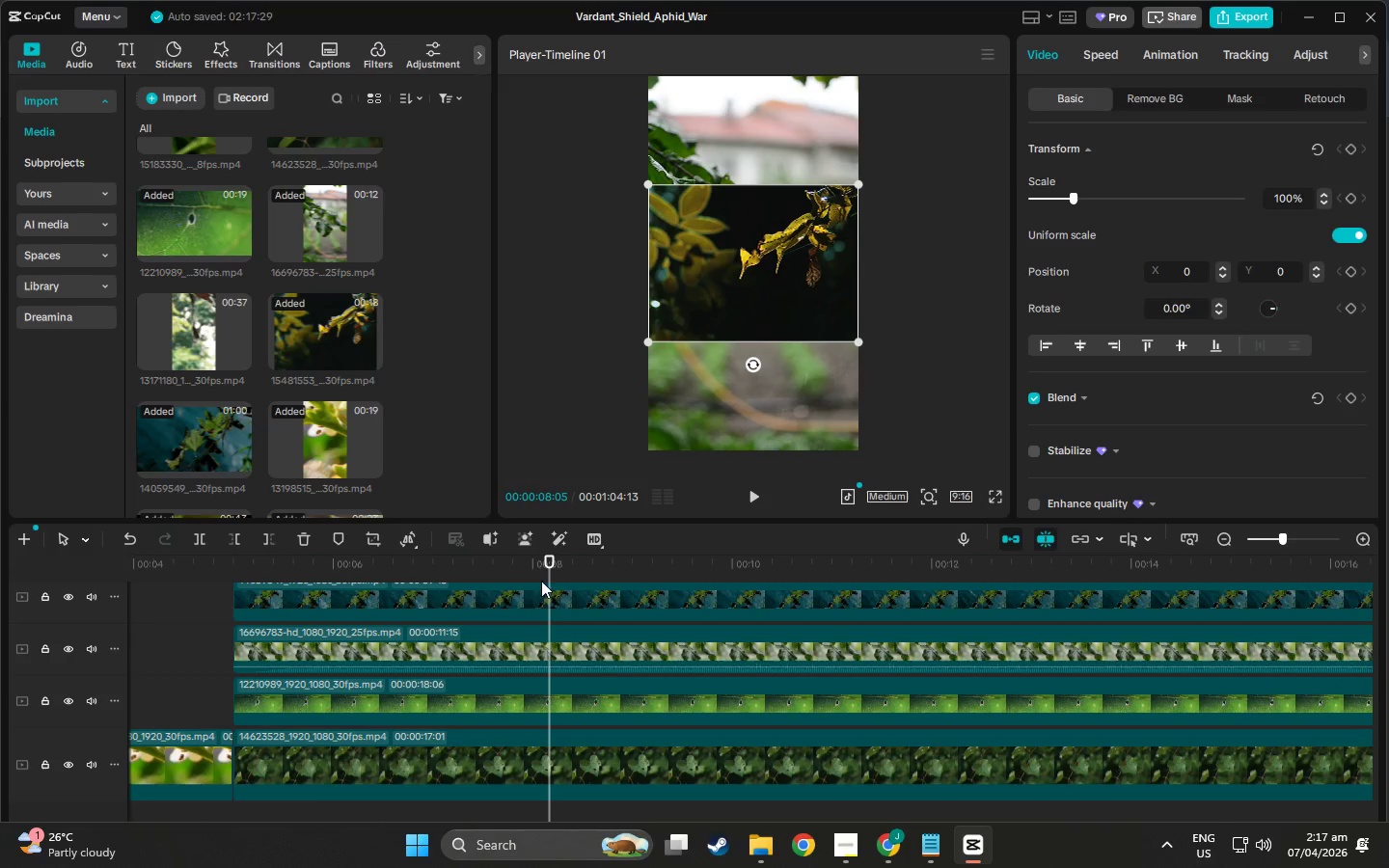 
left_click_drag(start_coordinate=[546, 561], to_coordinate=[1216, 662])
 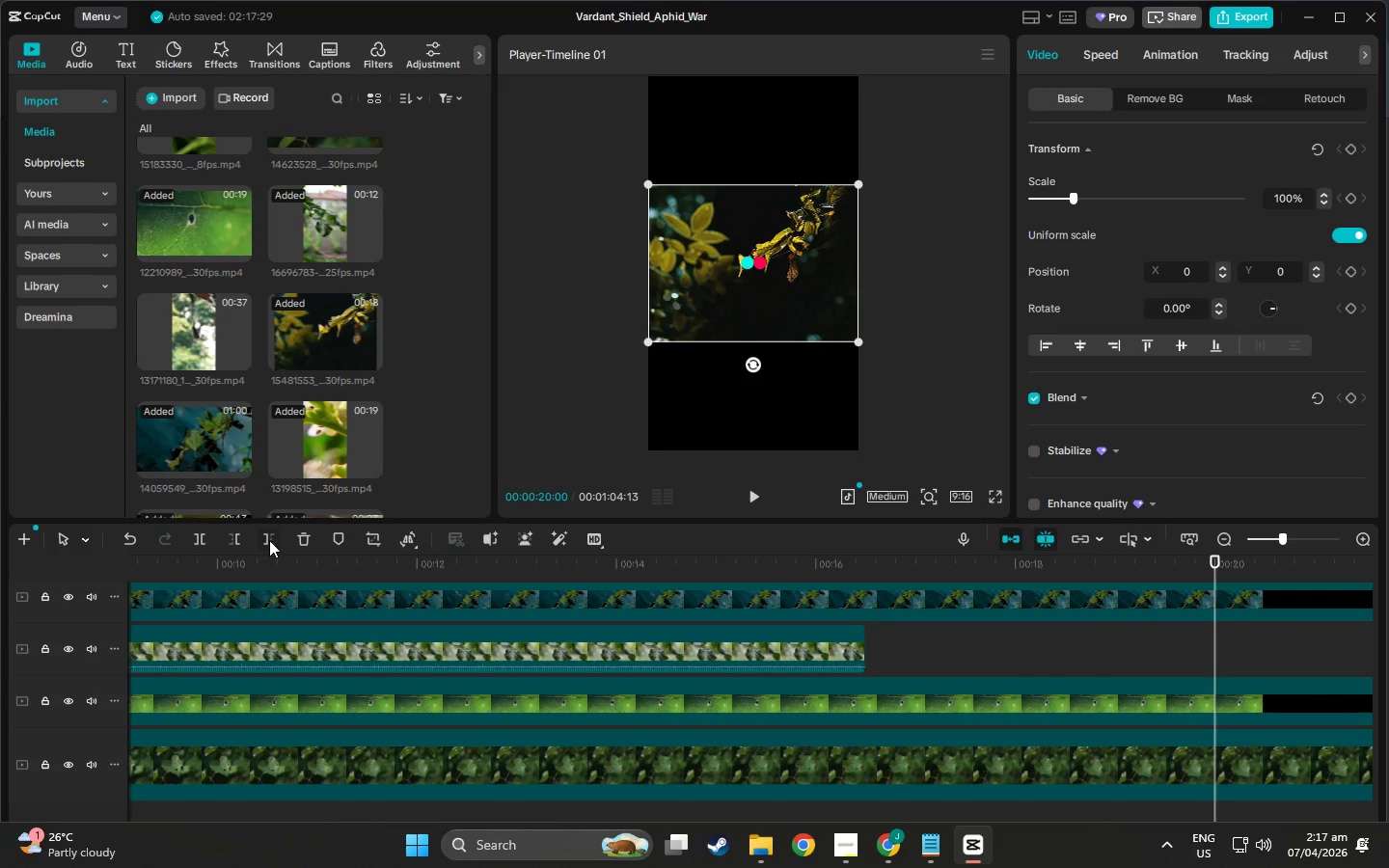 
left_click([269, 540])
 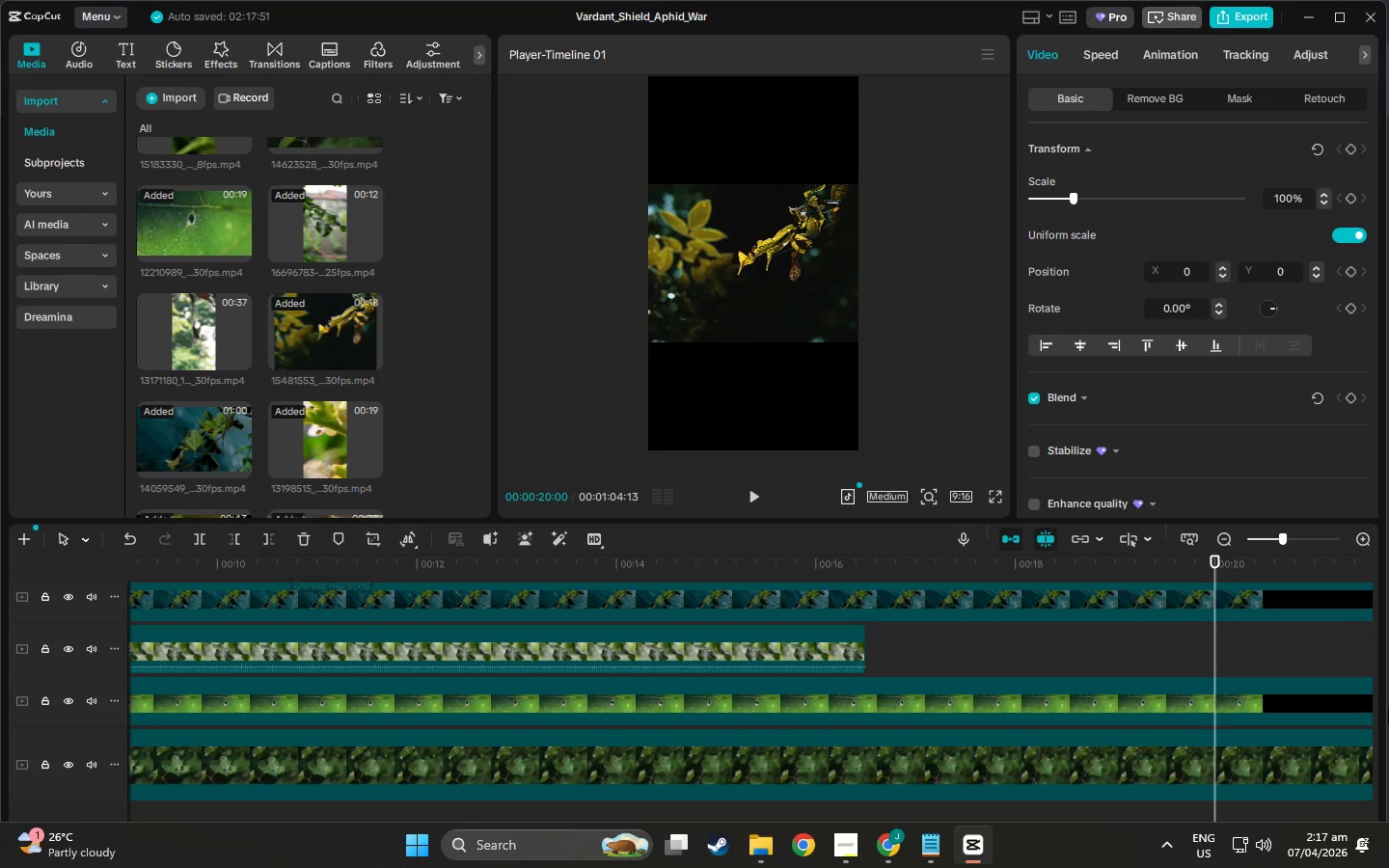 
left_click([1150, 768])
 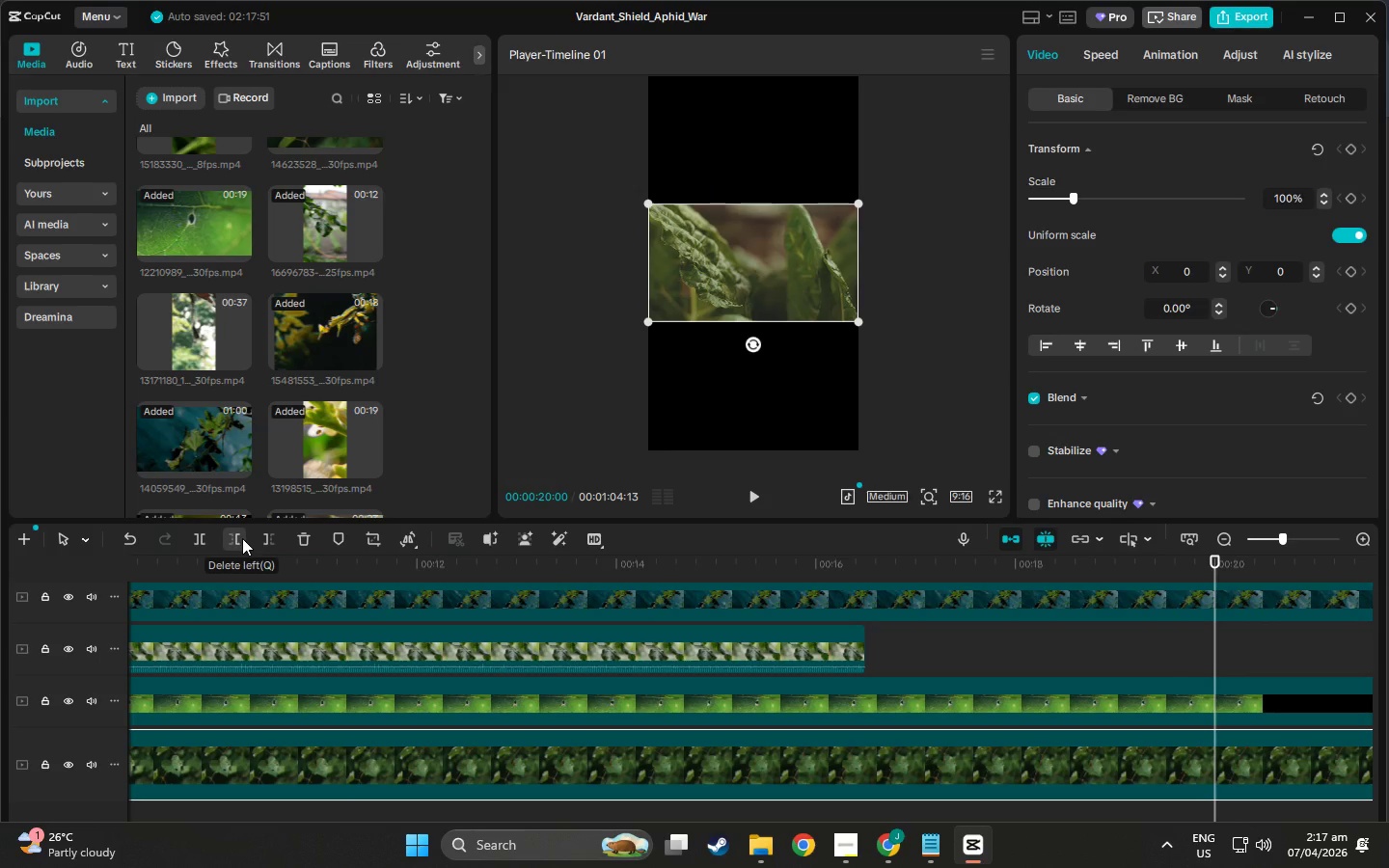 
left_click([269, 542])
 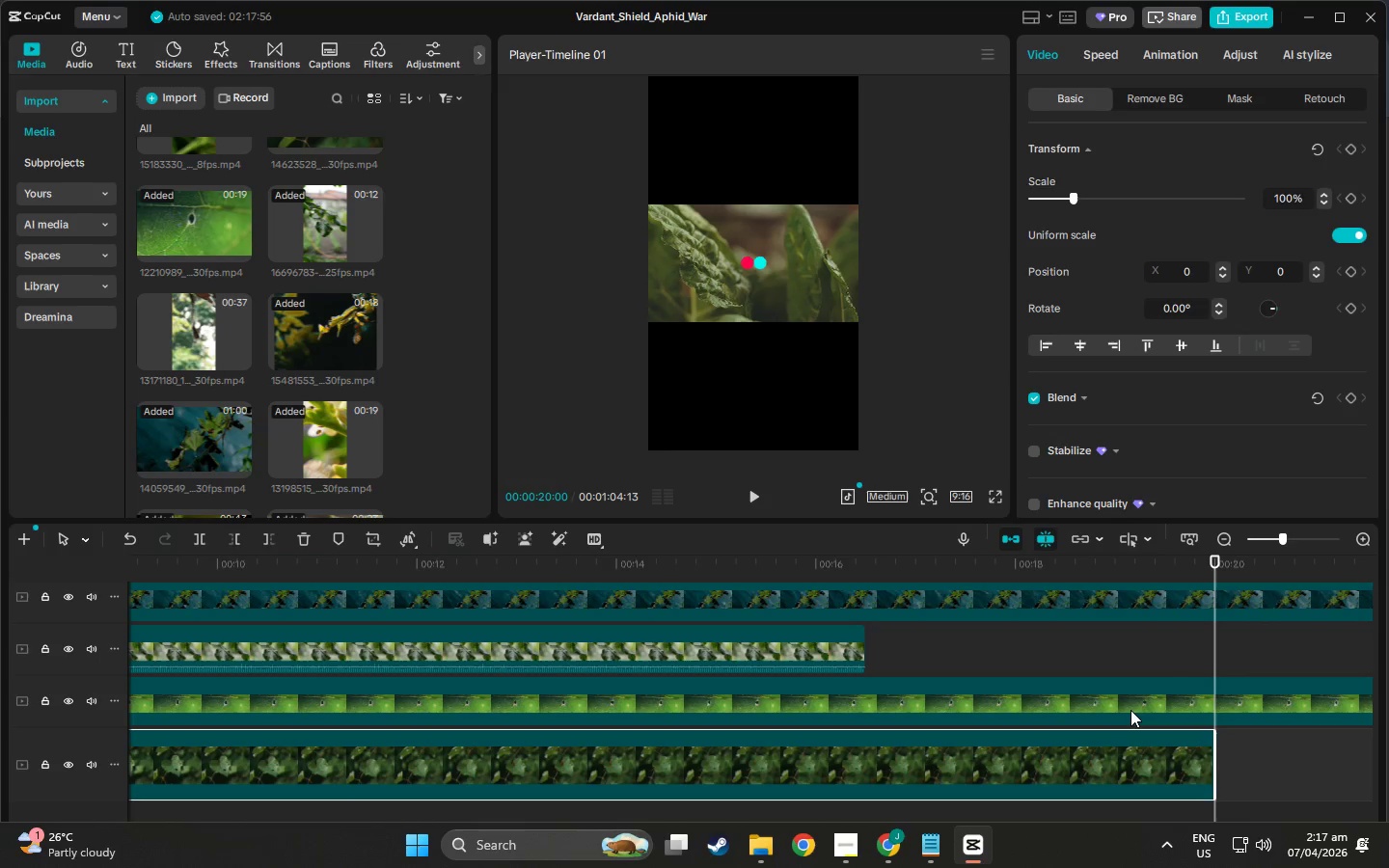 
left_click([1130, 709])
 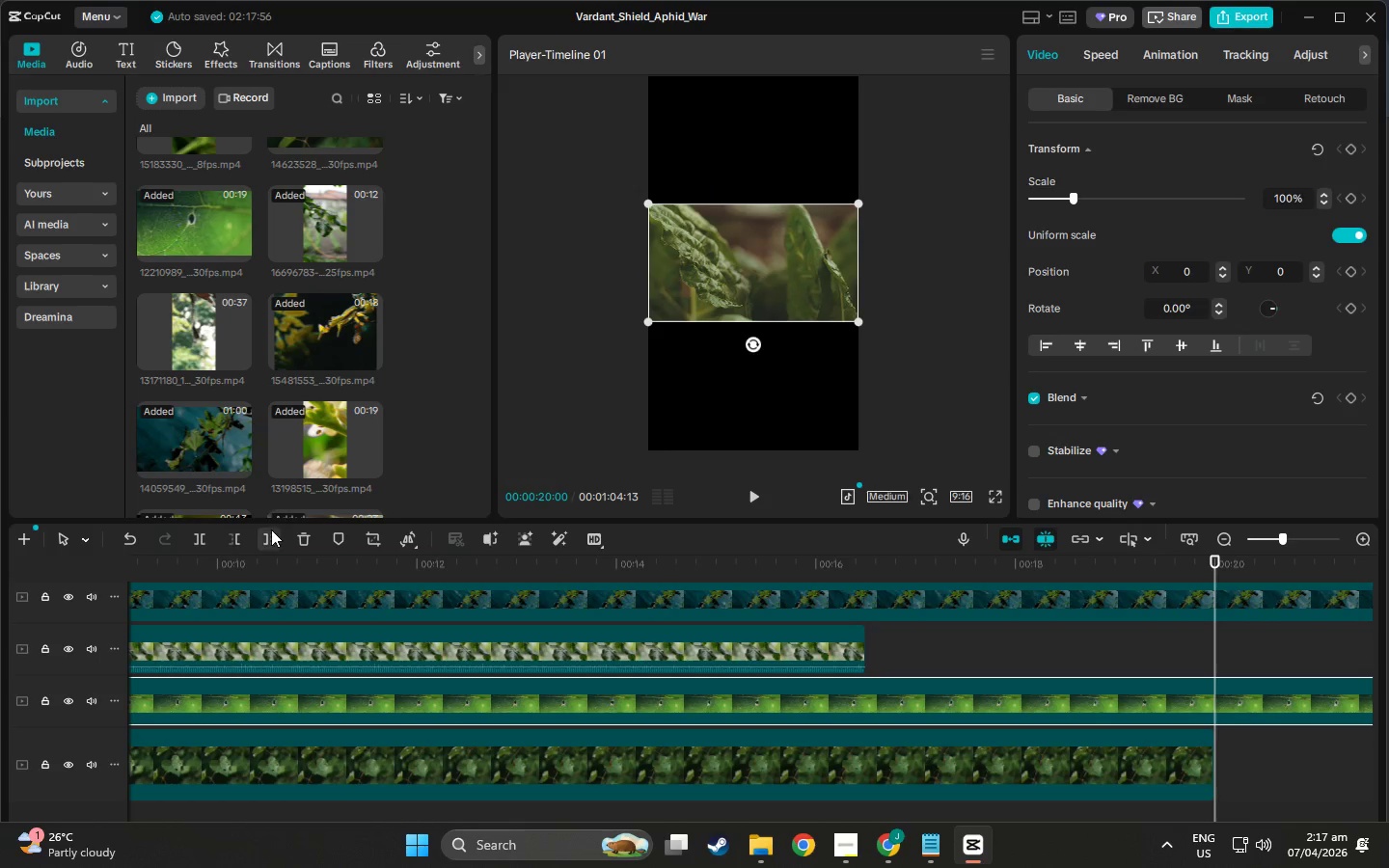 
mouse_move([291, 551])
 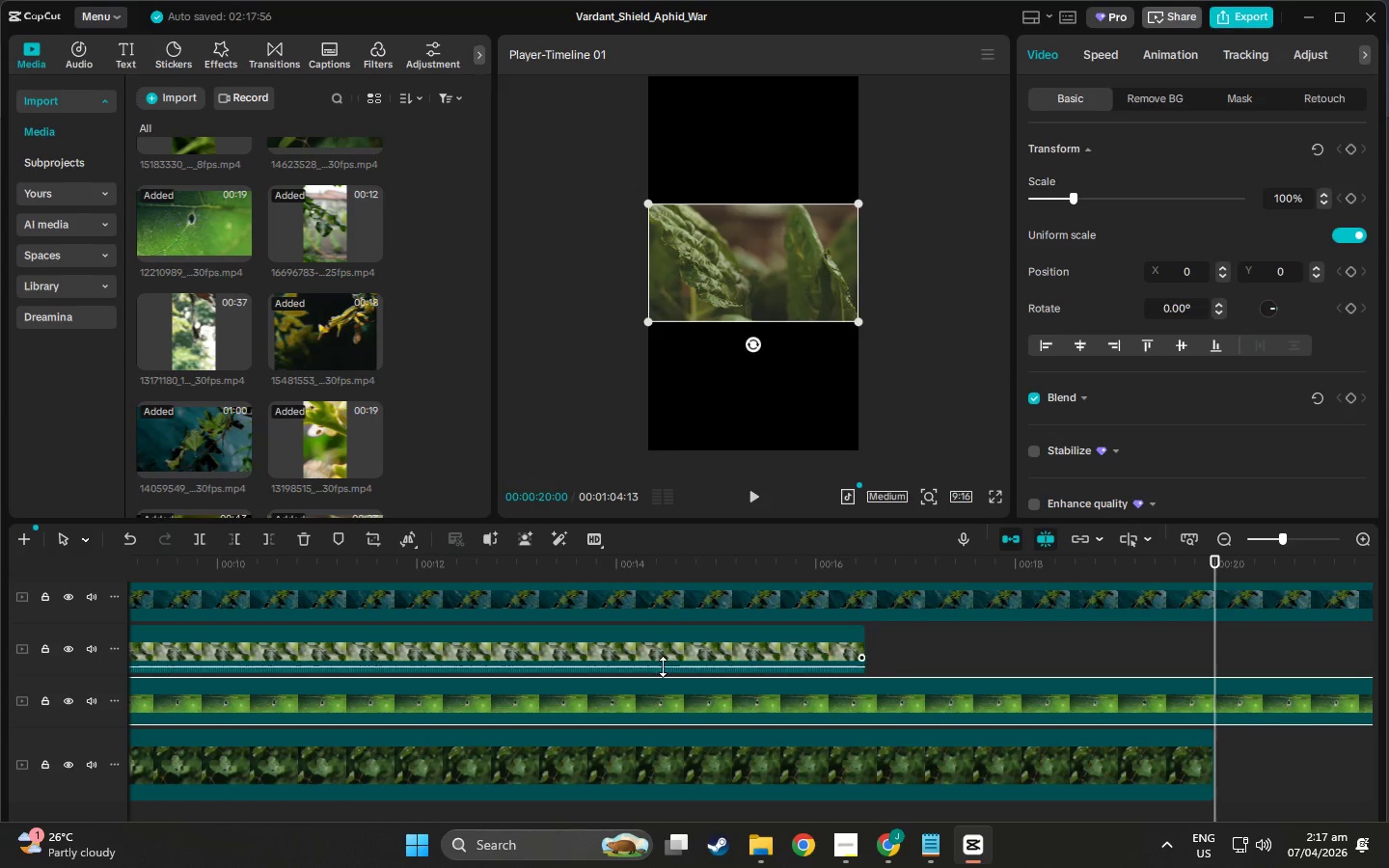 
key(W)
 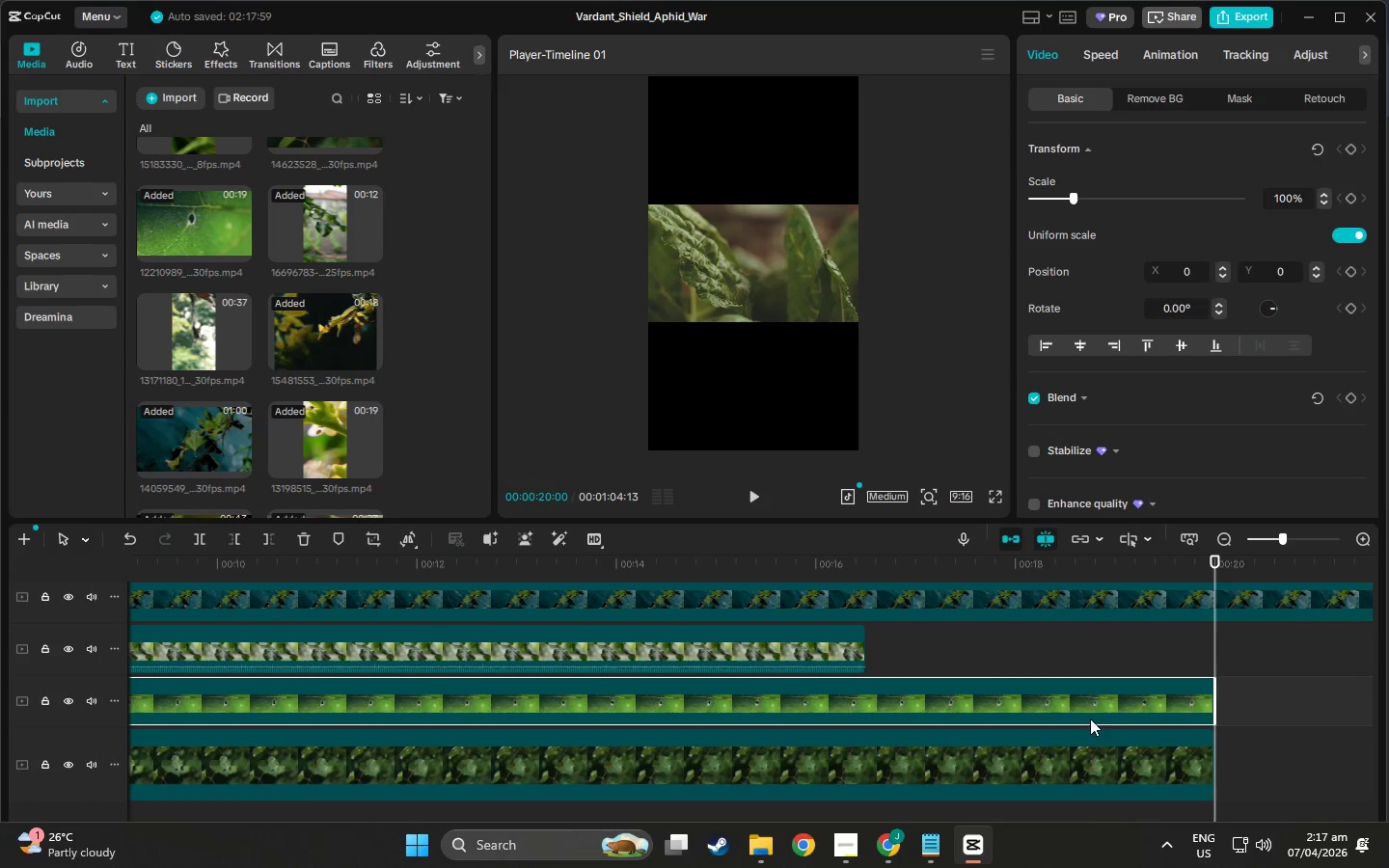 
left_click([1183, 719])
 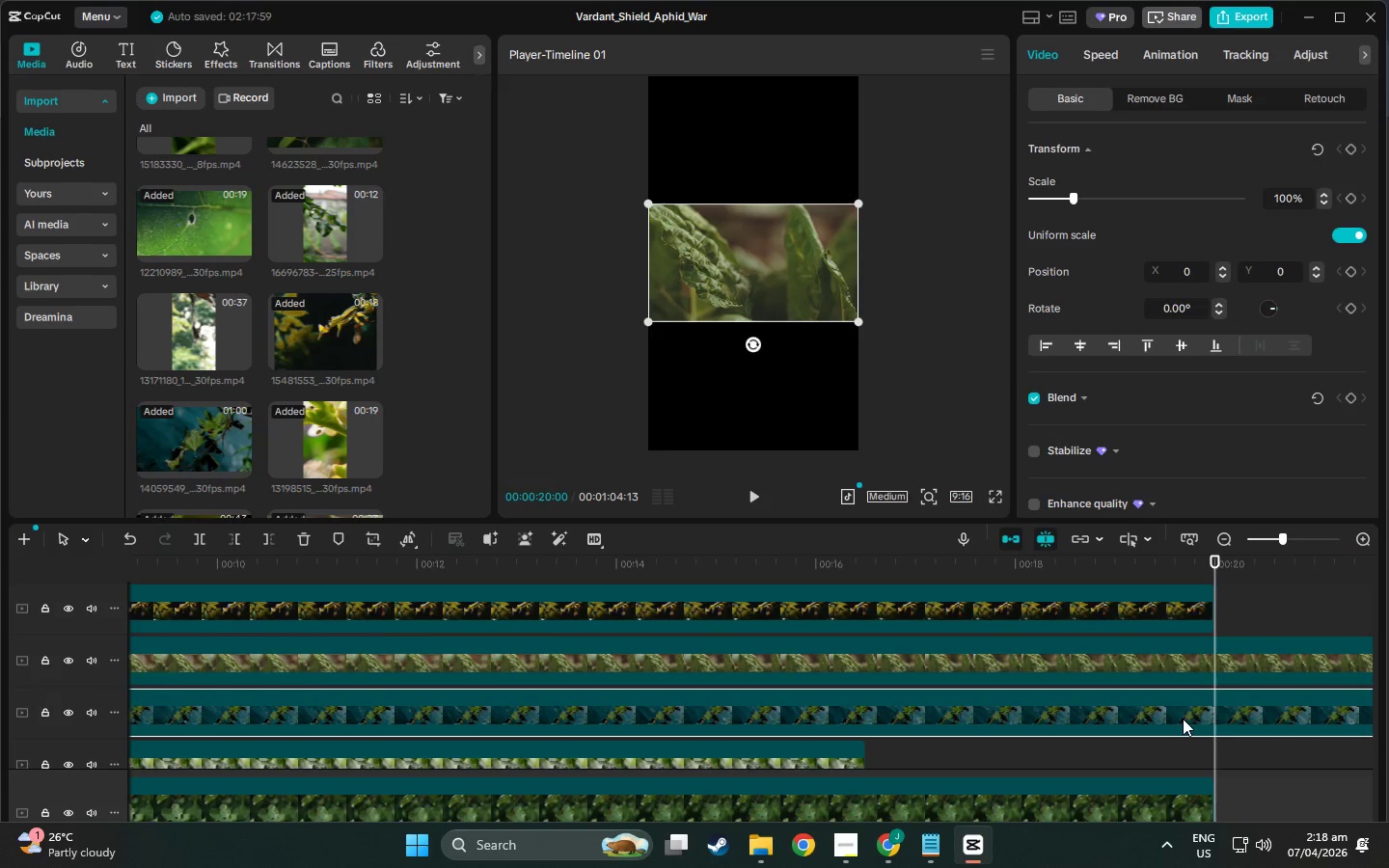 
scroll: coordinate [1136, 724], scroll_direction: up, amount: 5.0
 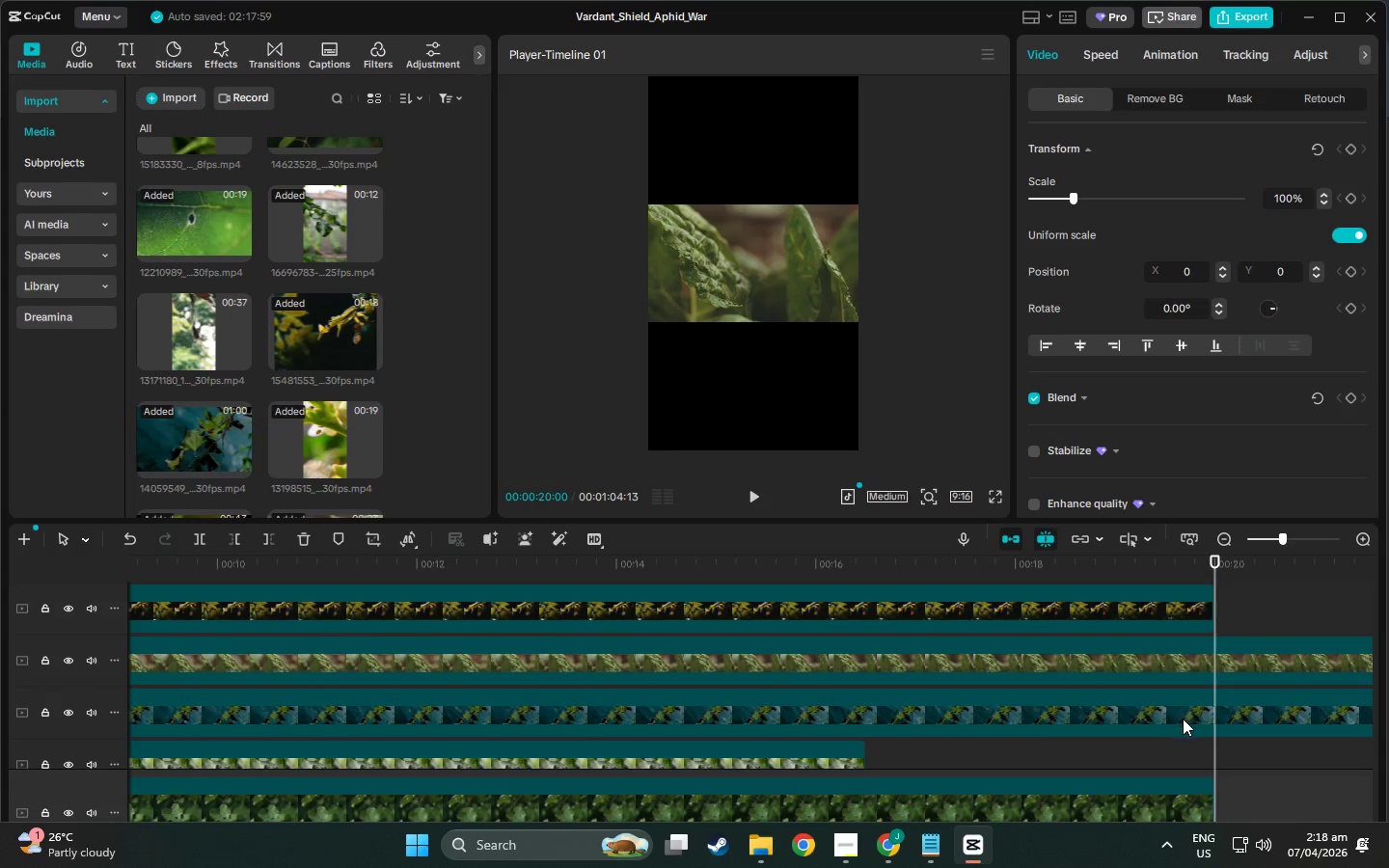 
key(W)
 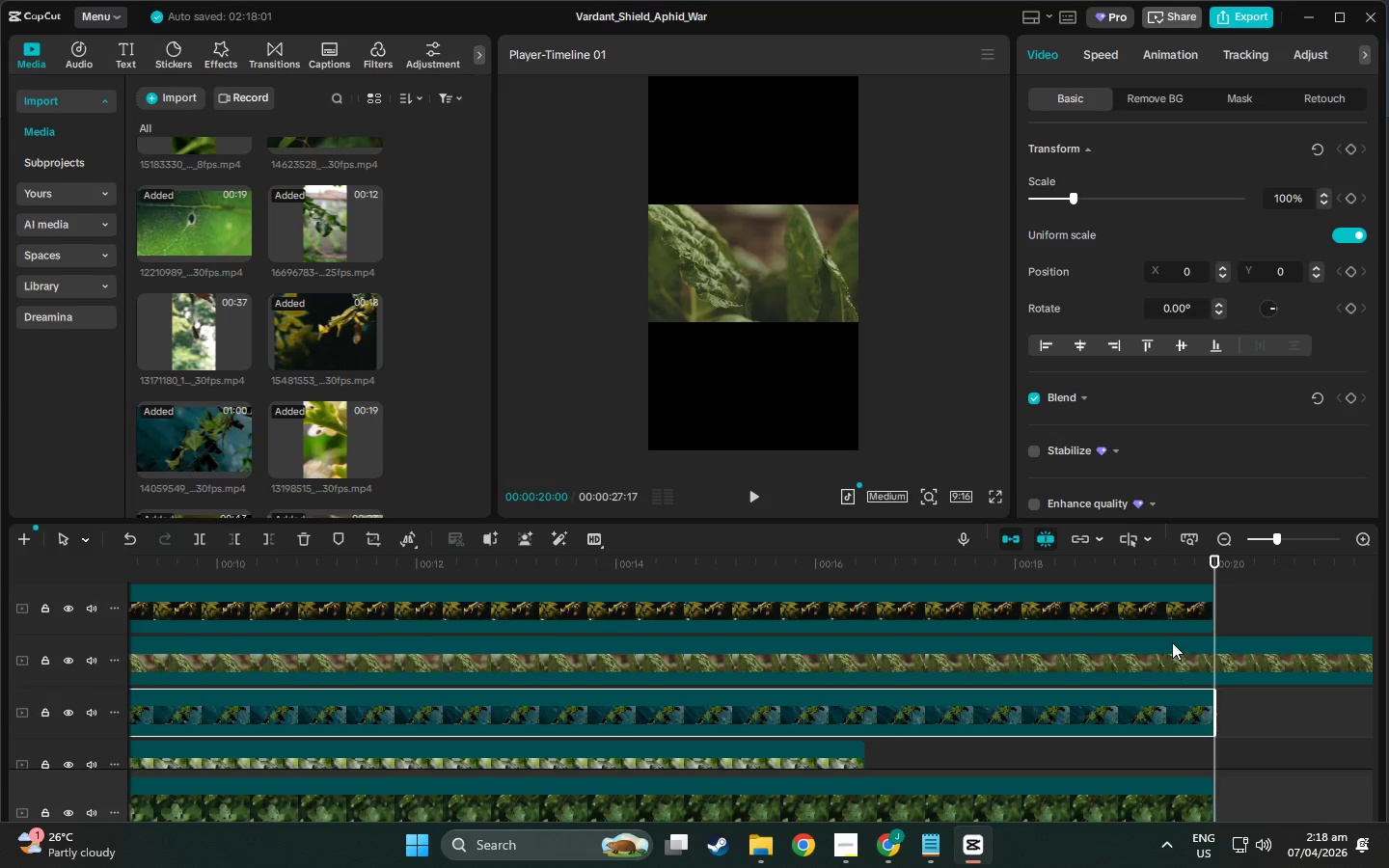 
left_click([1172, 642])
 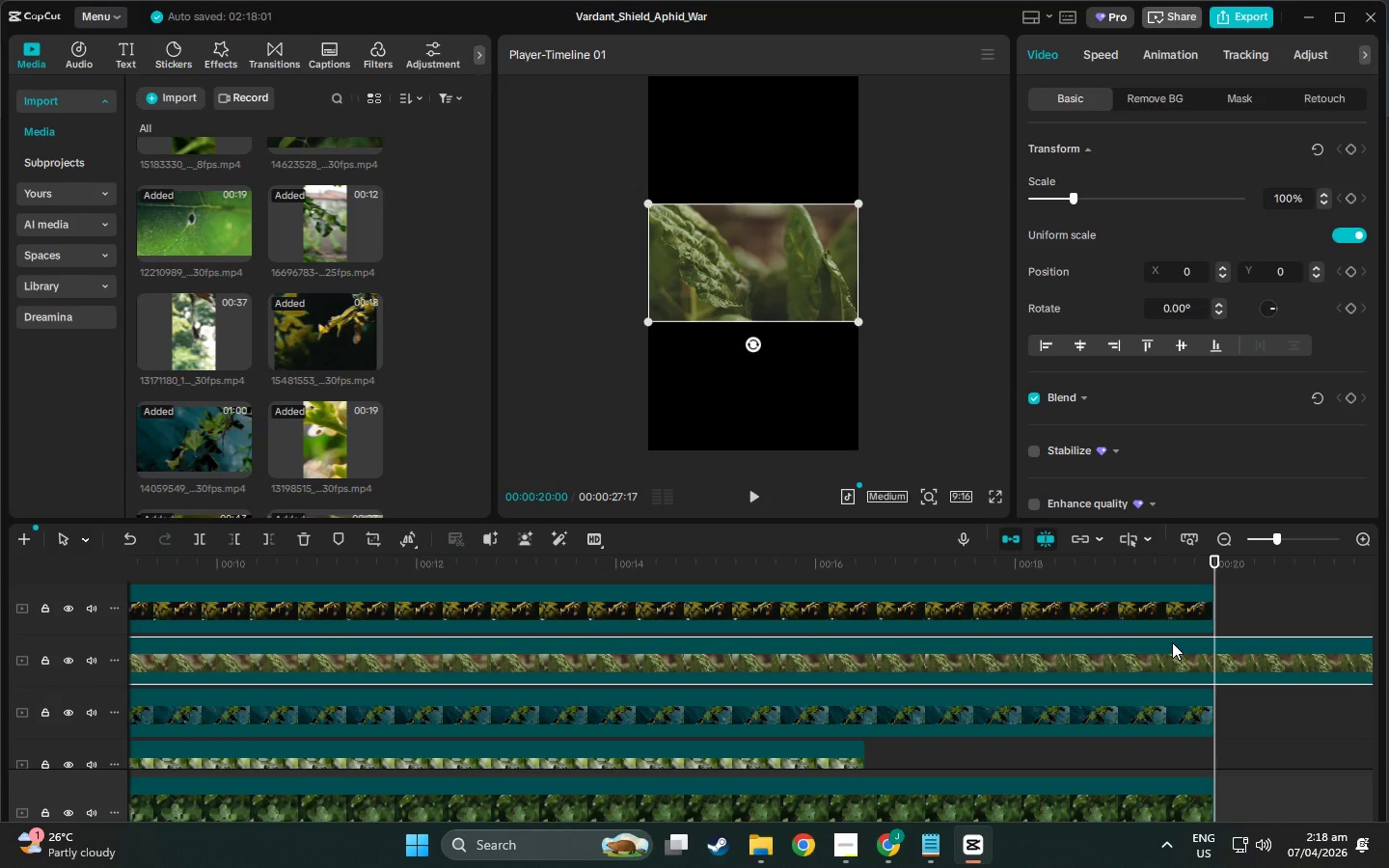 
key(W)
 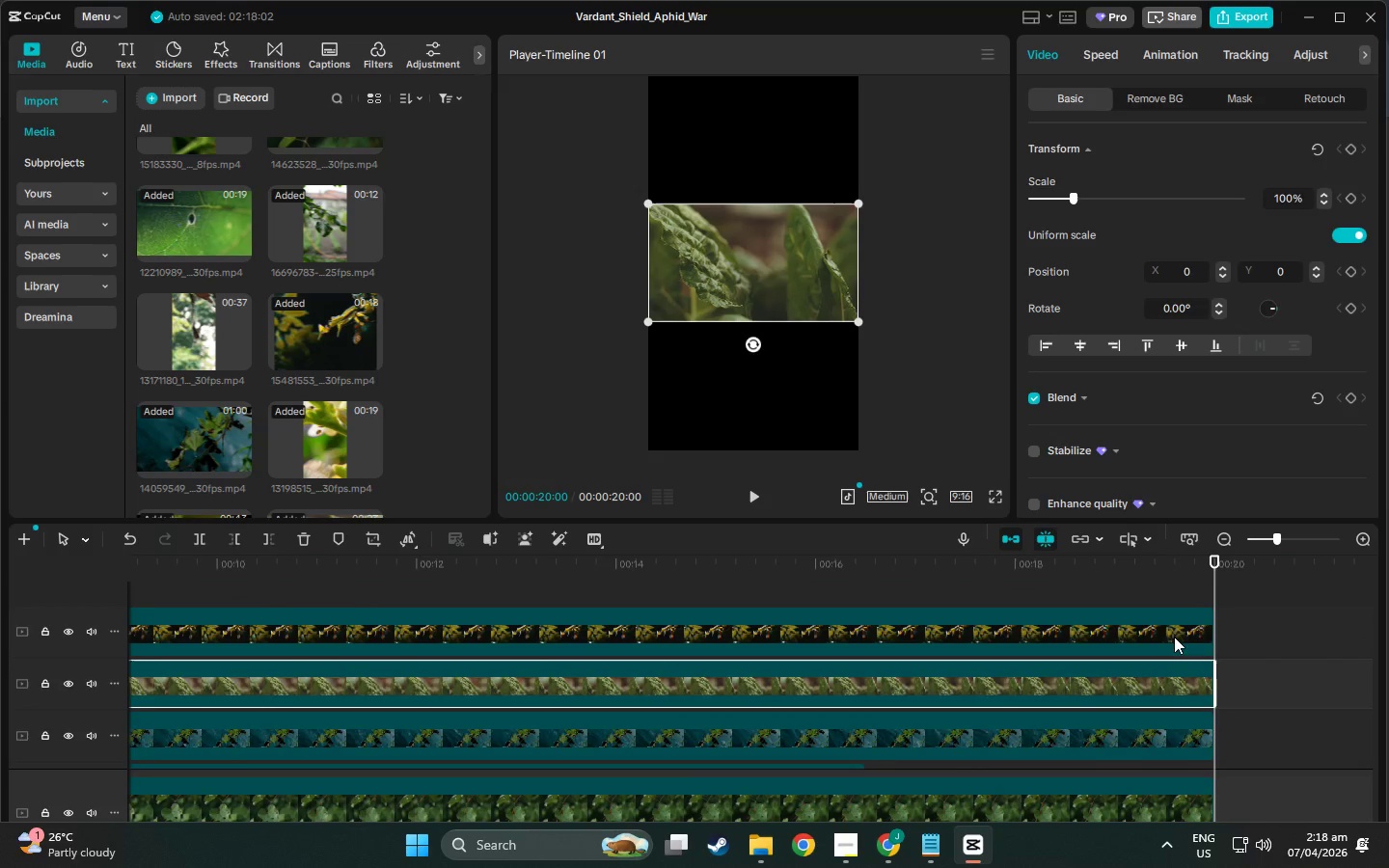 
scroll: coordinate [1177, 637], scroll_direction: up, amount: 9.0
 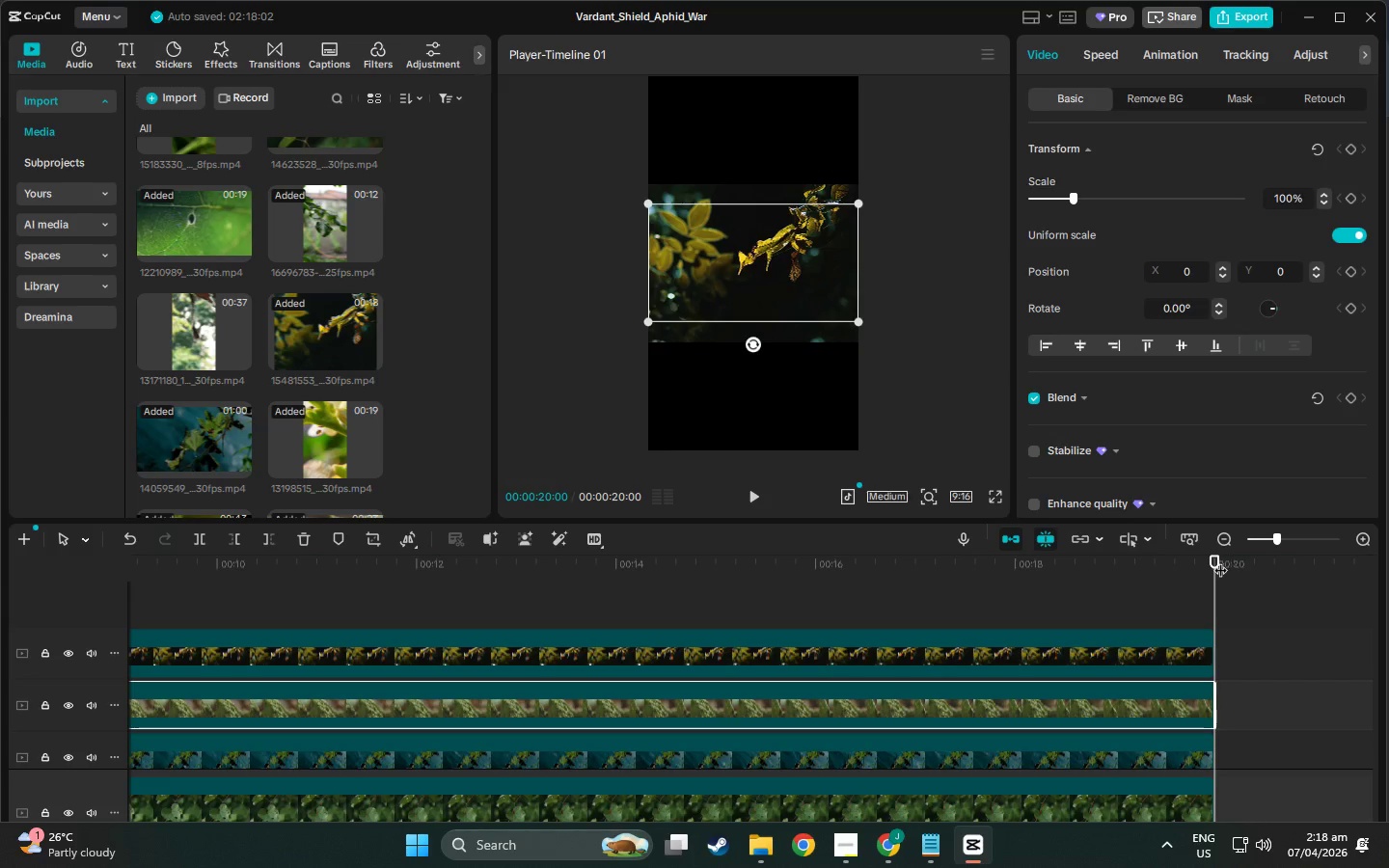 
left_click_drag(start_coordinate=[1217, 564], to_coordinate=[411, 655])
 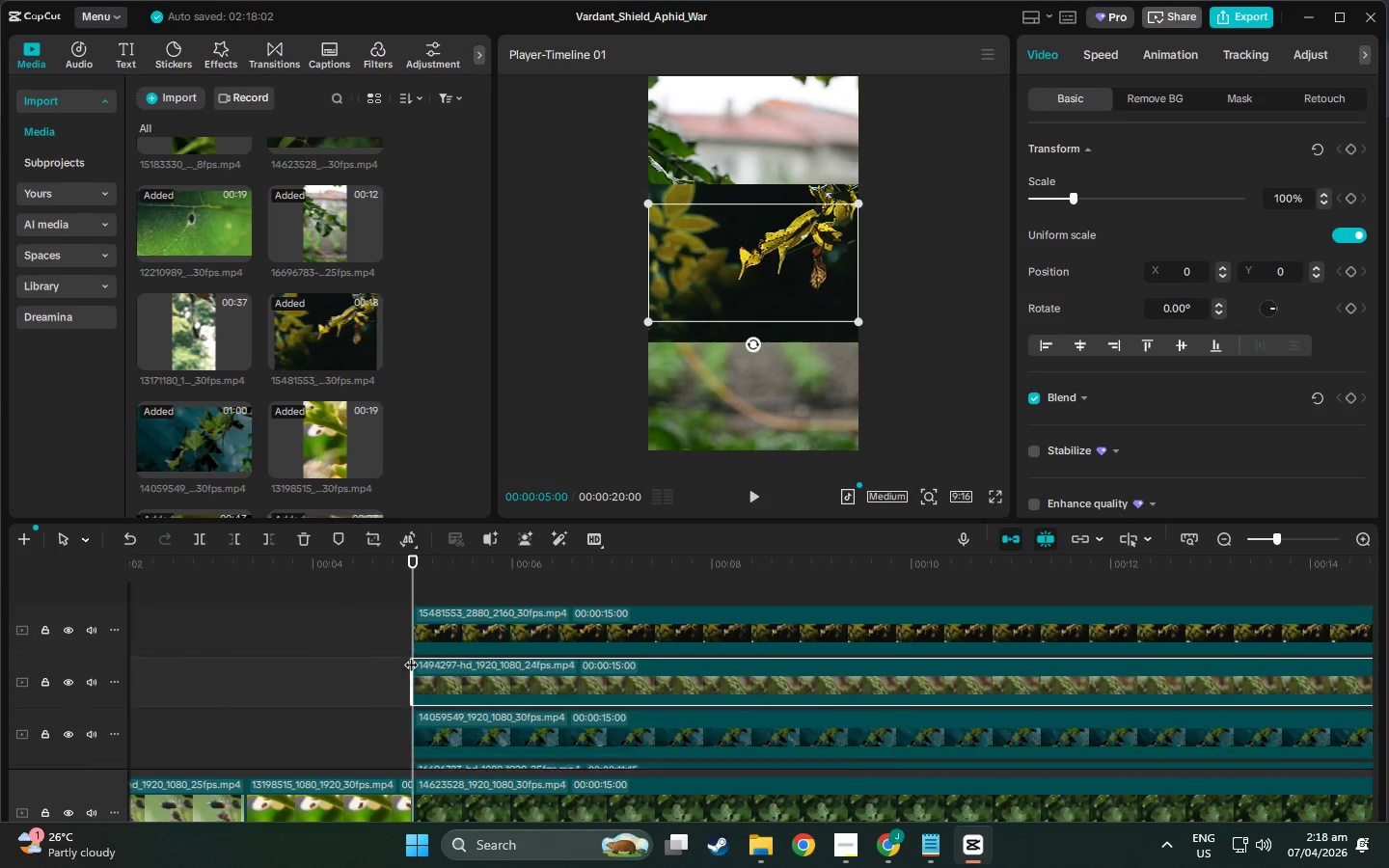 
scroll: coordinate [415, 653], scroll_direction: down, amount: 4.0
 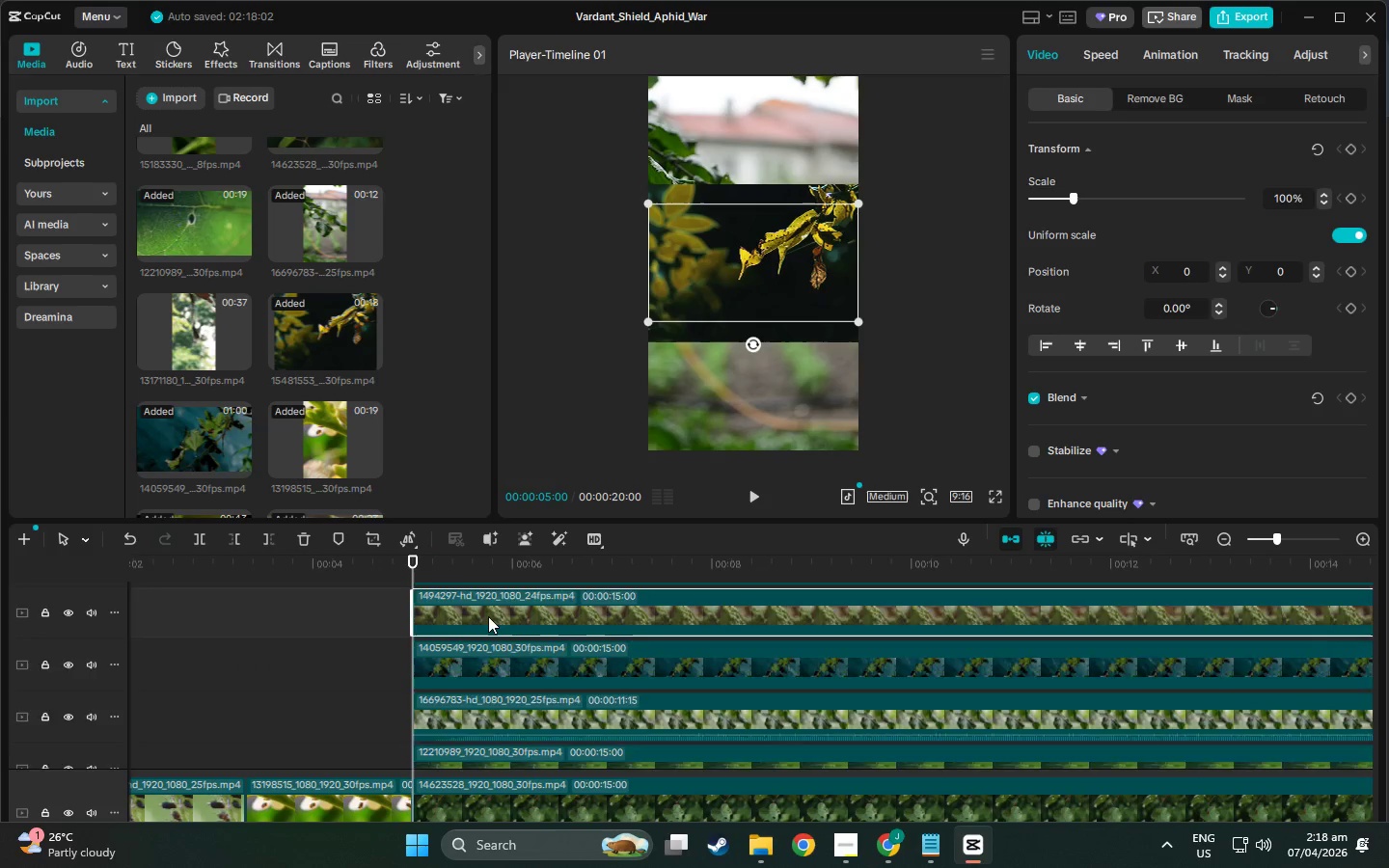 
scroll: coordinate [488, 617], scroll_direction: up, amount: 2.0
 